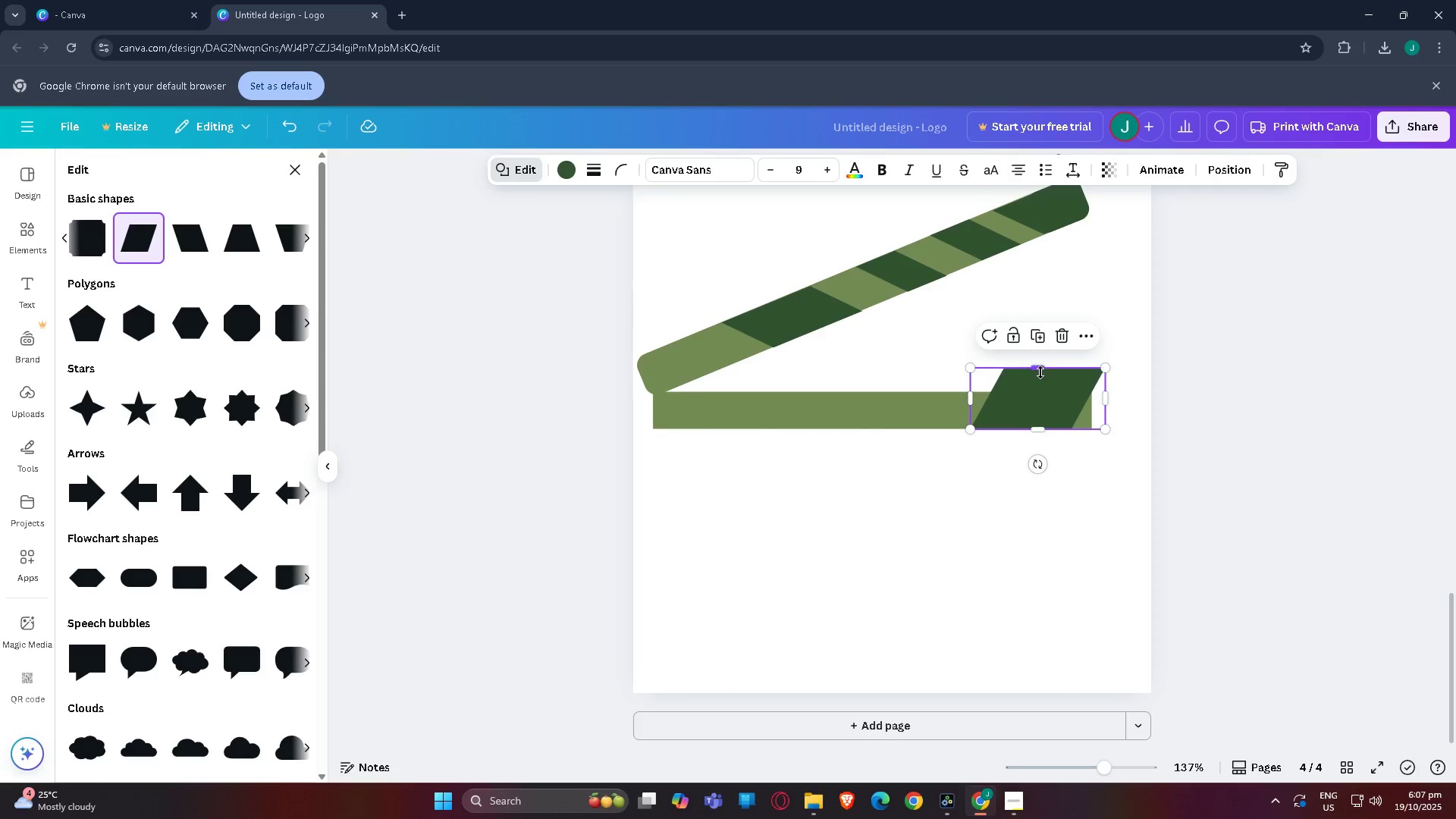 
left_click_drag(start_coordinate=[1040, 372], to_coordinate=[1040, 394])
 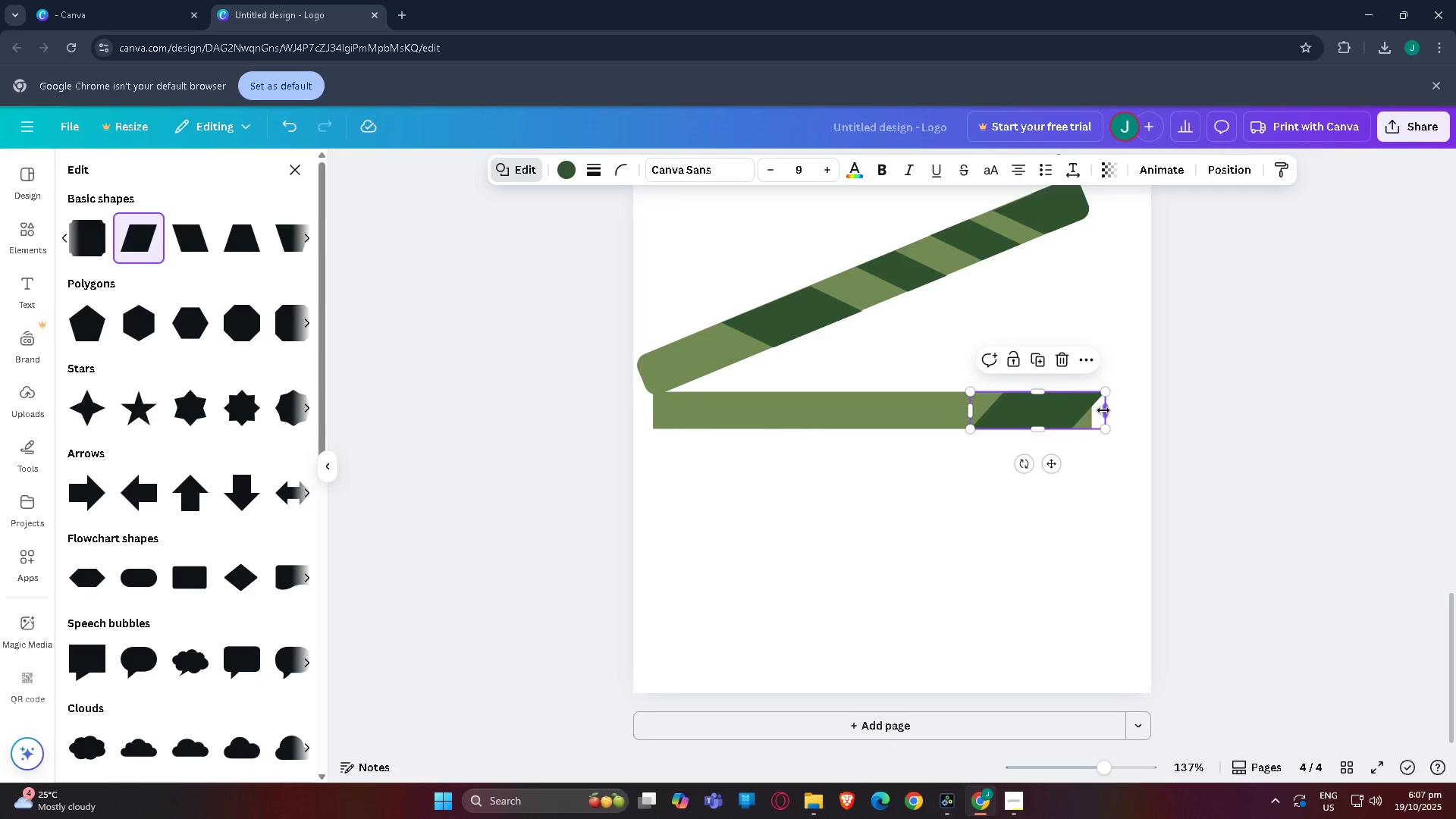 
left_click_drag(start_coordinate=[1104, 410], to_coordinate=[1090, 410])
 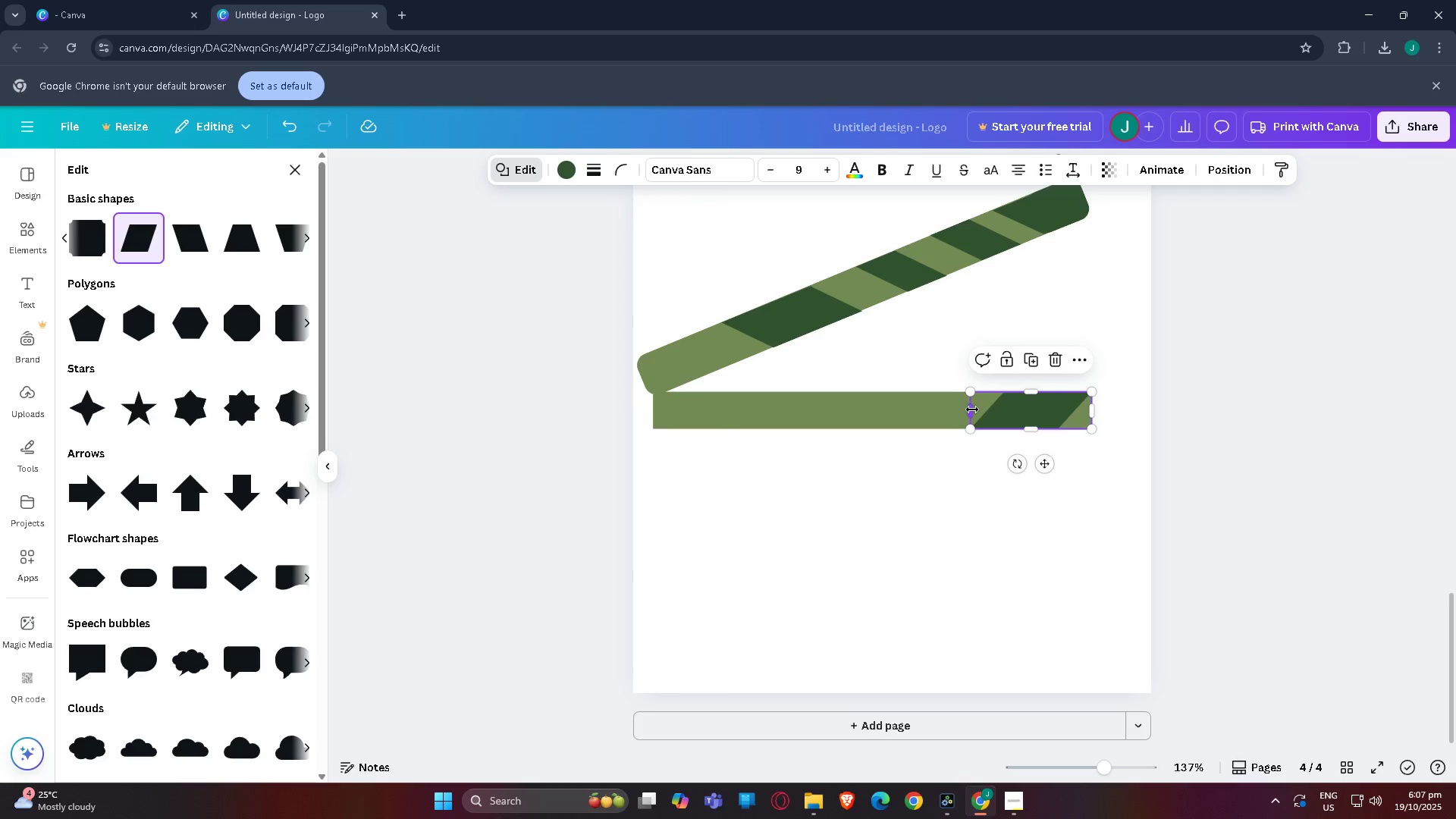 
left_click([1016, 415])
 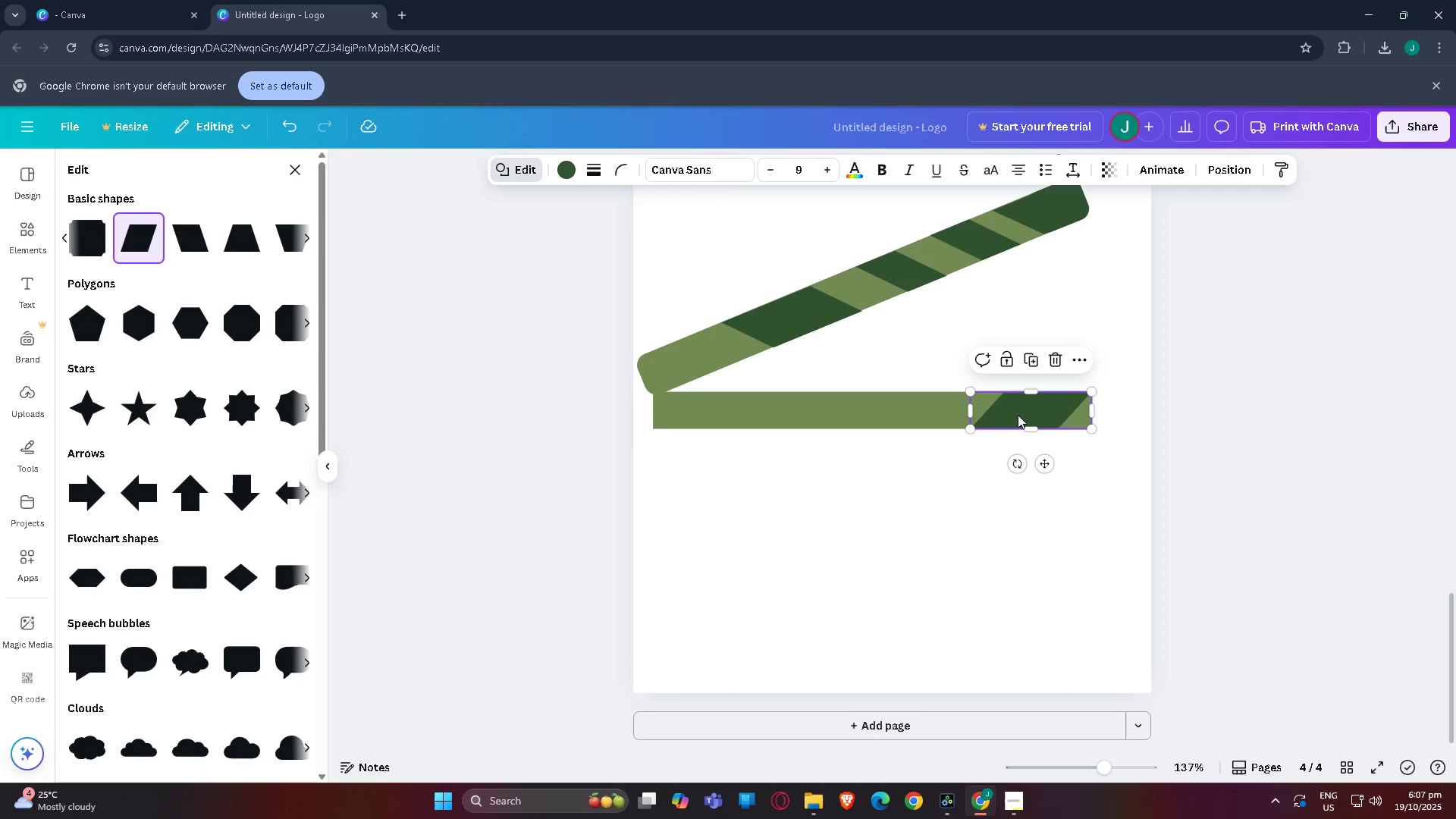 
key(Control+C)
 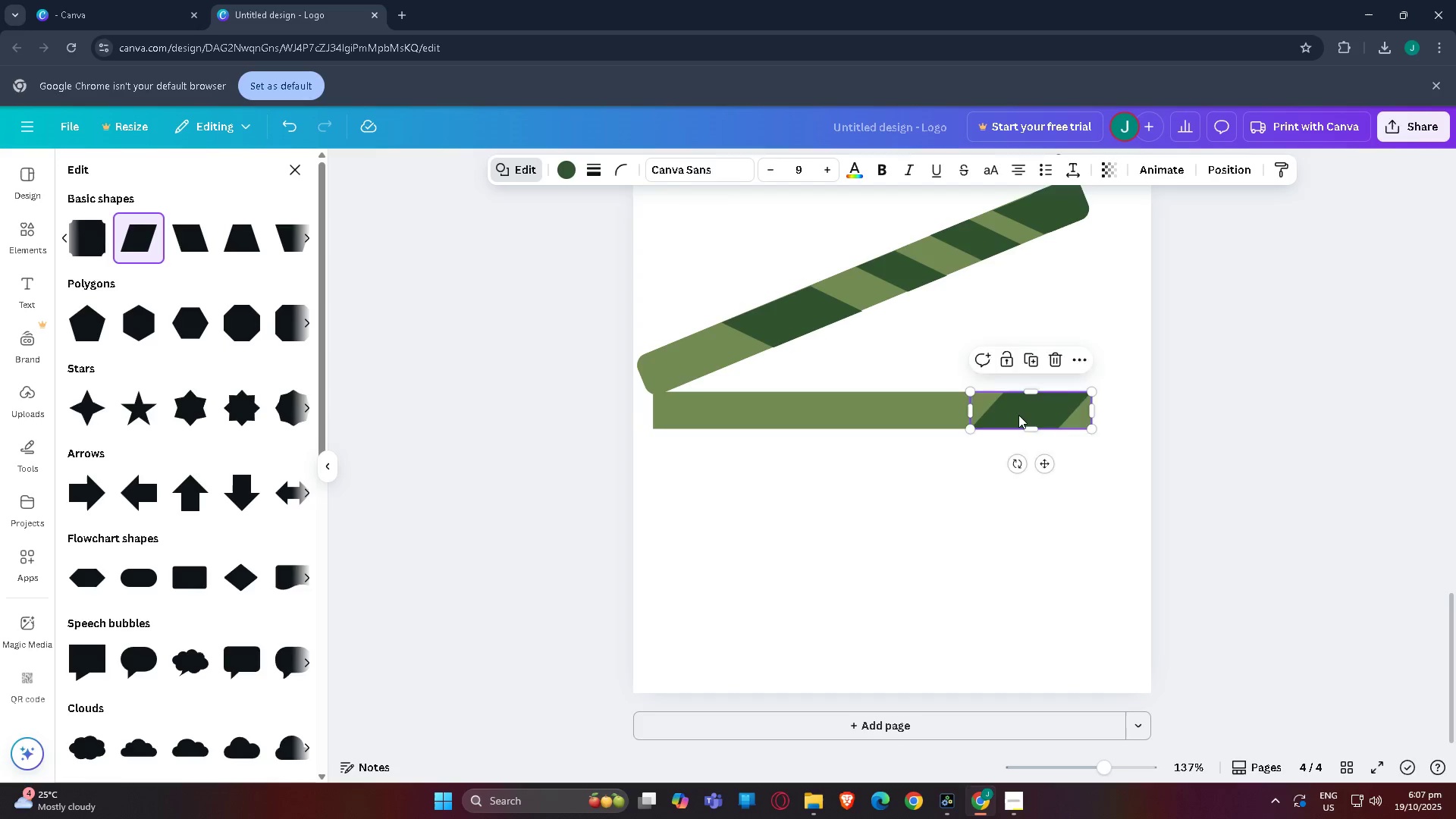 
key(Control+V)
 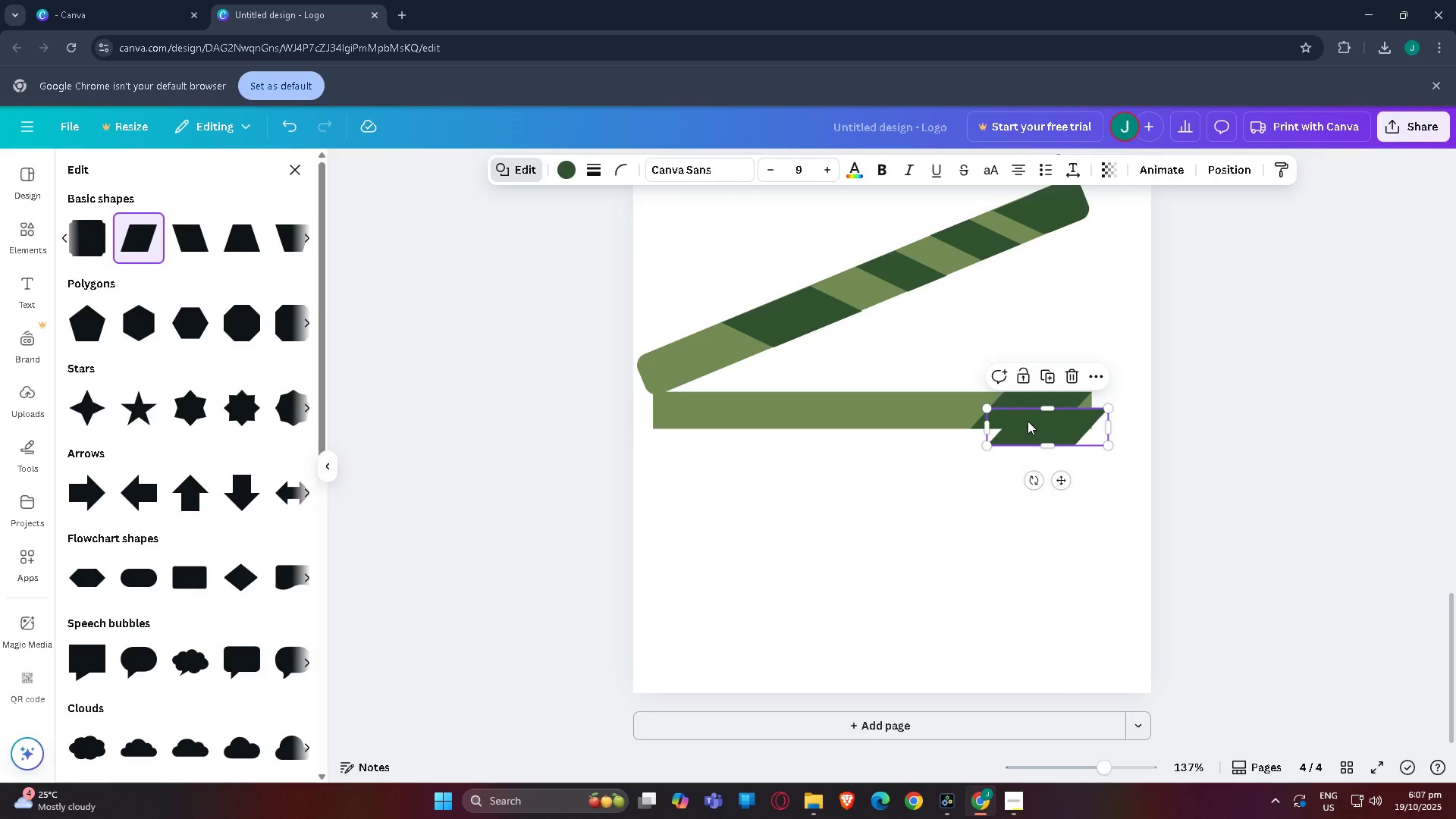 
left_click_drag(start_coordinate=[1026, 425], to_coordinate=[895, 407])
 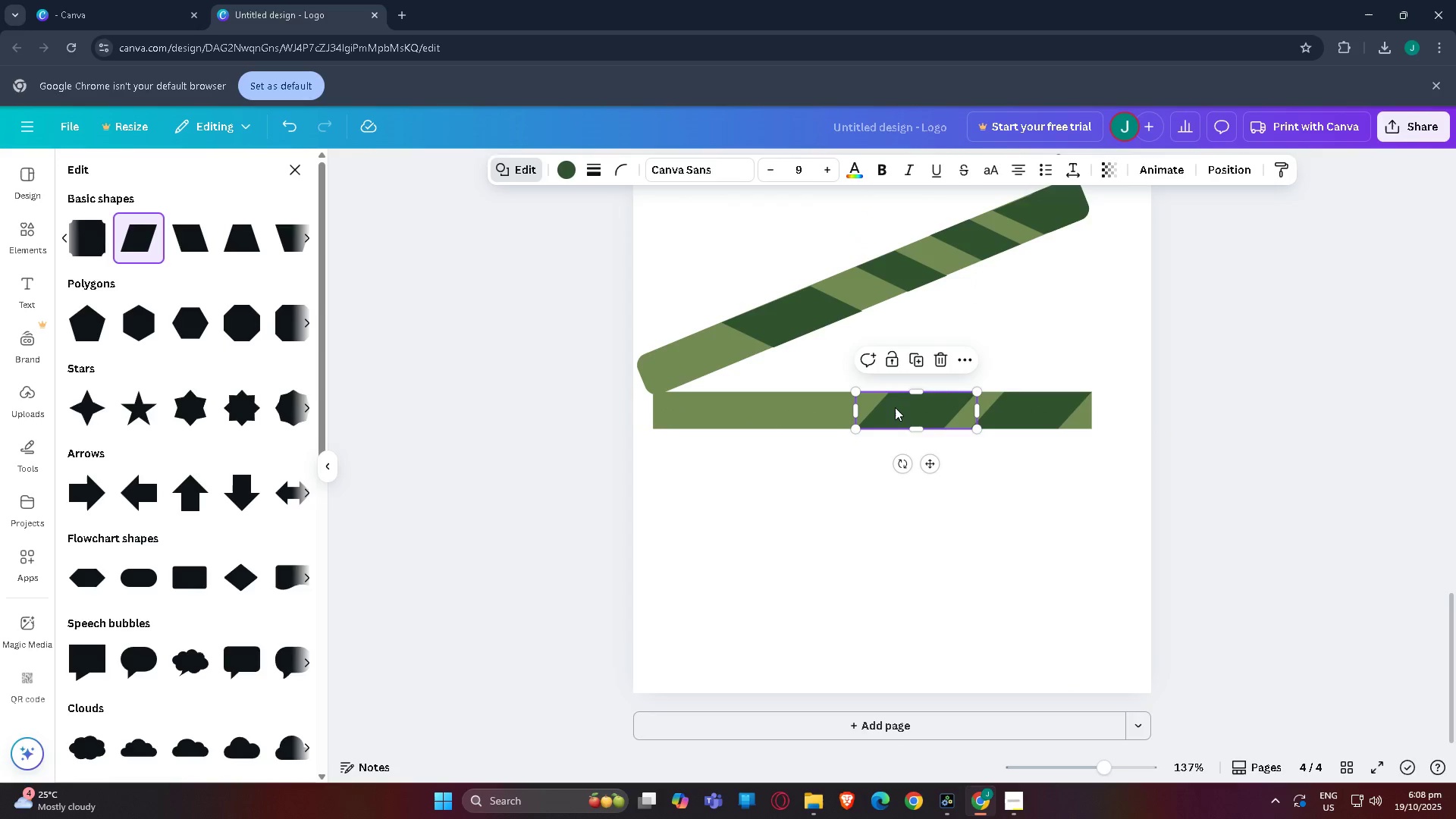 
left_click_drag(start_coordinate=[896, 406], to_coordinate=[907, 406])
 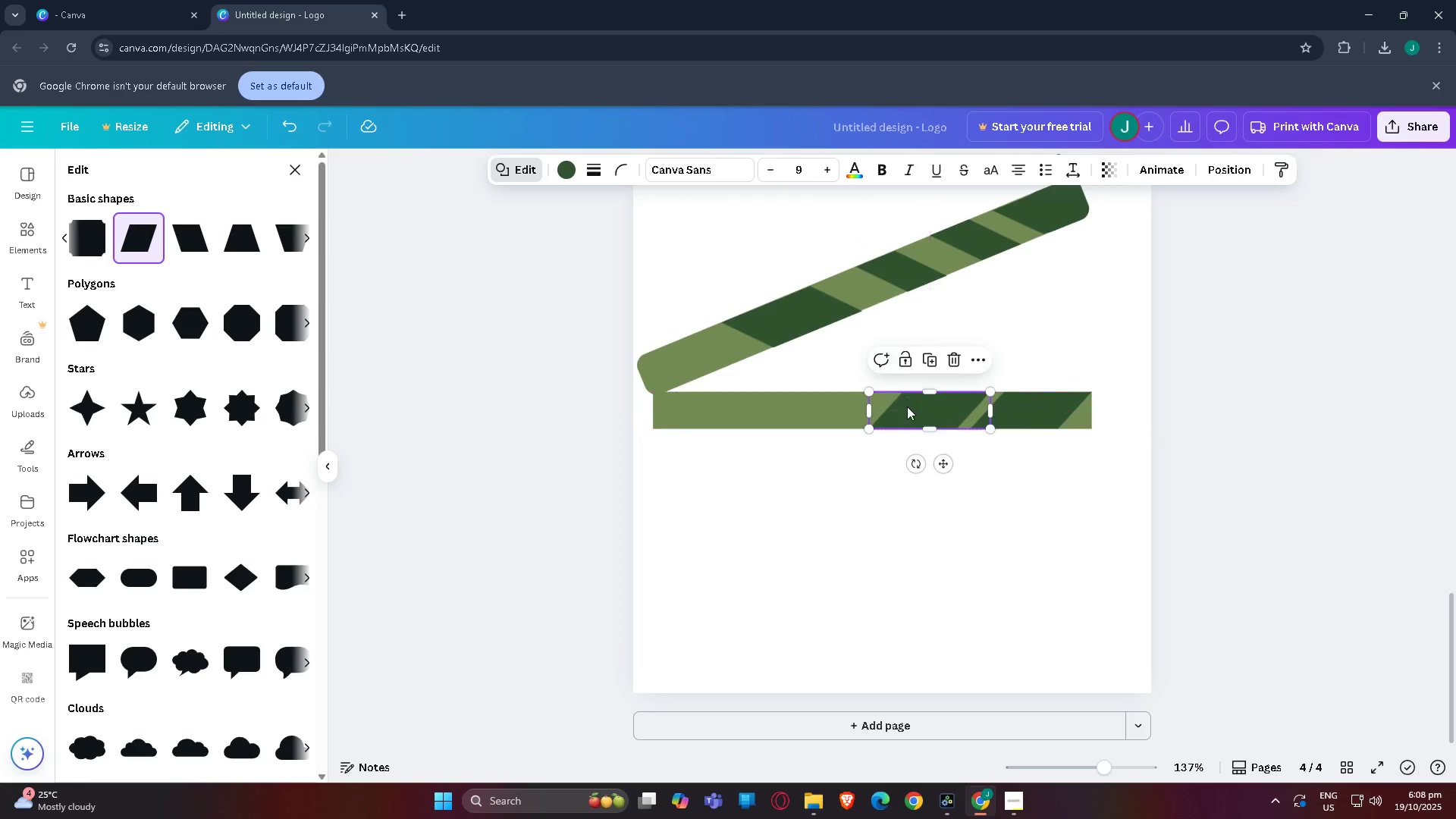 
key(Control+C)
 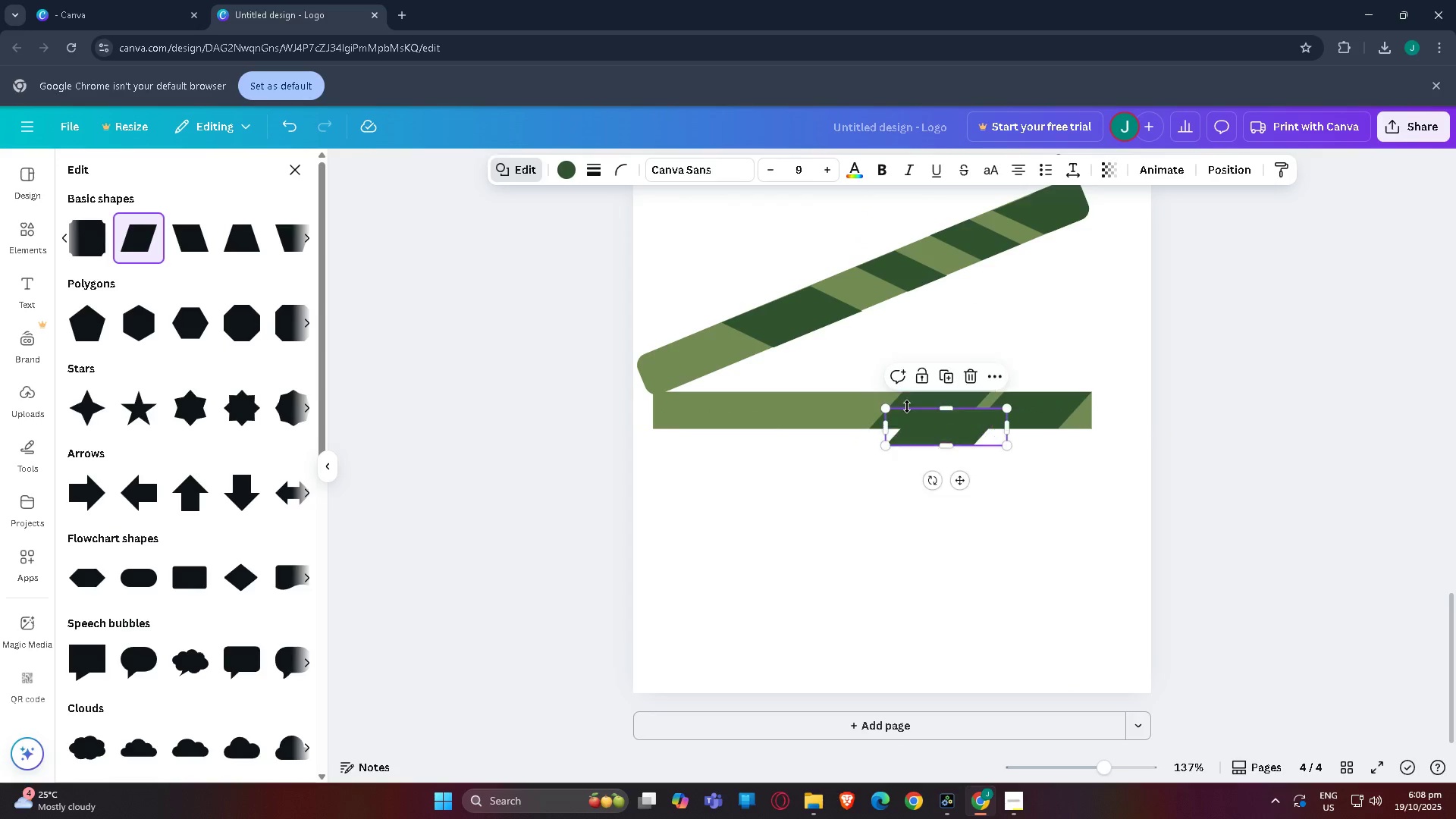 
key(Control+V)
 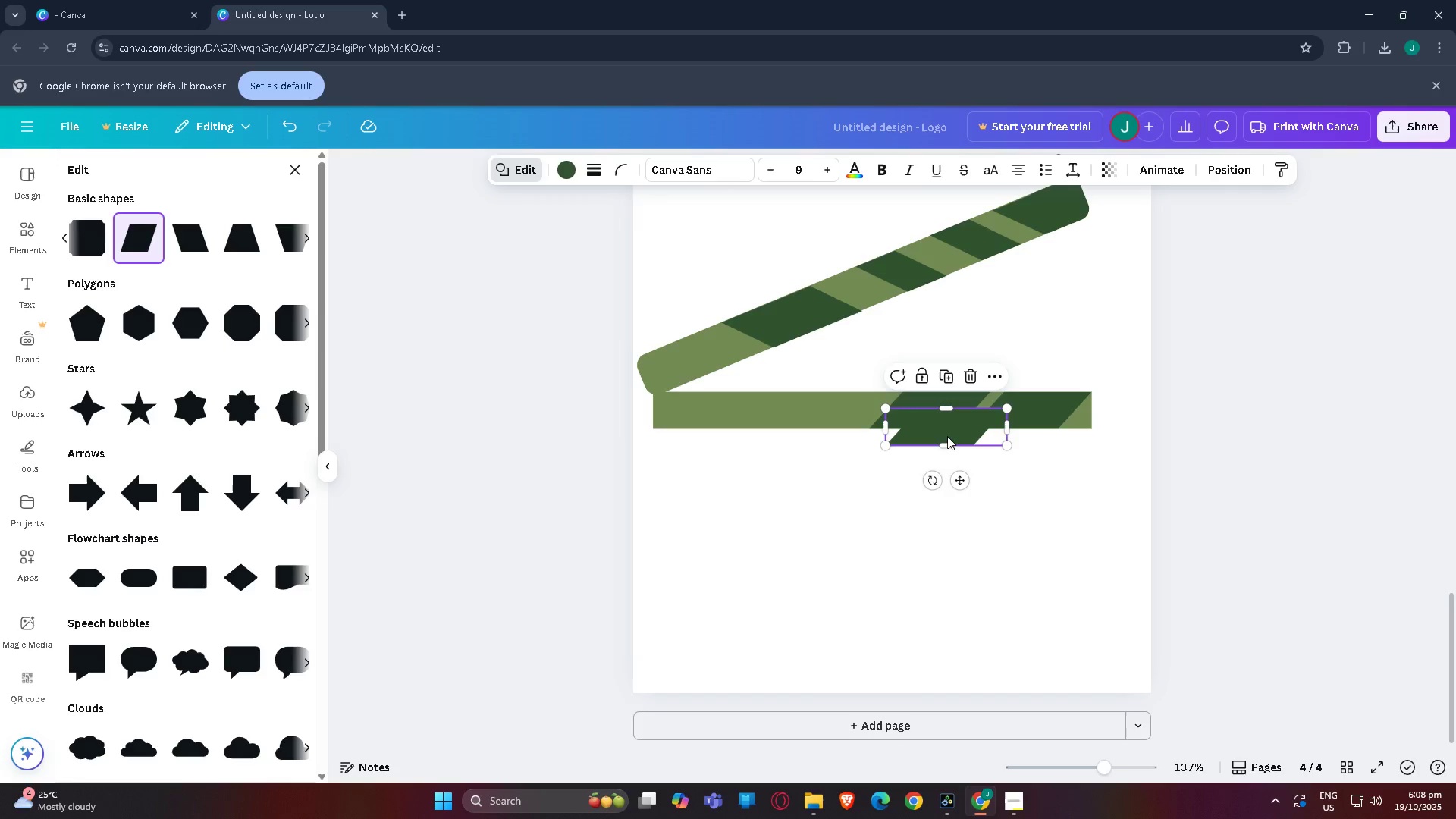 
left_click_drag(start_coordinate=[943, 429], to_coordinate=[809, 416])
 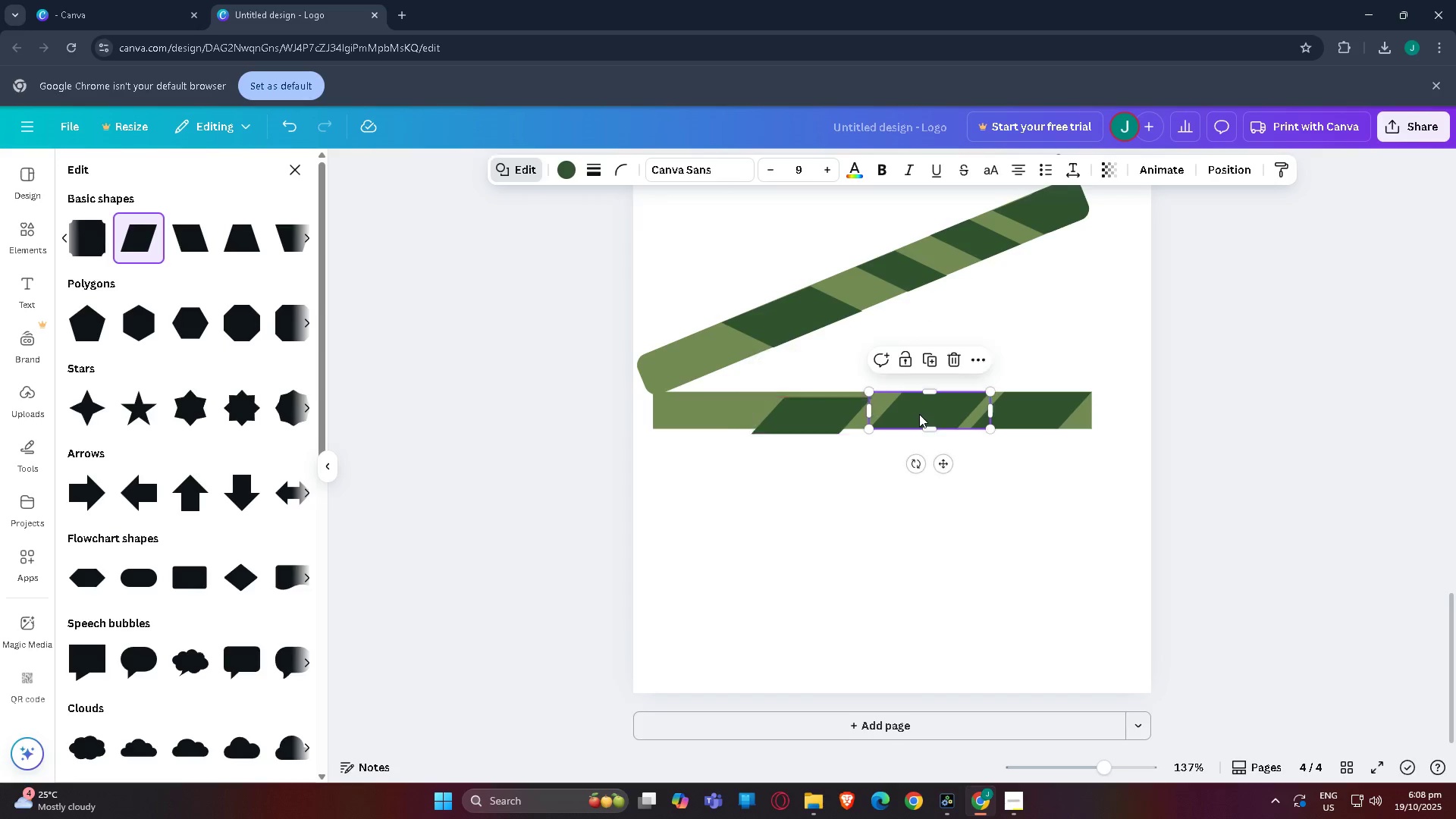 
left_click([919, 414])
 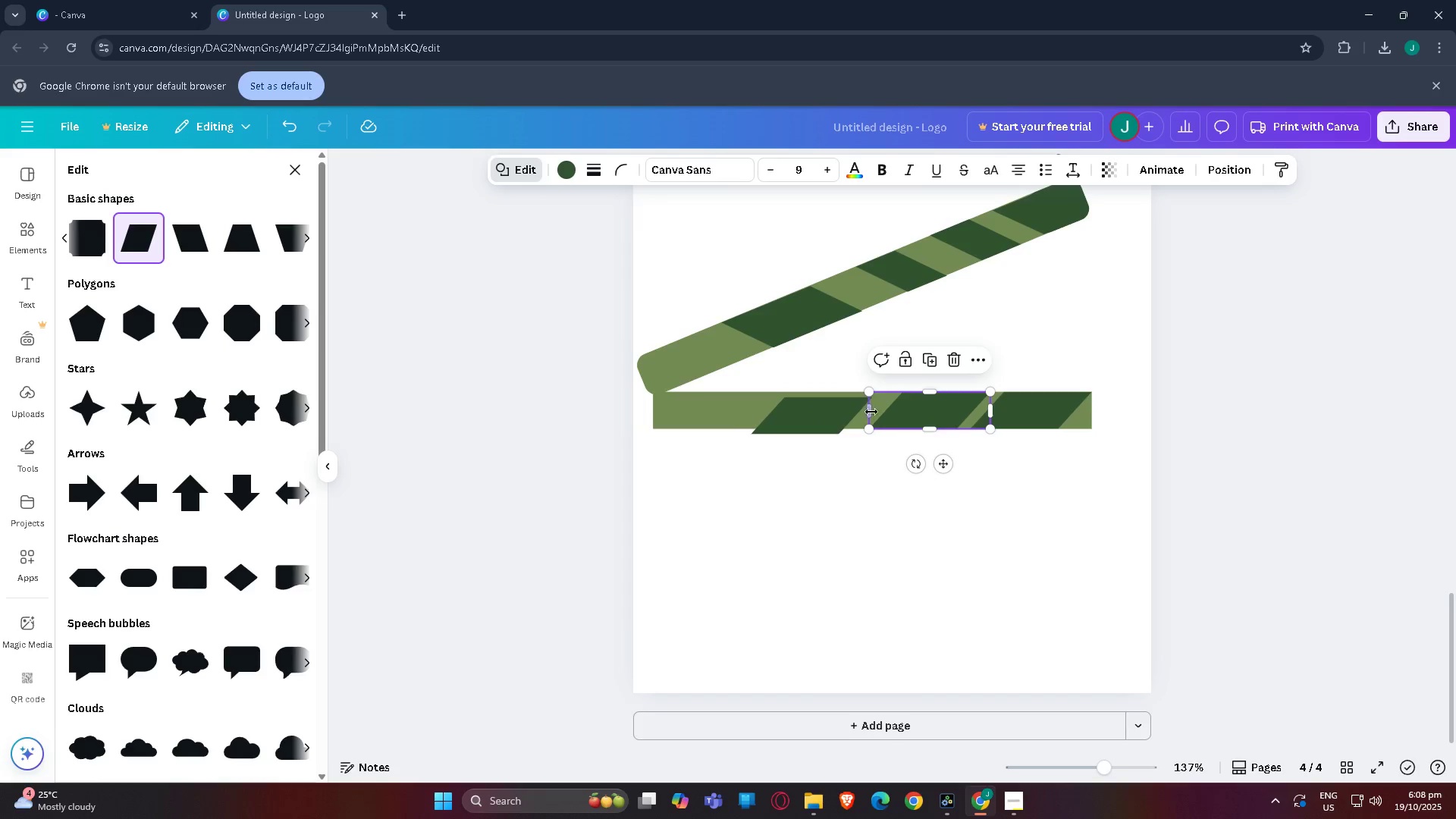 
left_click_drag(start_coordinate=[871, 412], to_coordinate=[918, 412])
 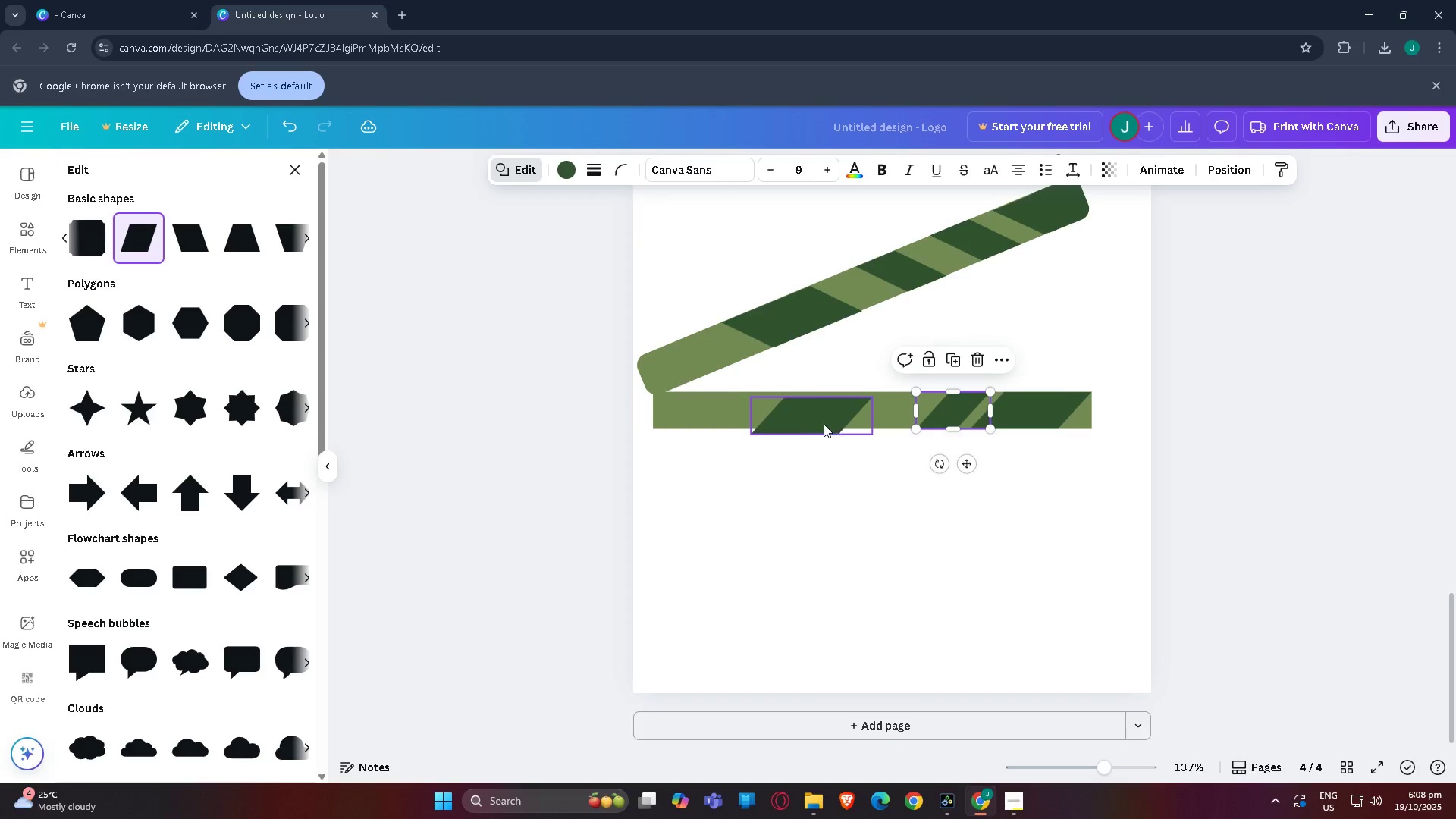 
left_click_drag(start_coordinate=[824, 424], to_coordinate=[862, 419])
 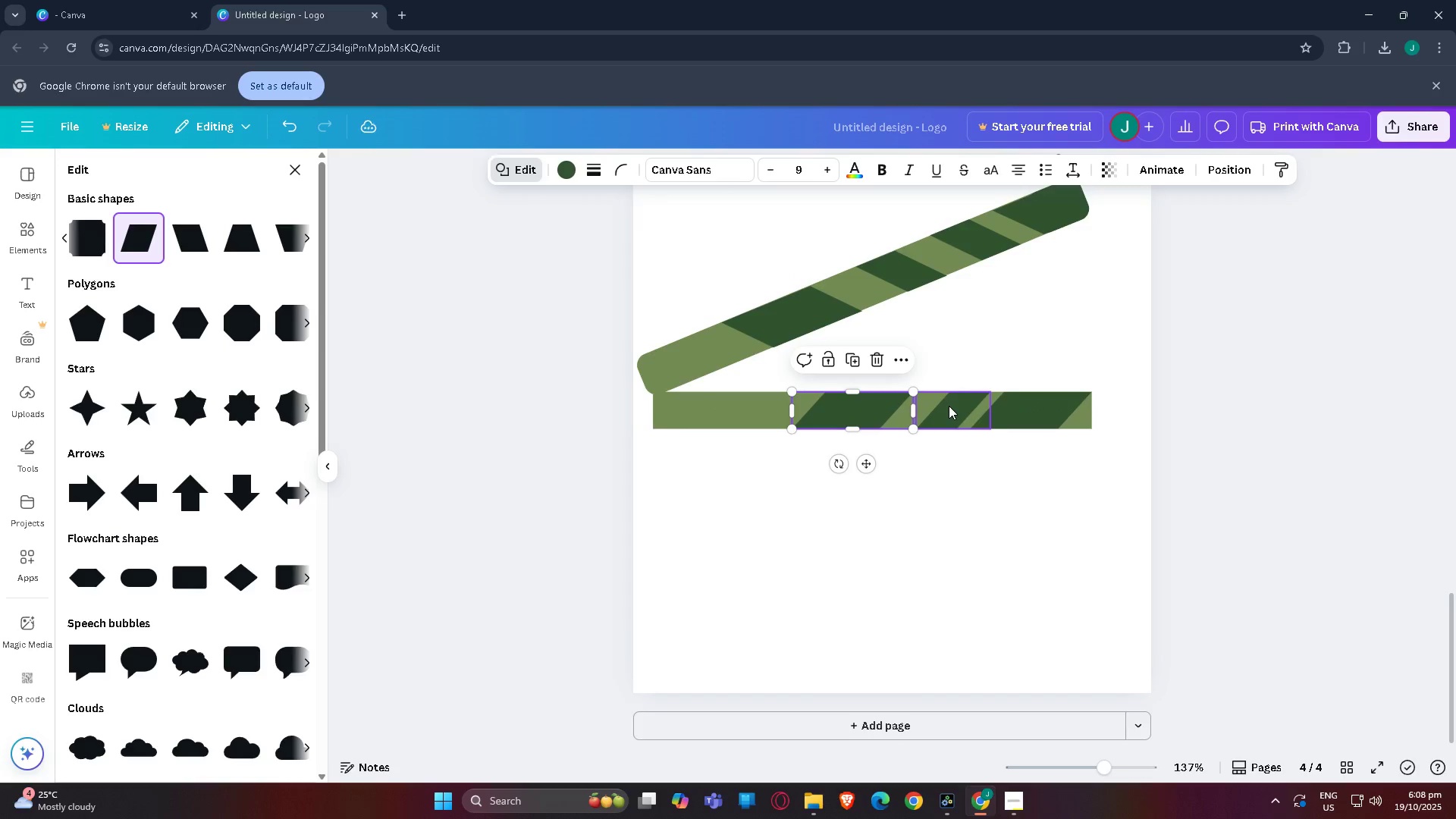 
left_click([949, 406])
 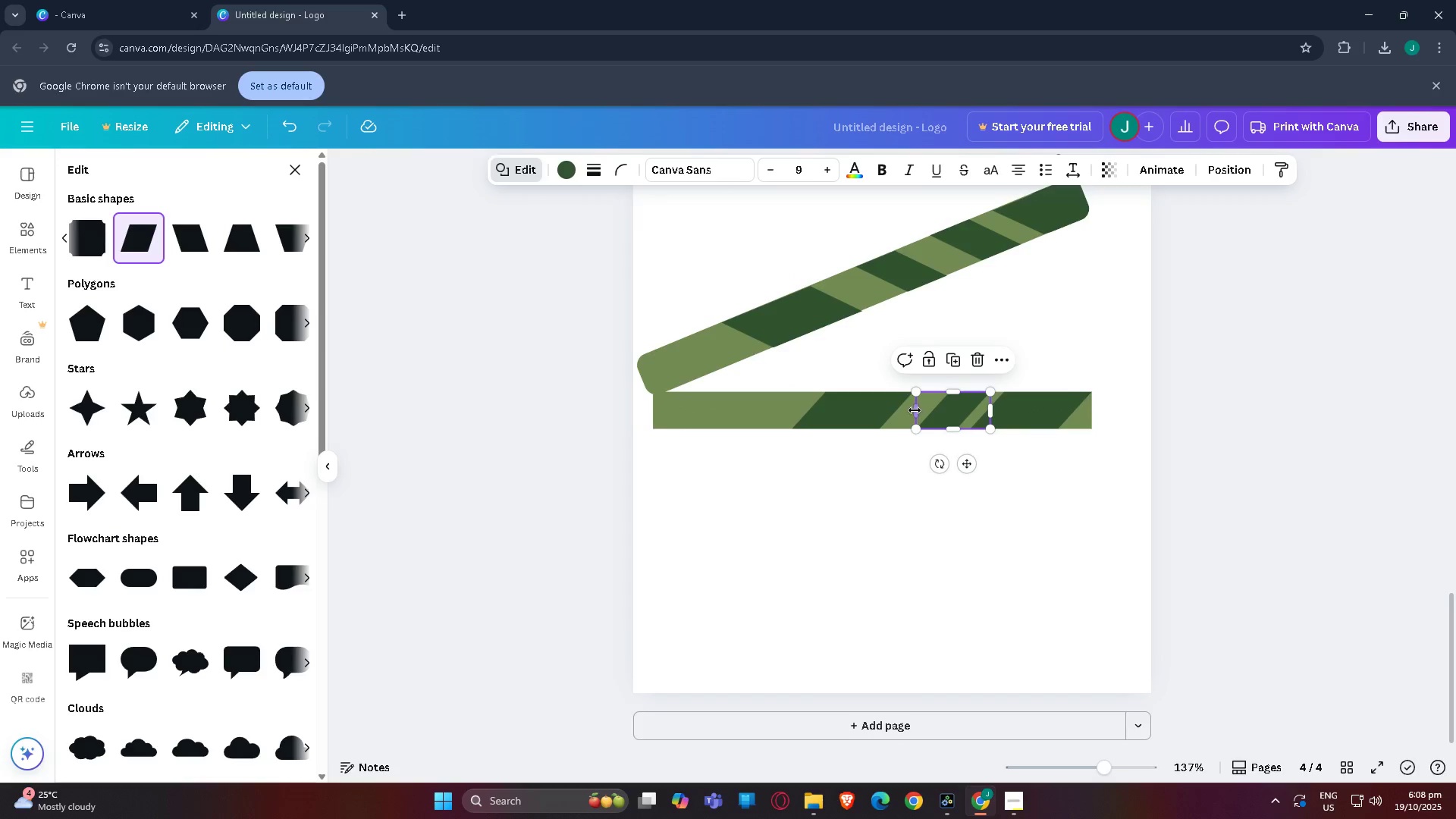 
left_click_drag(start_coordinate=[914, 410], to_coordinate=[892, 410])
 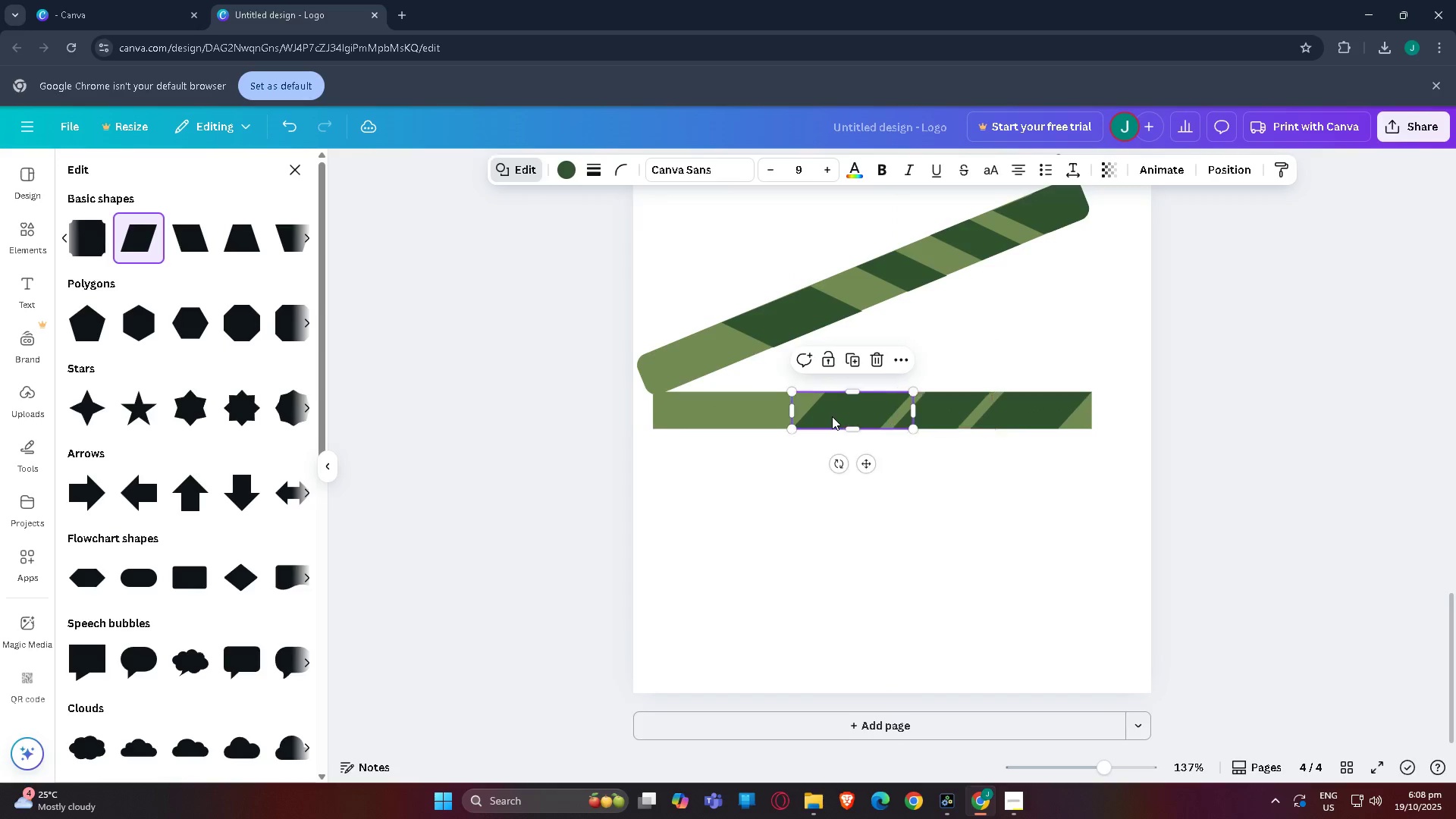 
left_click([832, 416])
 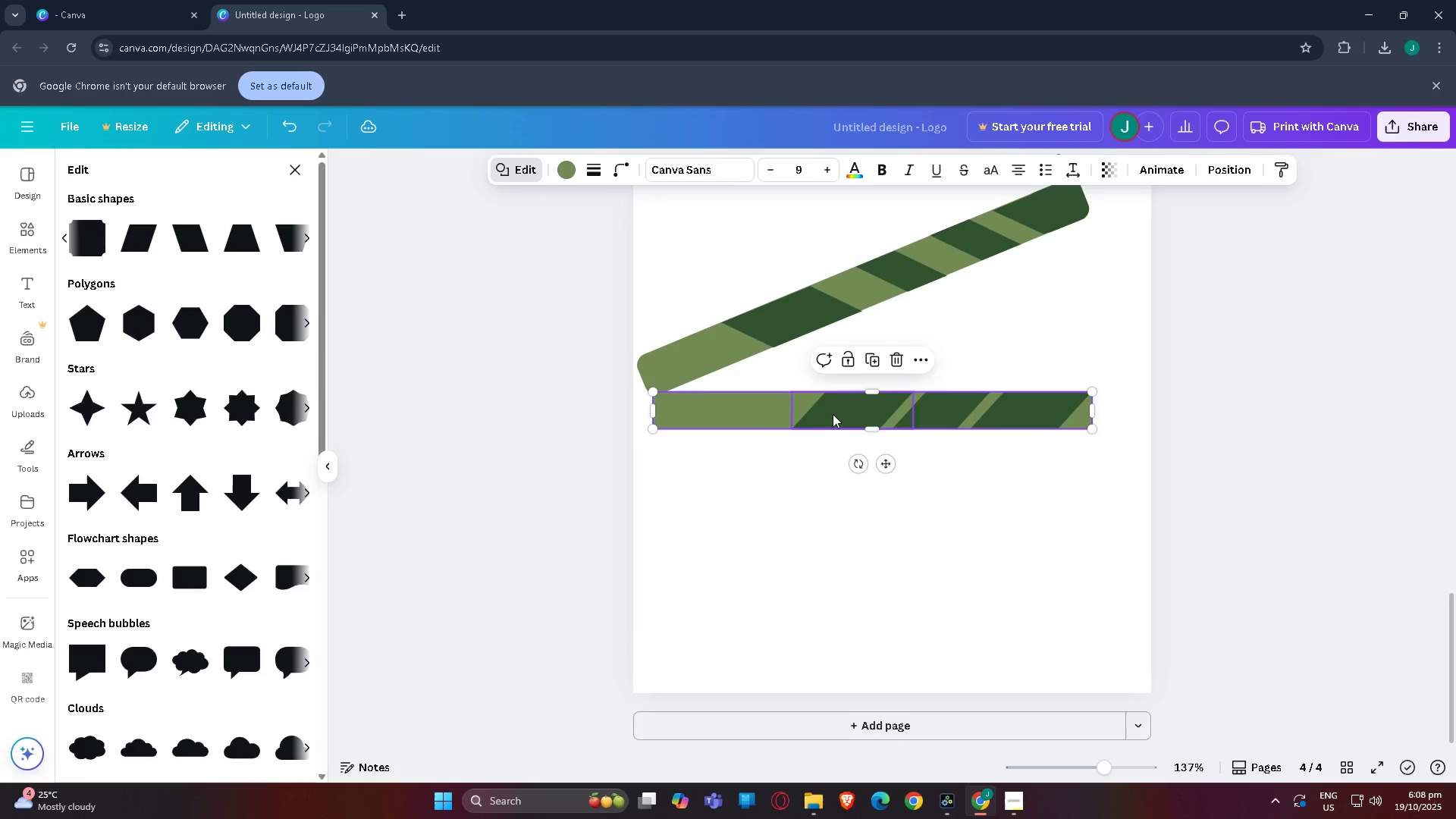 
left_click([824, 416])
 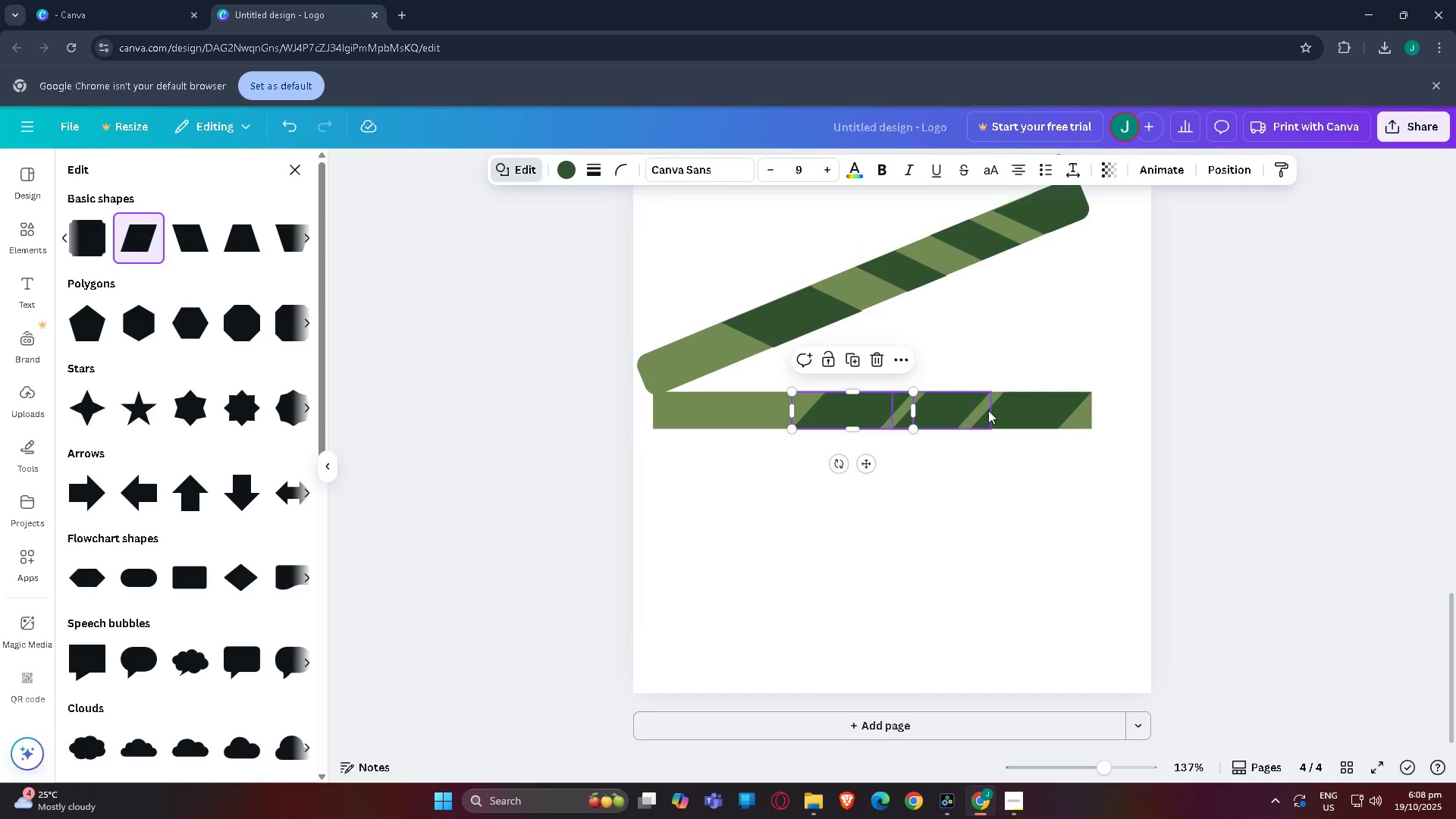 
wait(5.45)
 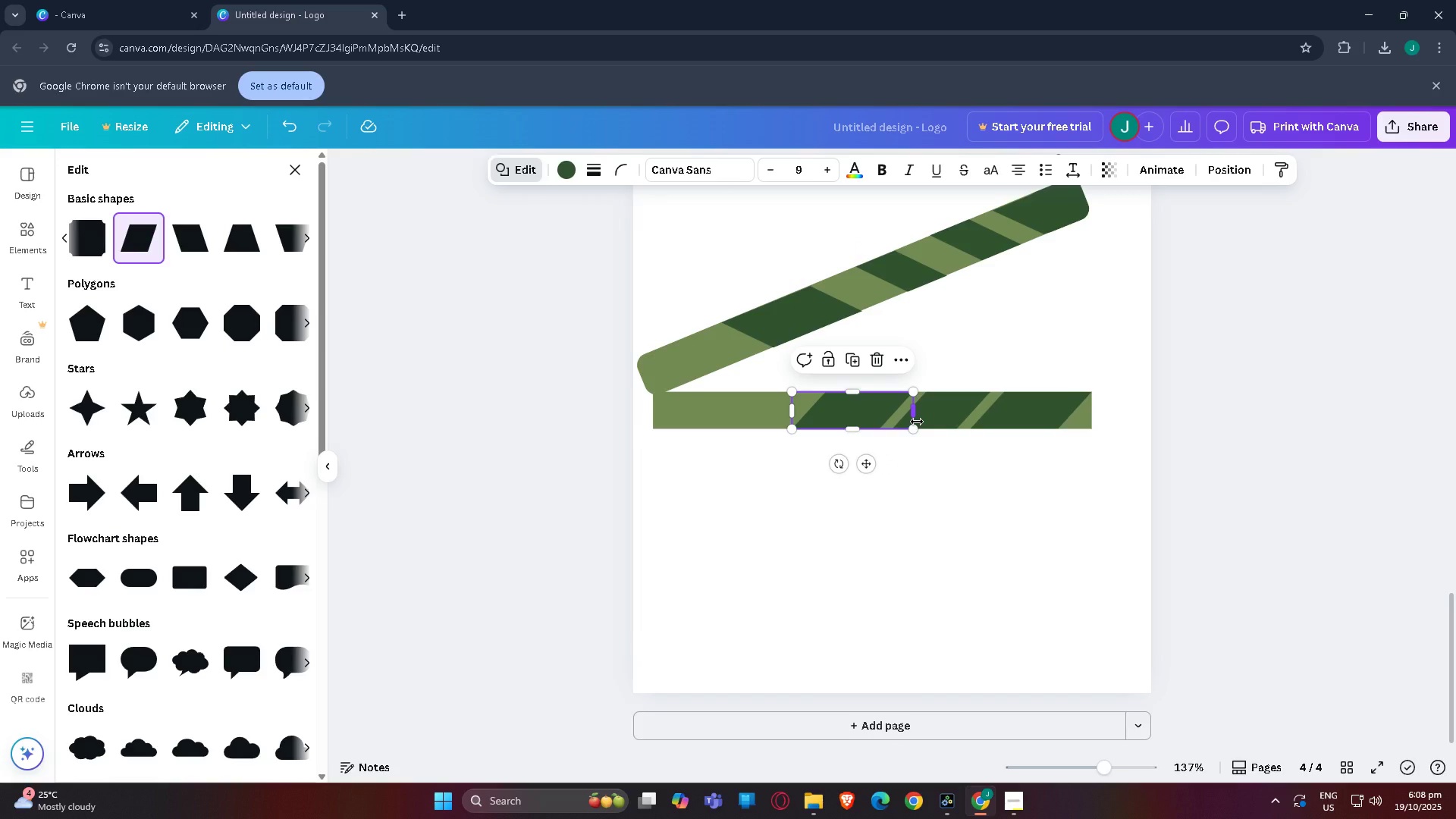 
left_click([1025, 408])
 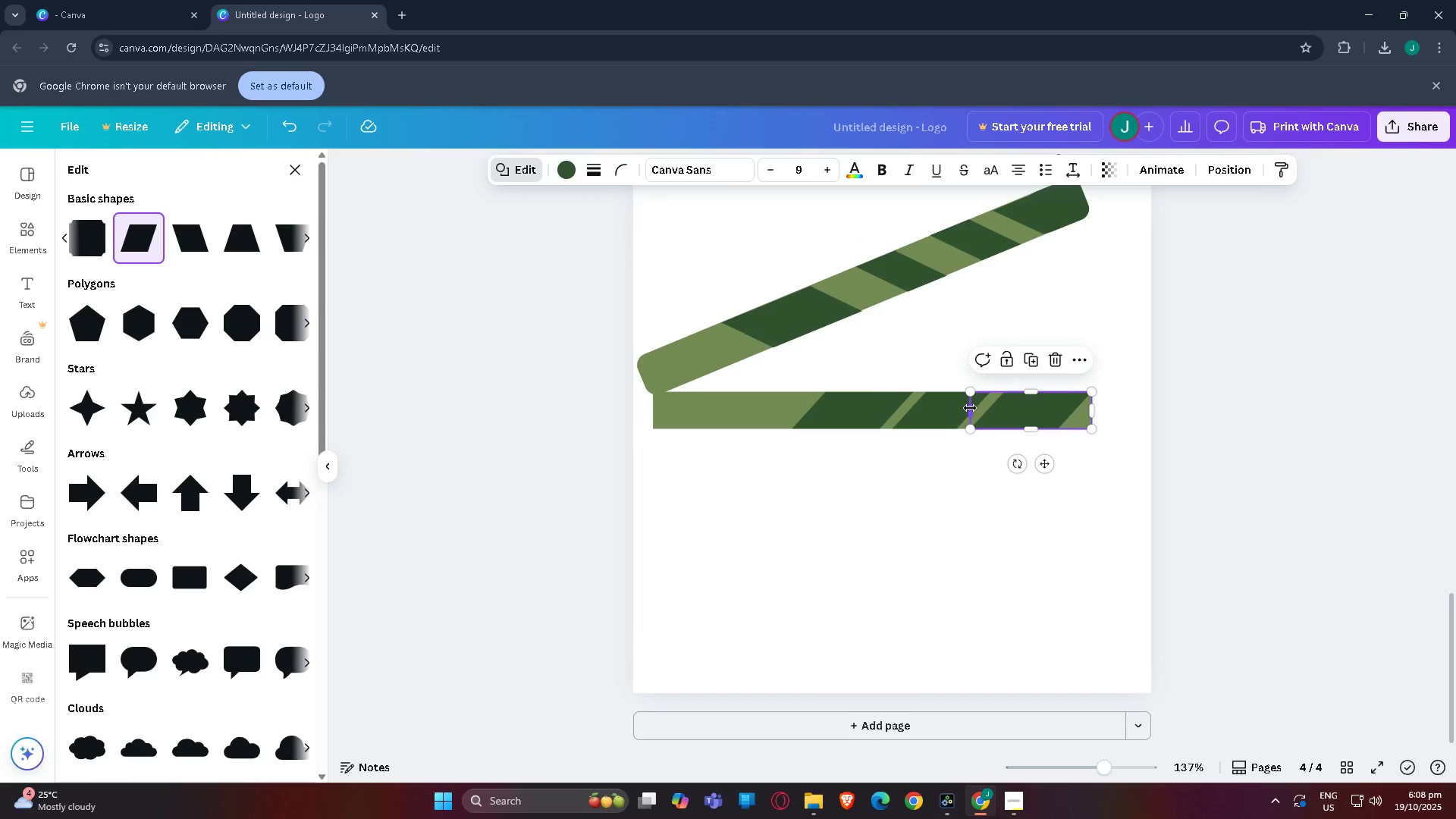 
left_click_drag(start_coordinate=[970, 408], to_coordinate=[993, 408])
 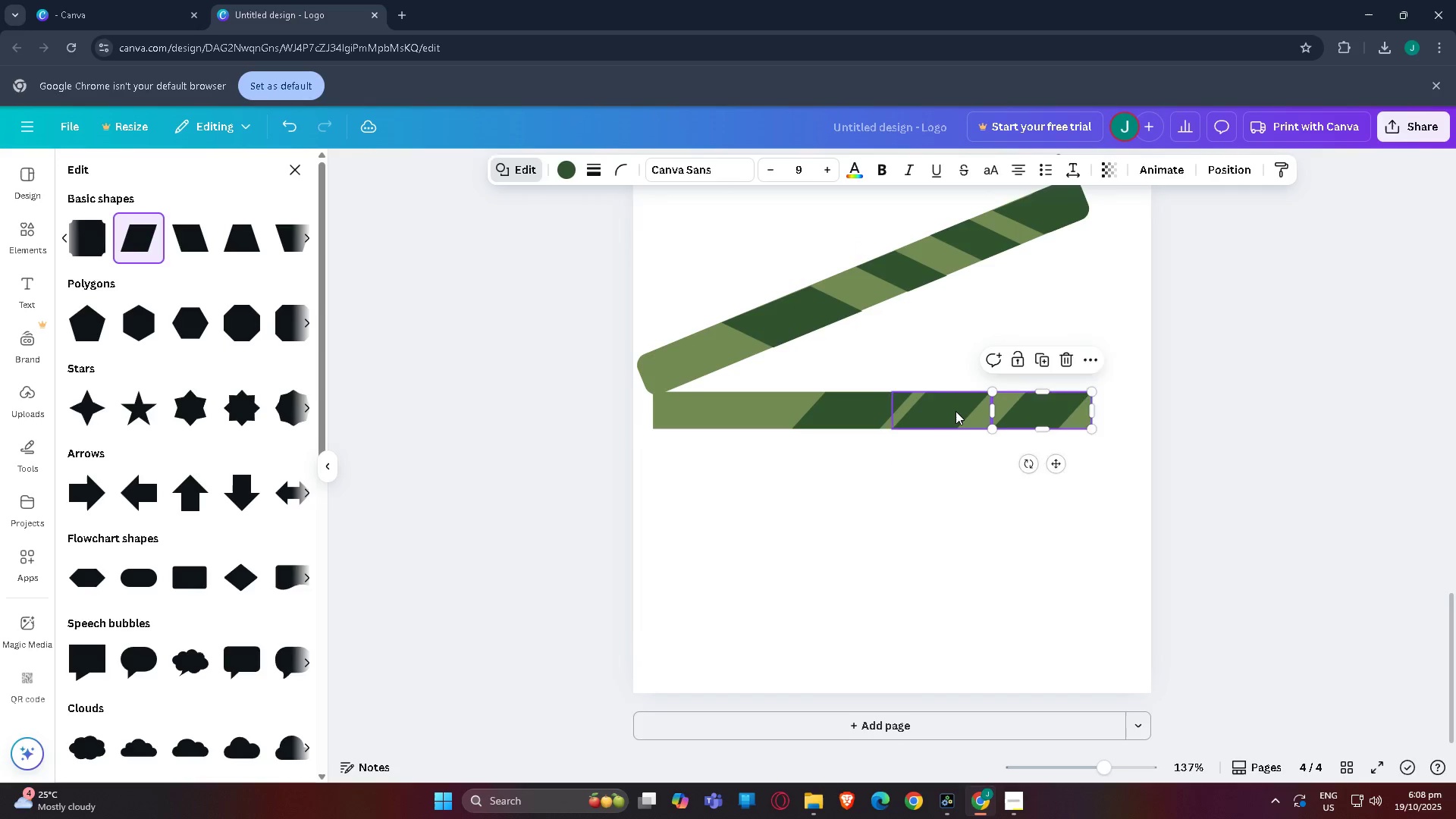 
left_click([956, 411])
 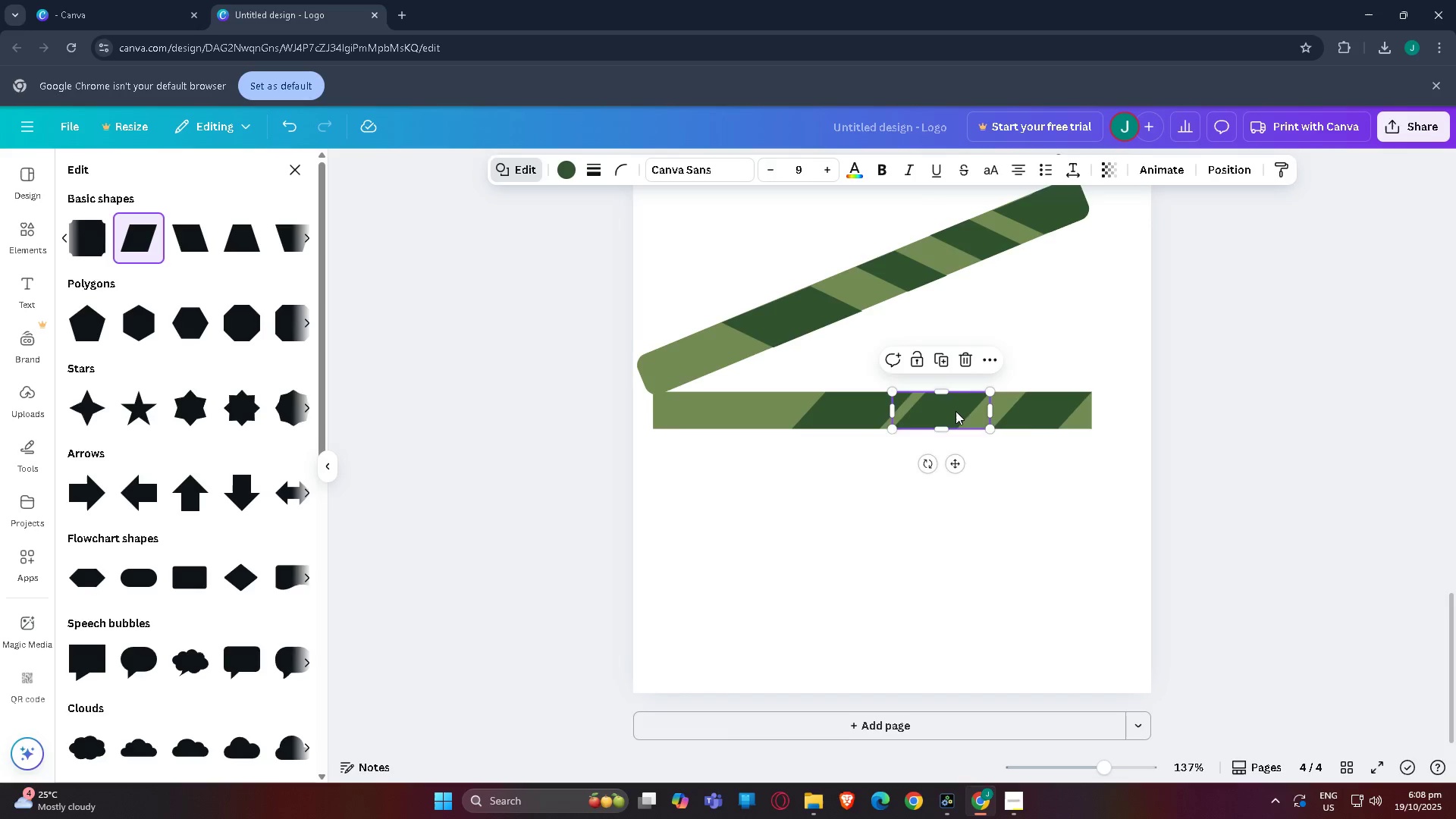 
left_click_drag(start_coordinate=[956, 411], to_coordinate=[976, 411])
 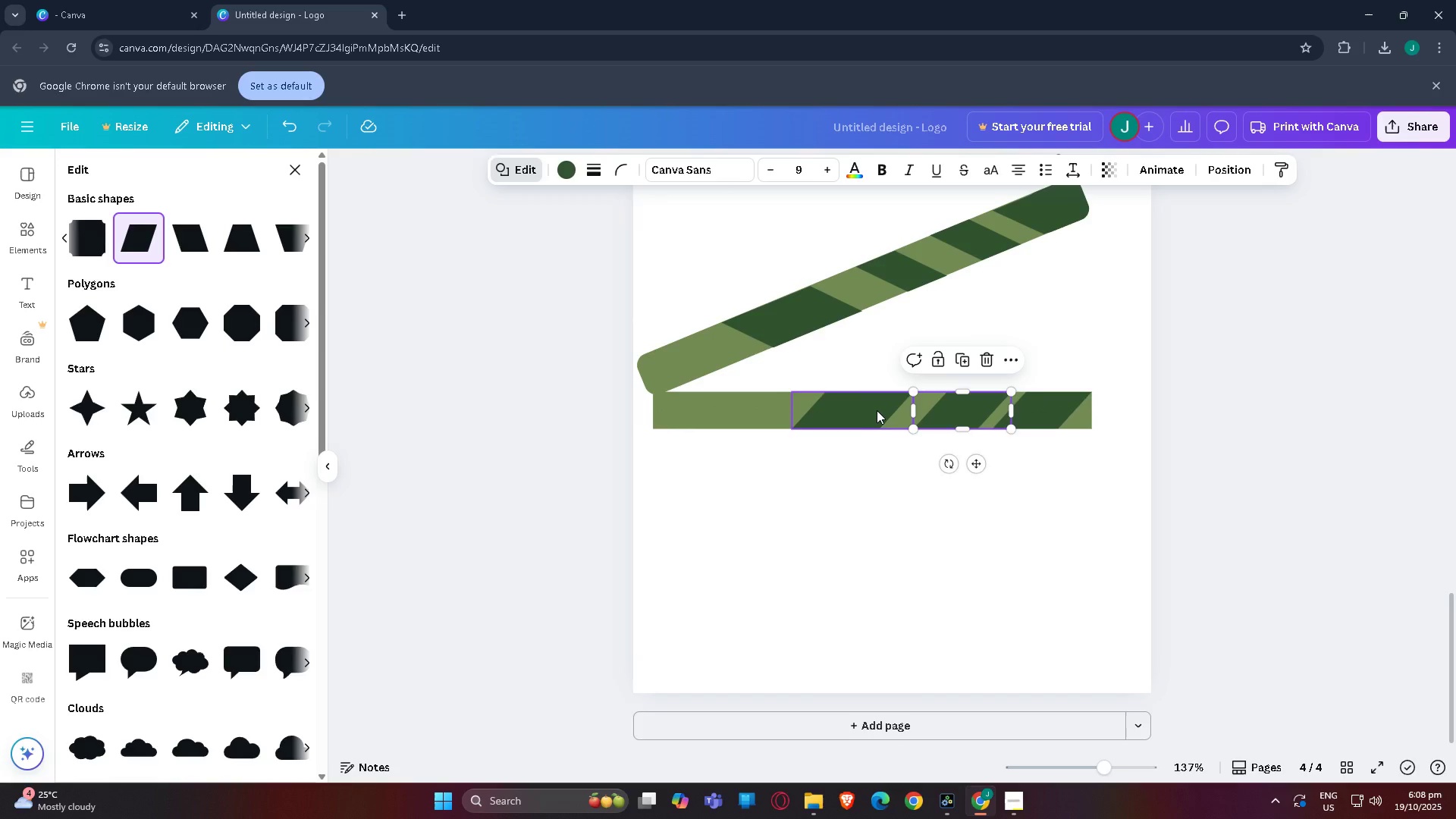 
left_click_drag(start_coordinate=[877, 410], to_coordinate=[895, 412])
 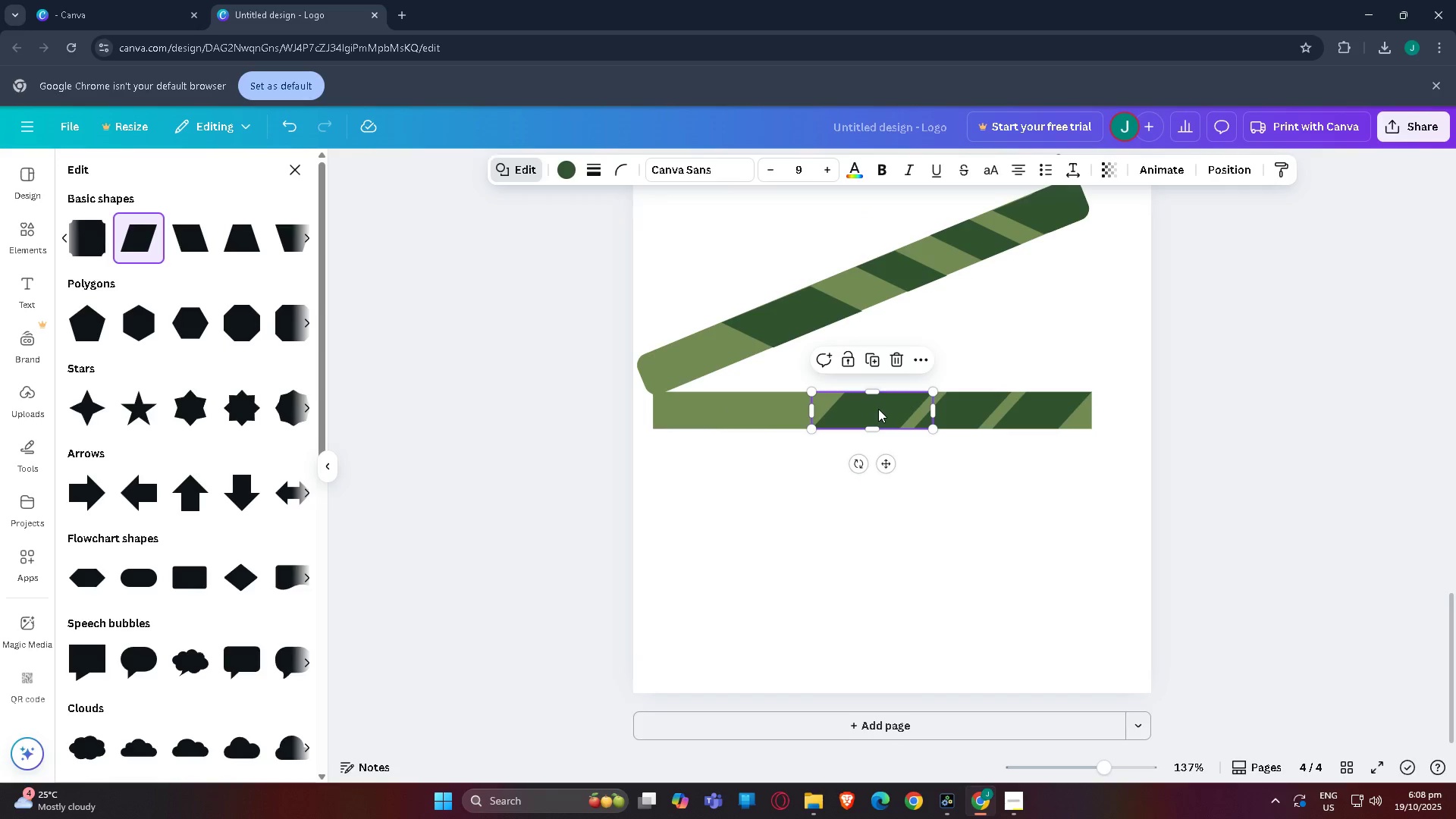 
left_click([878, 409])
 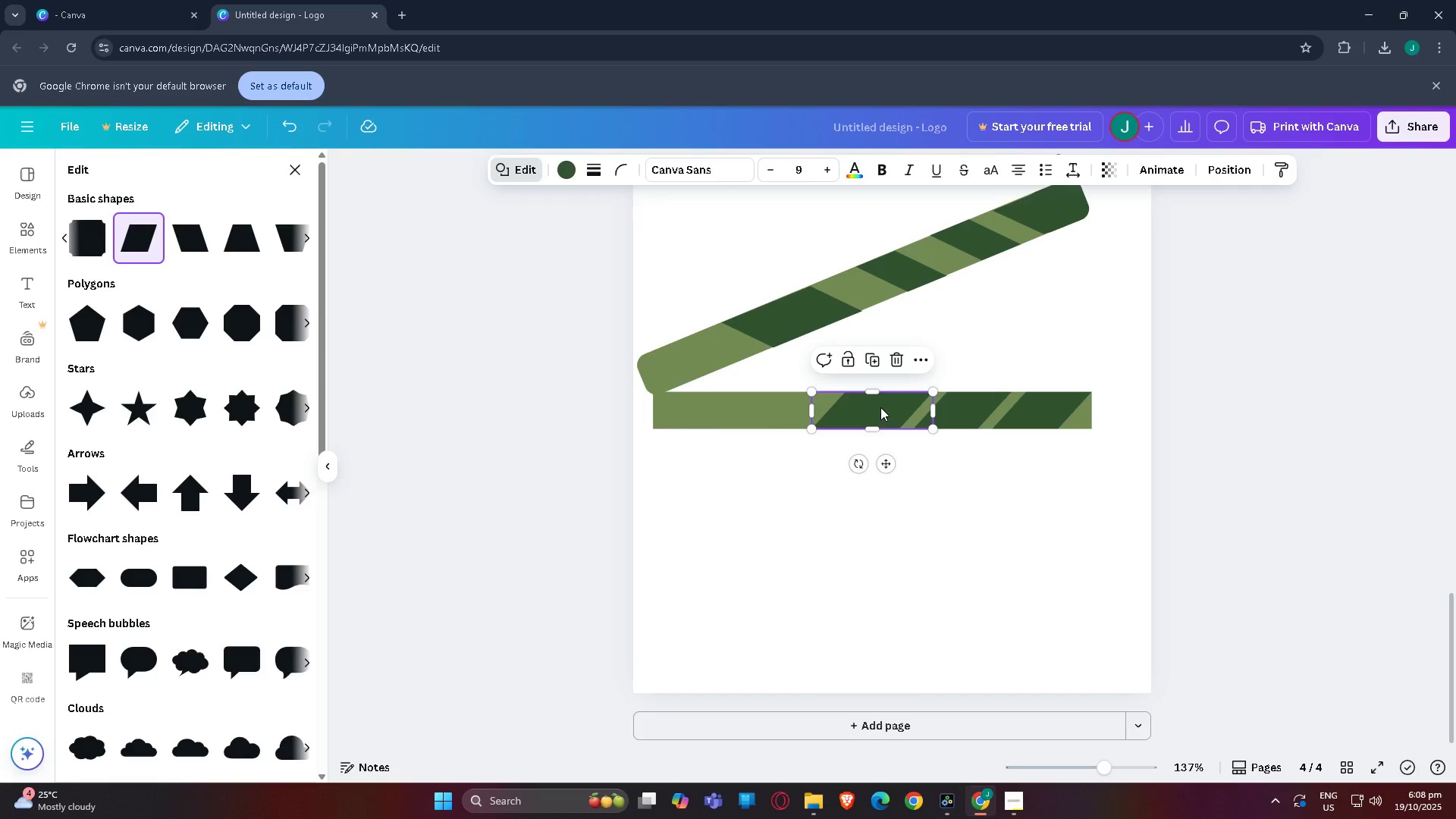 
key(Control+C)
 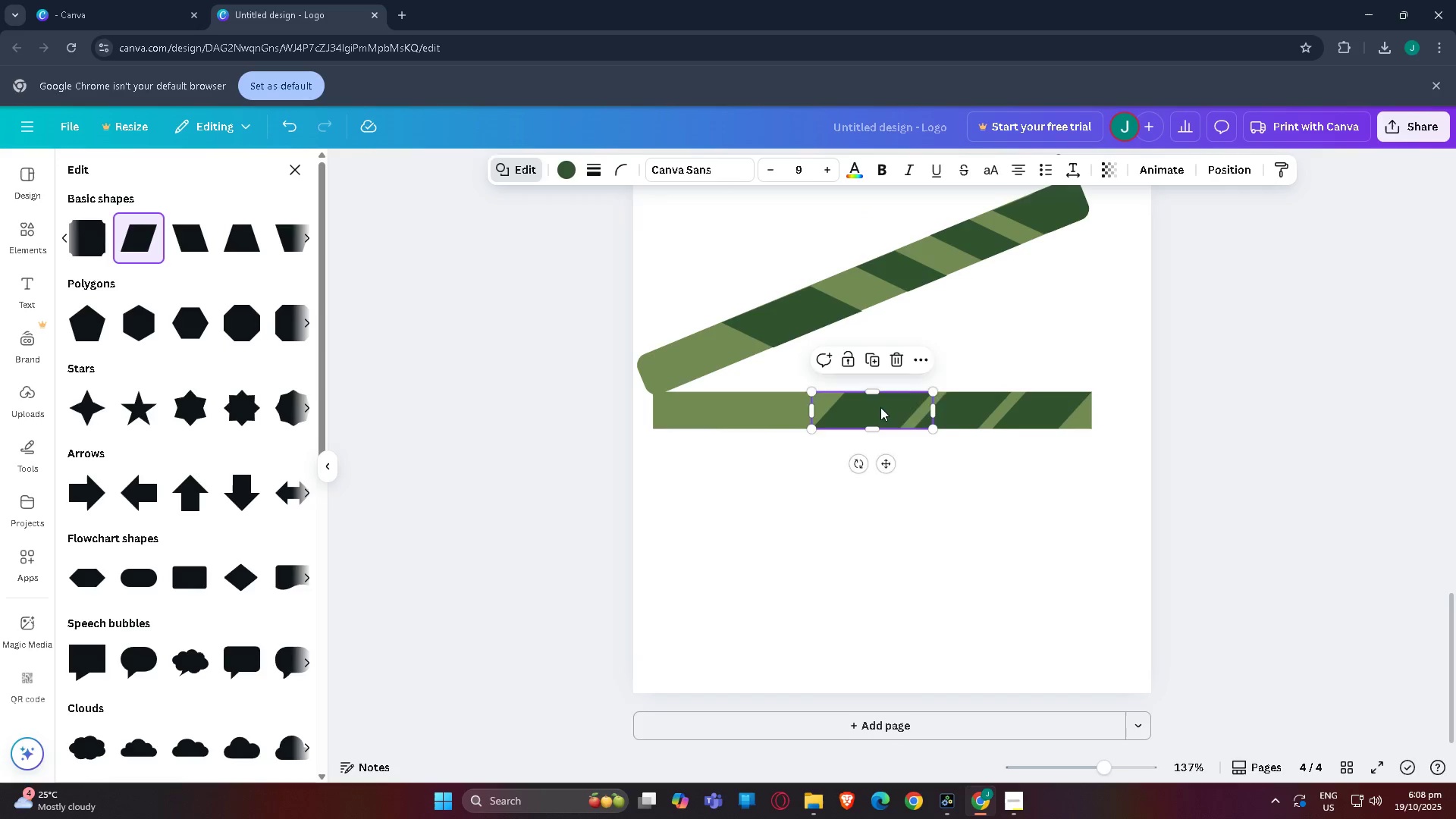 
key(Control+V)
 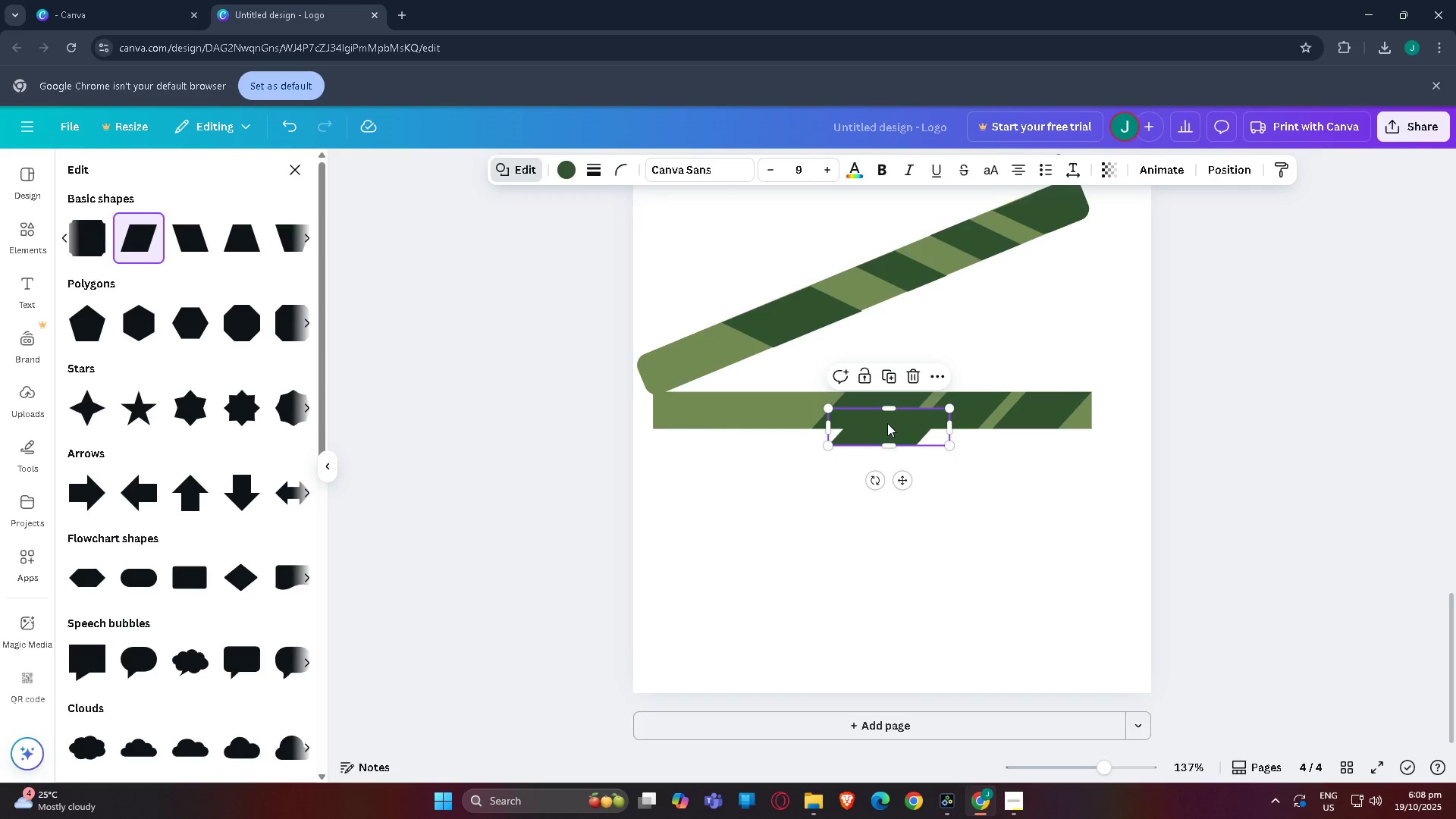 
left_click_drag(start_coordinate=[887, 426], to_coordinate=[766, 410])
 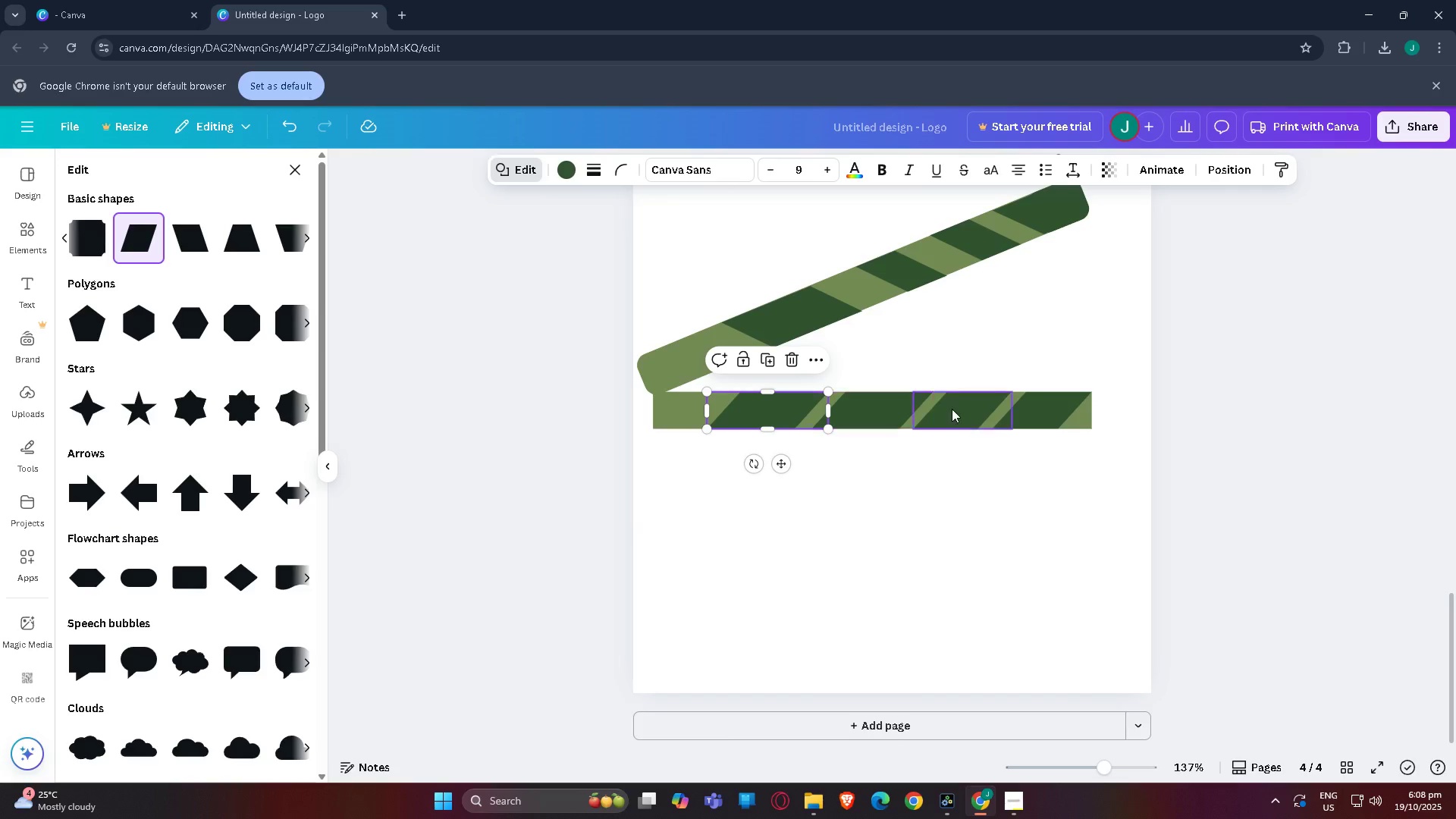 
left_click([871, 418])
 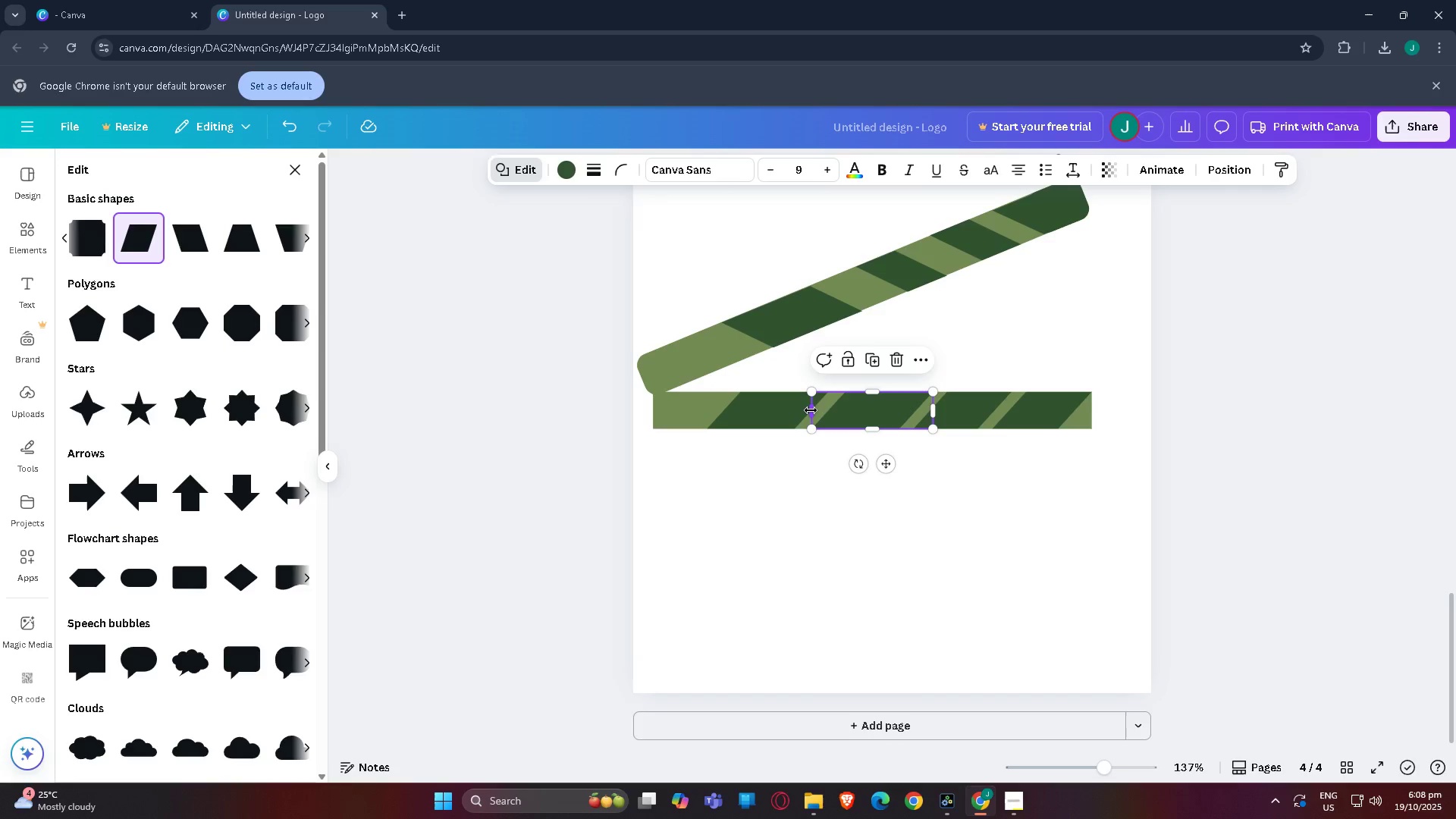 
left_click_drag(start_coordinate=[811, 410], to_coordinate=[824, 410])
 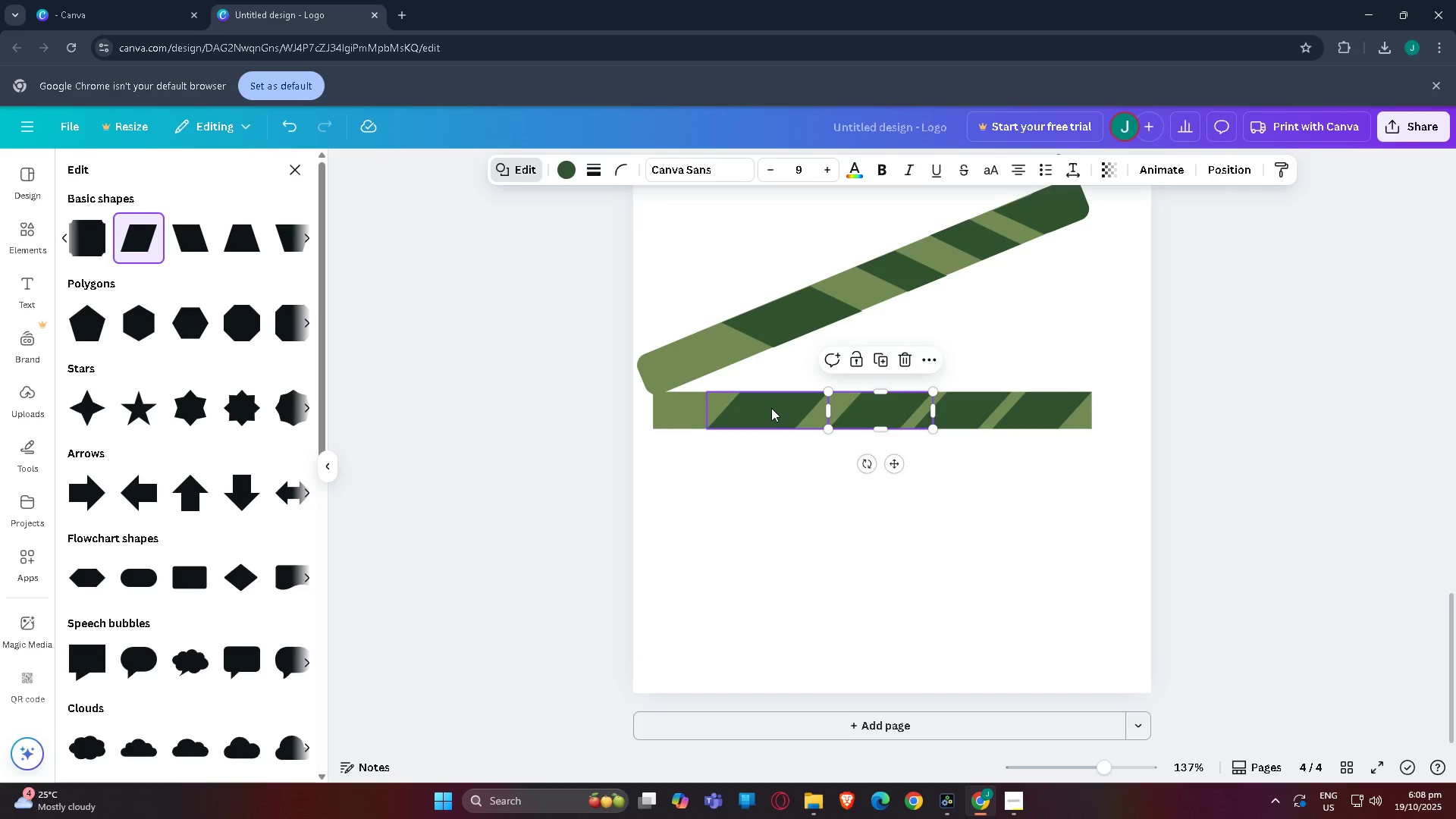 
left_click([771, 408])
 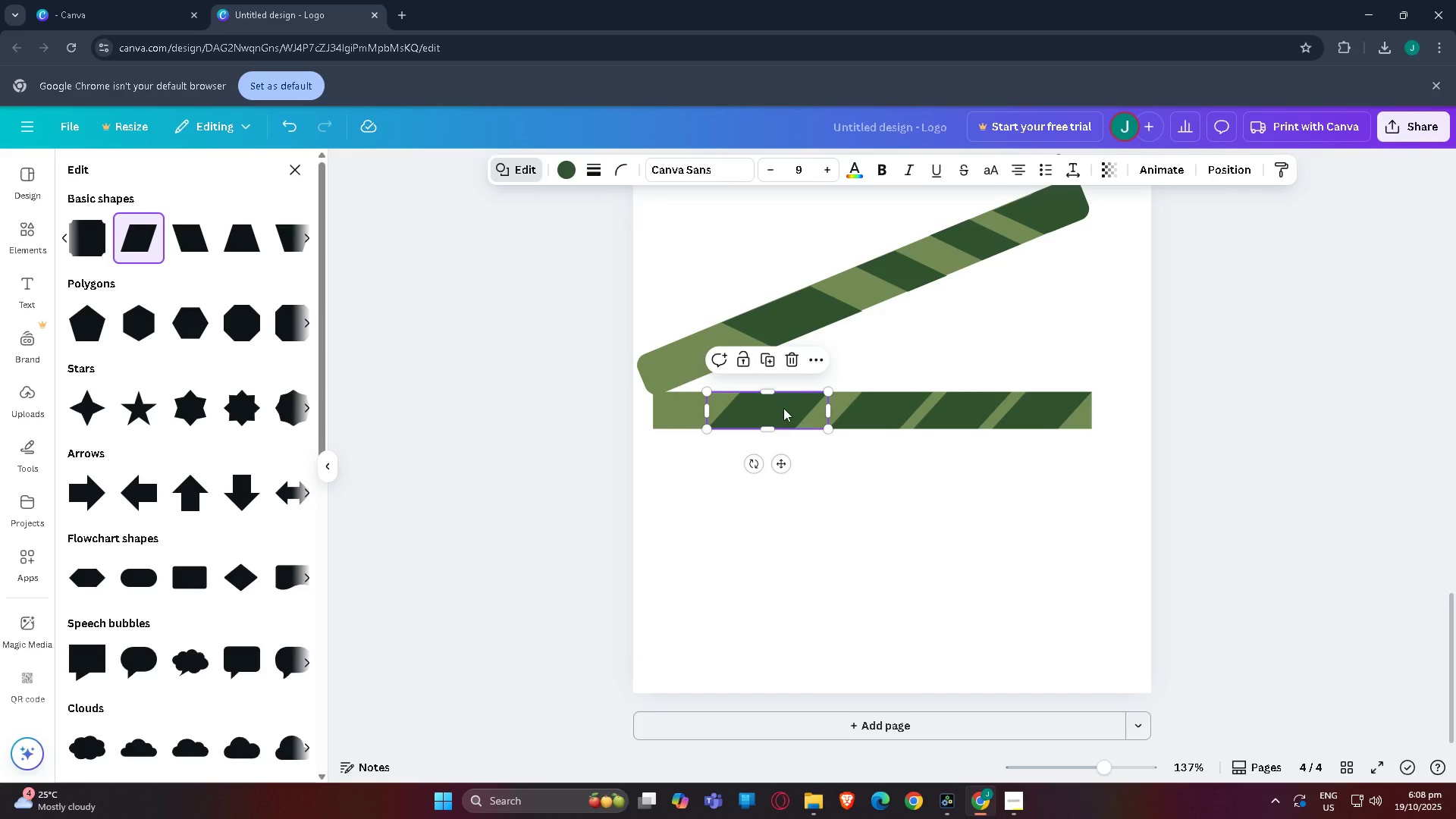 
left_click_drag(start_coordinate=[783, 408], to_coordinate=[799, 408])
 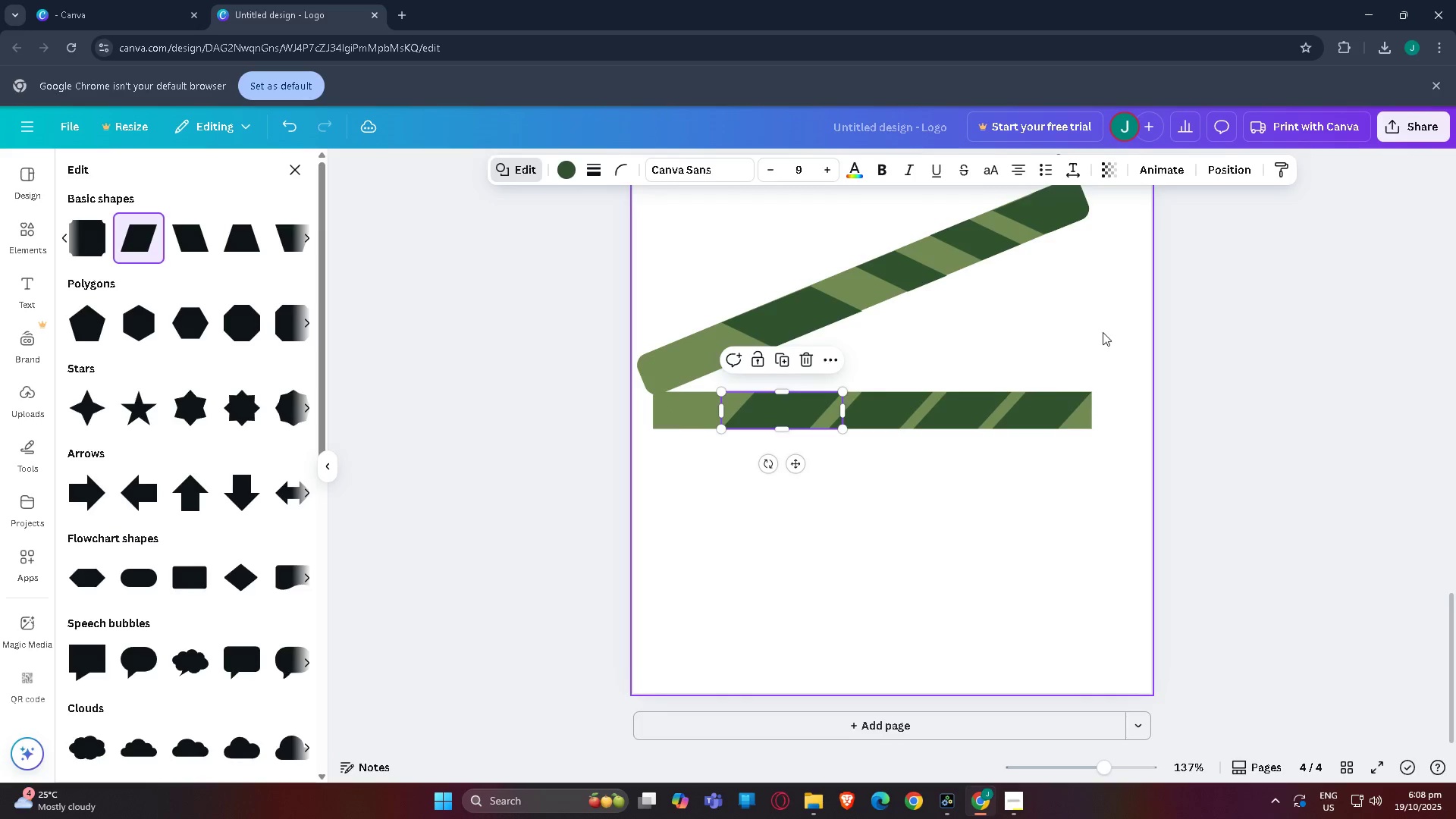 
left_click([1103, 332])
 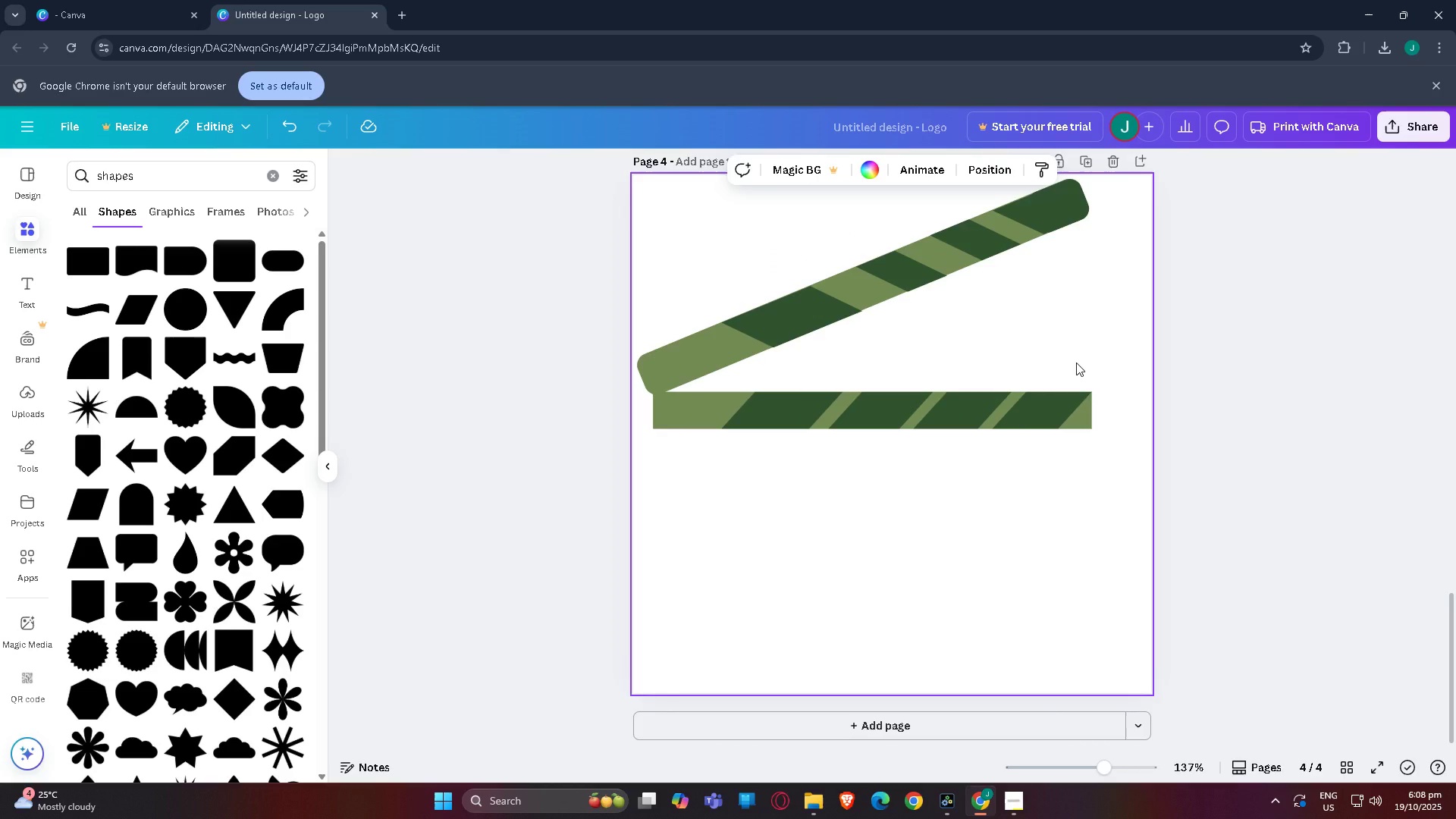 
left_click([1076, 362])
 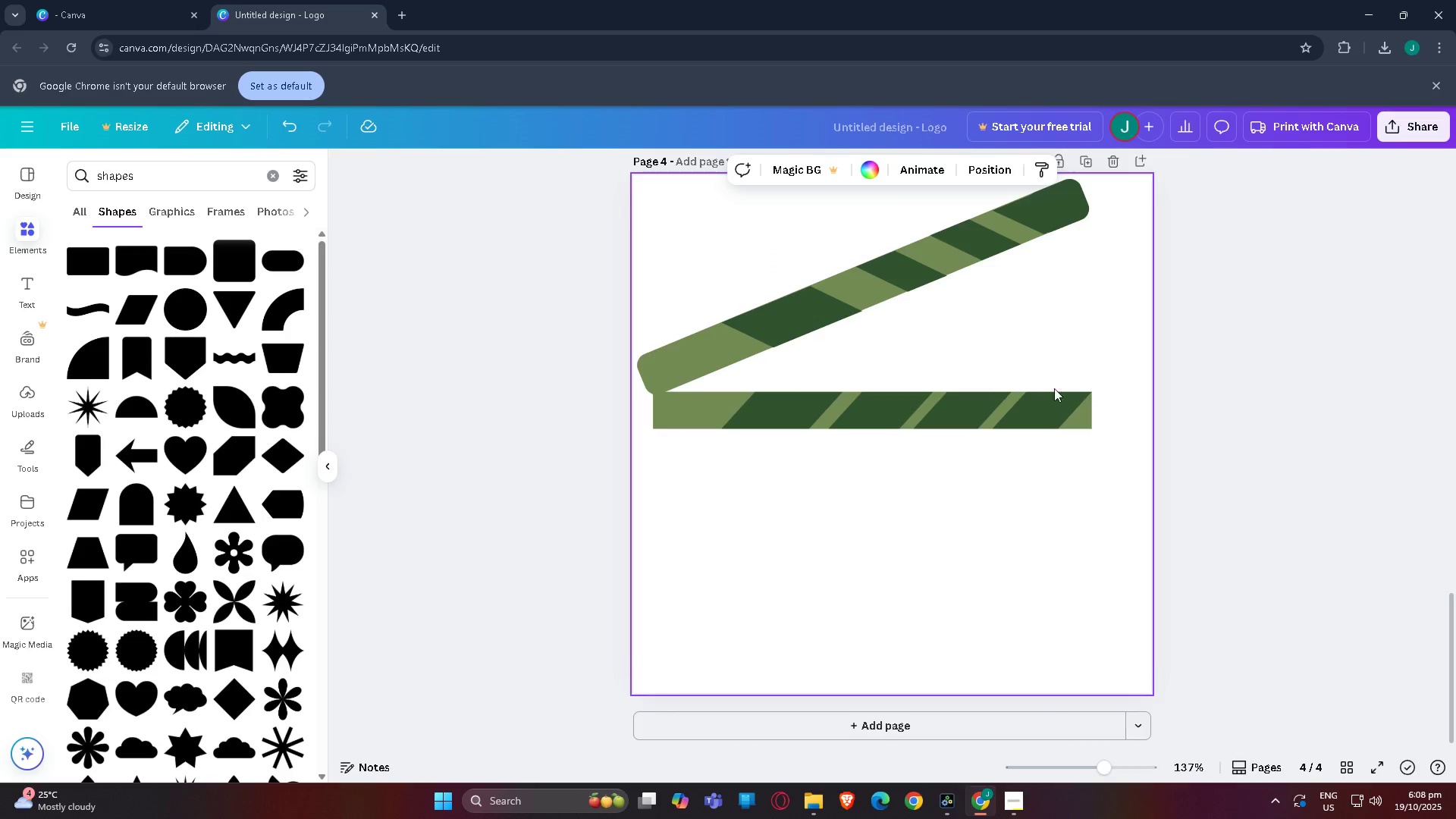 
scroll: coordinate [1040, 410], scroll_direction: up, amount: 2.0
 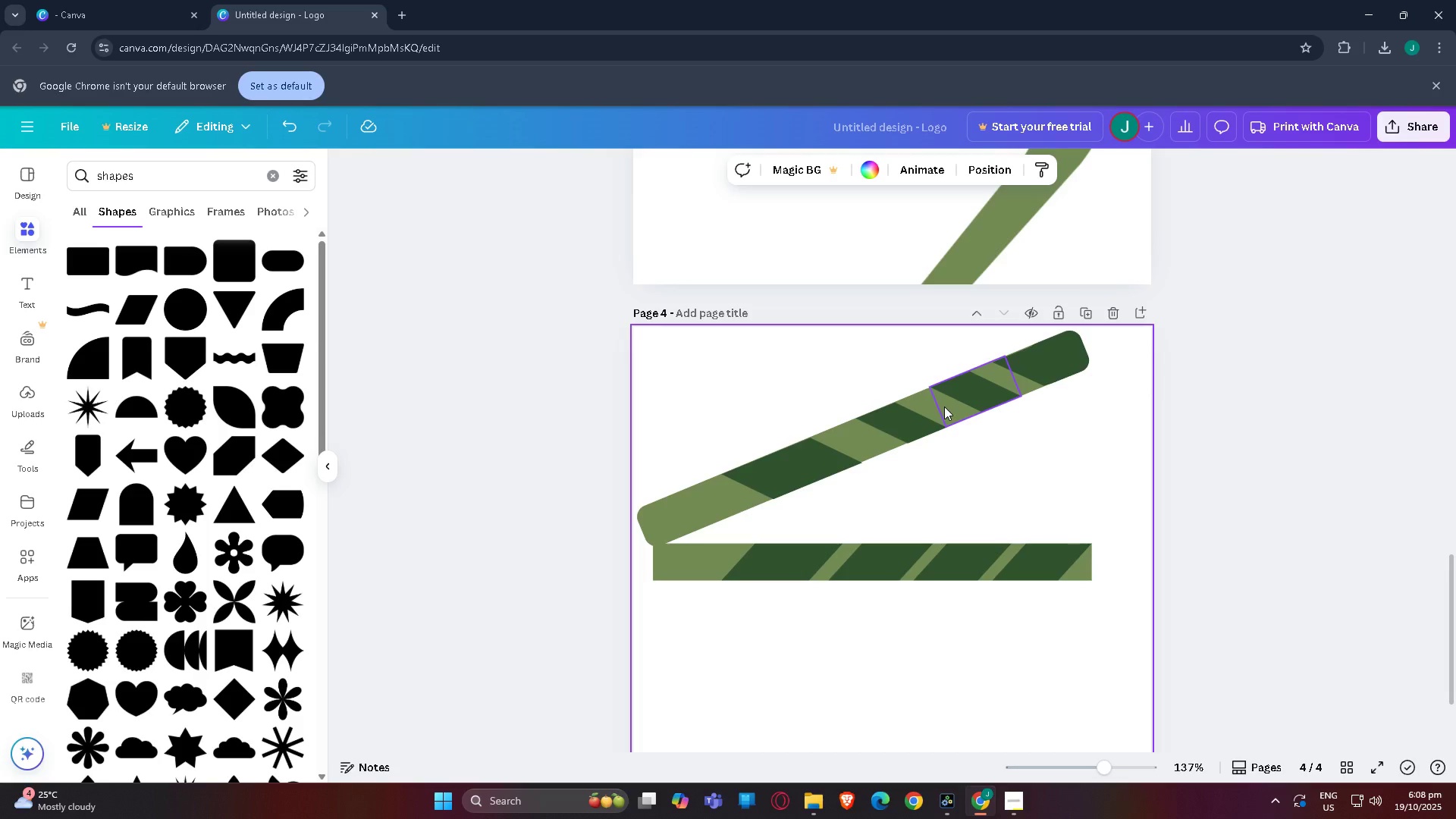 
wait(7.23)
 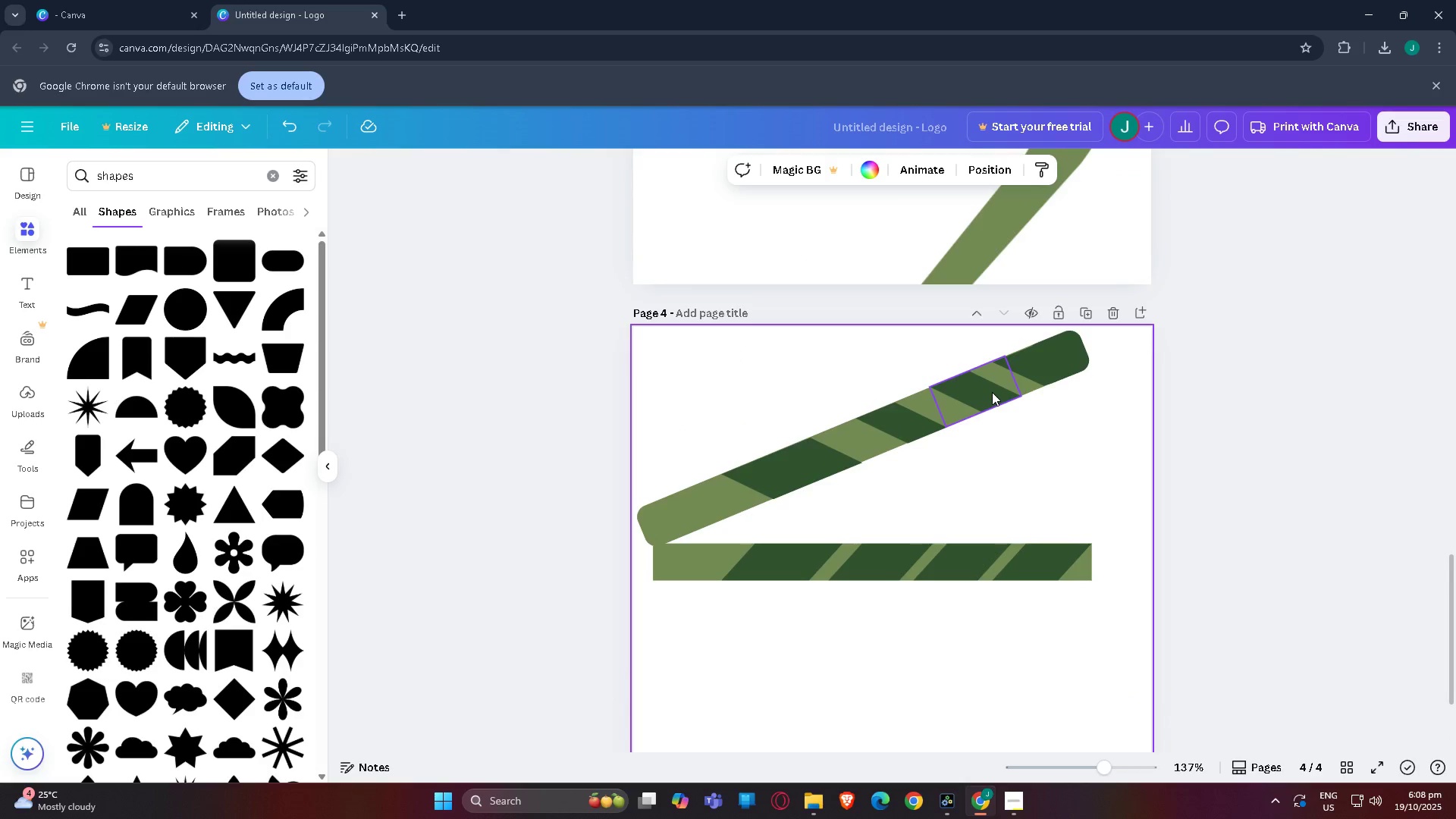 
left_click([949, 564])
 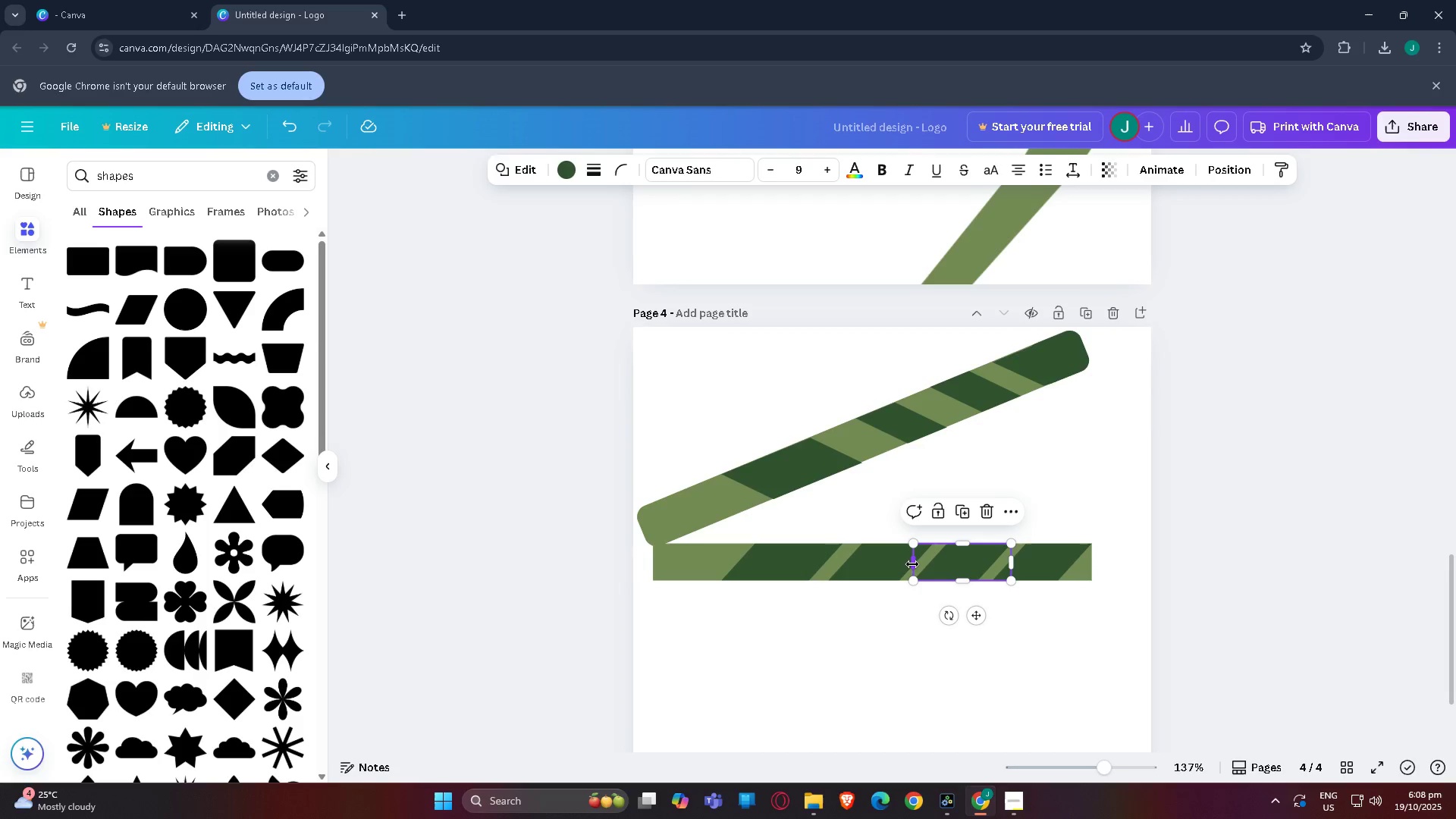 
left_click_drag(start_coordinate=[912, 564], to_coordinate=[921, 563])
 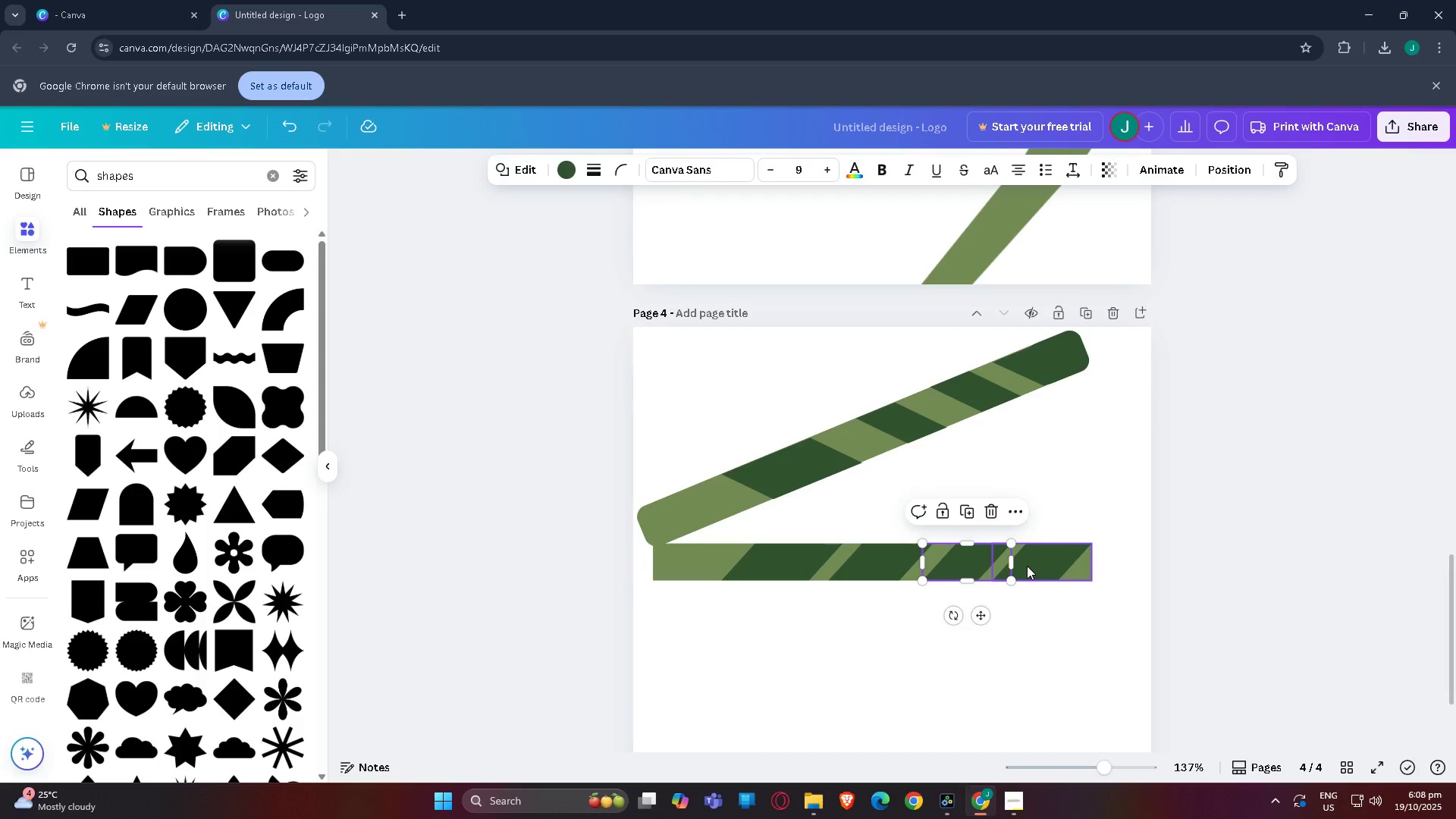 
left_click([1027, 566])
 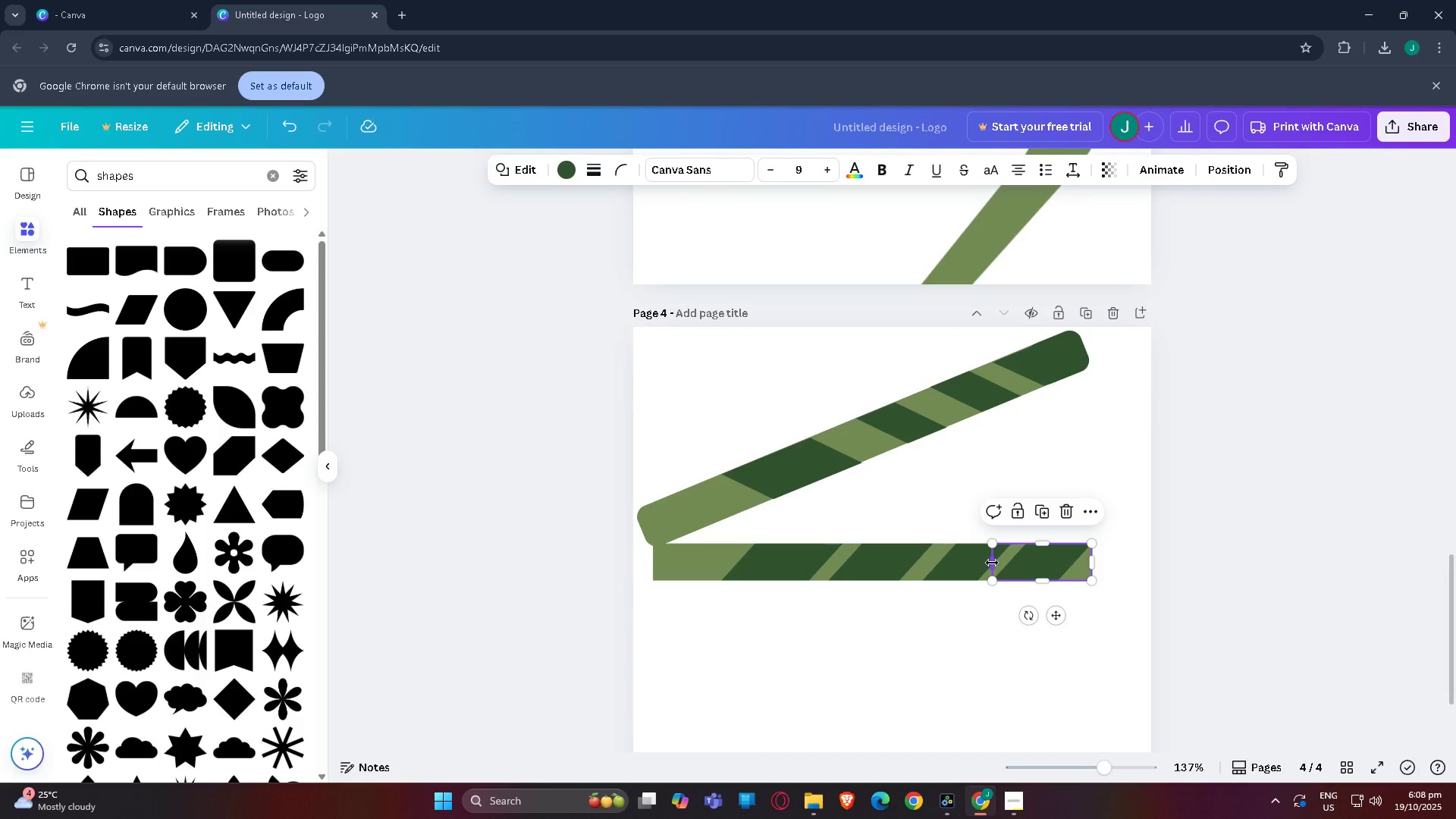 
left_click_drag(start_coordinate=[992, 563], to_coordinate=[997, 563])
 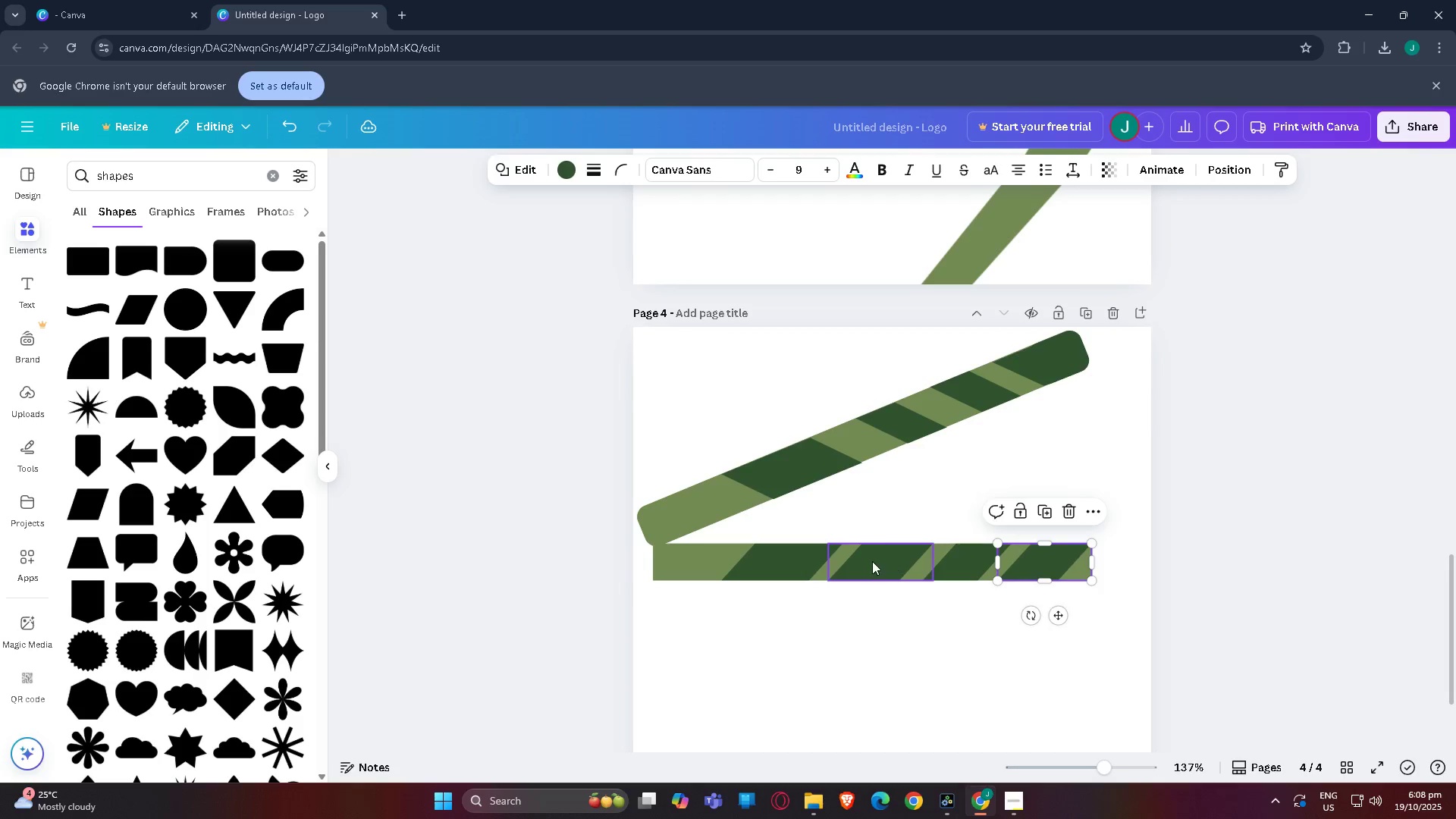 
left_click([872, 561])
 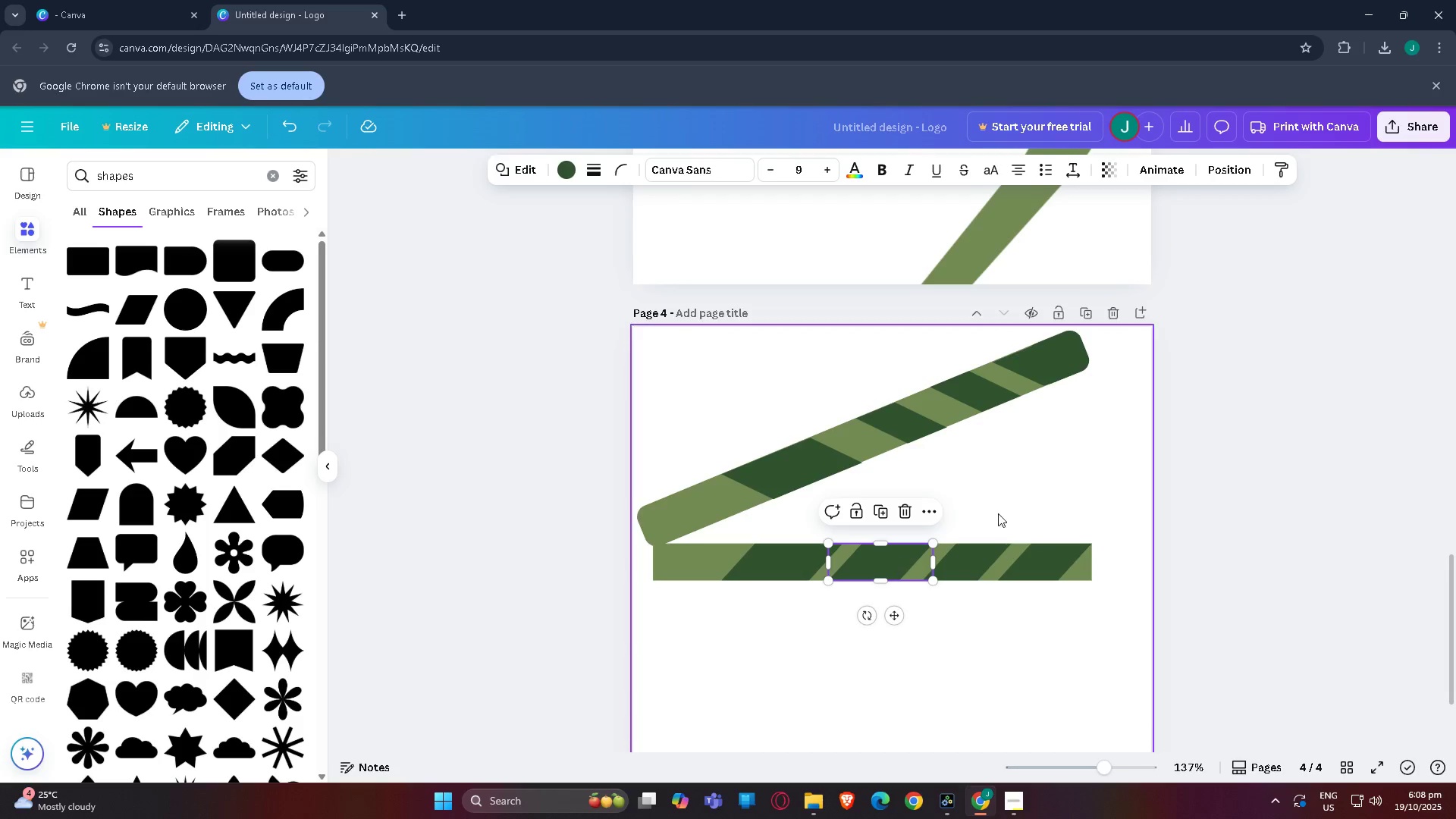 
left_click([1040, 494])
 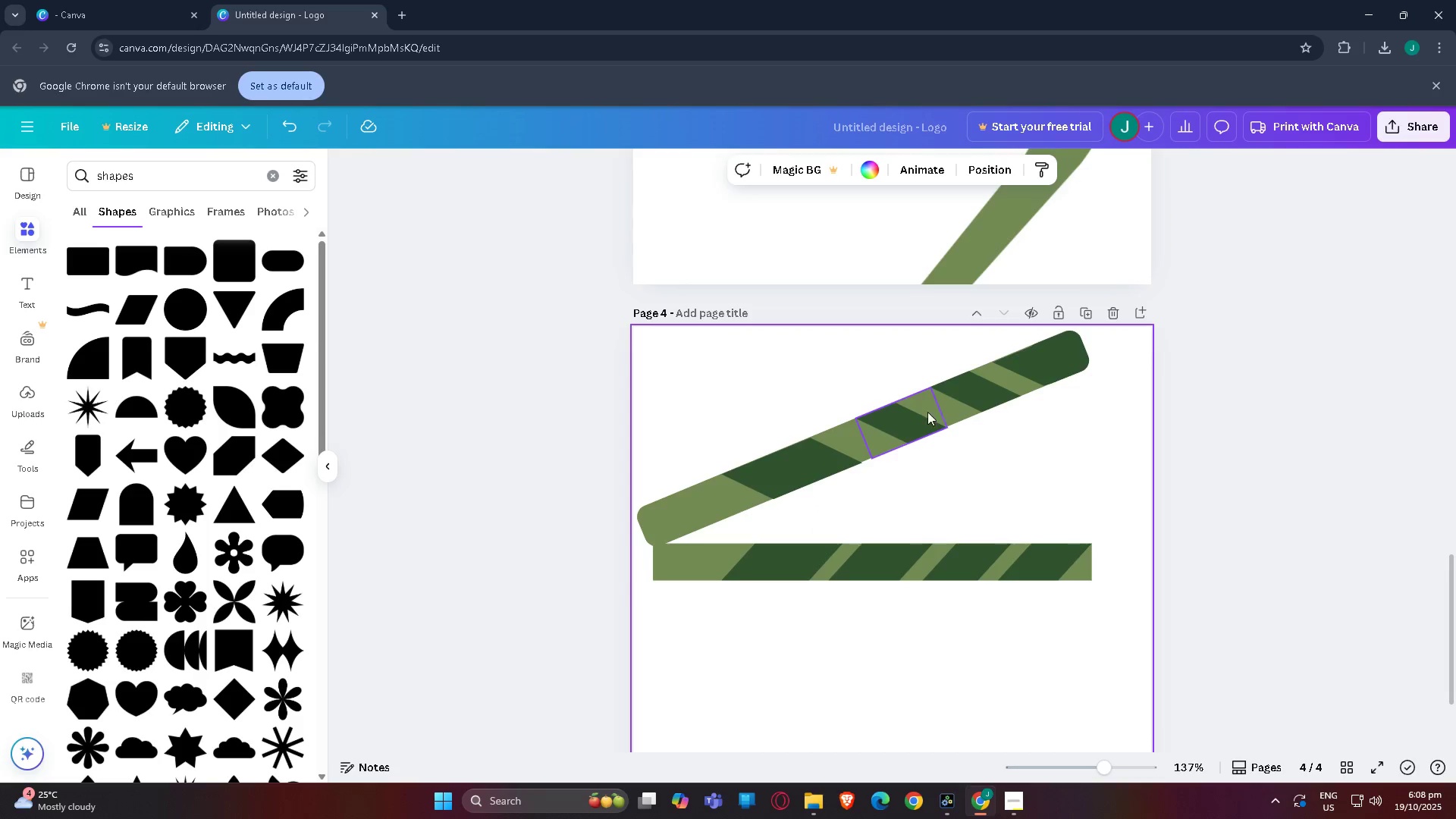 
left_click([916, 416])
 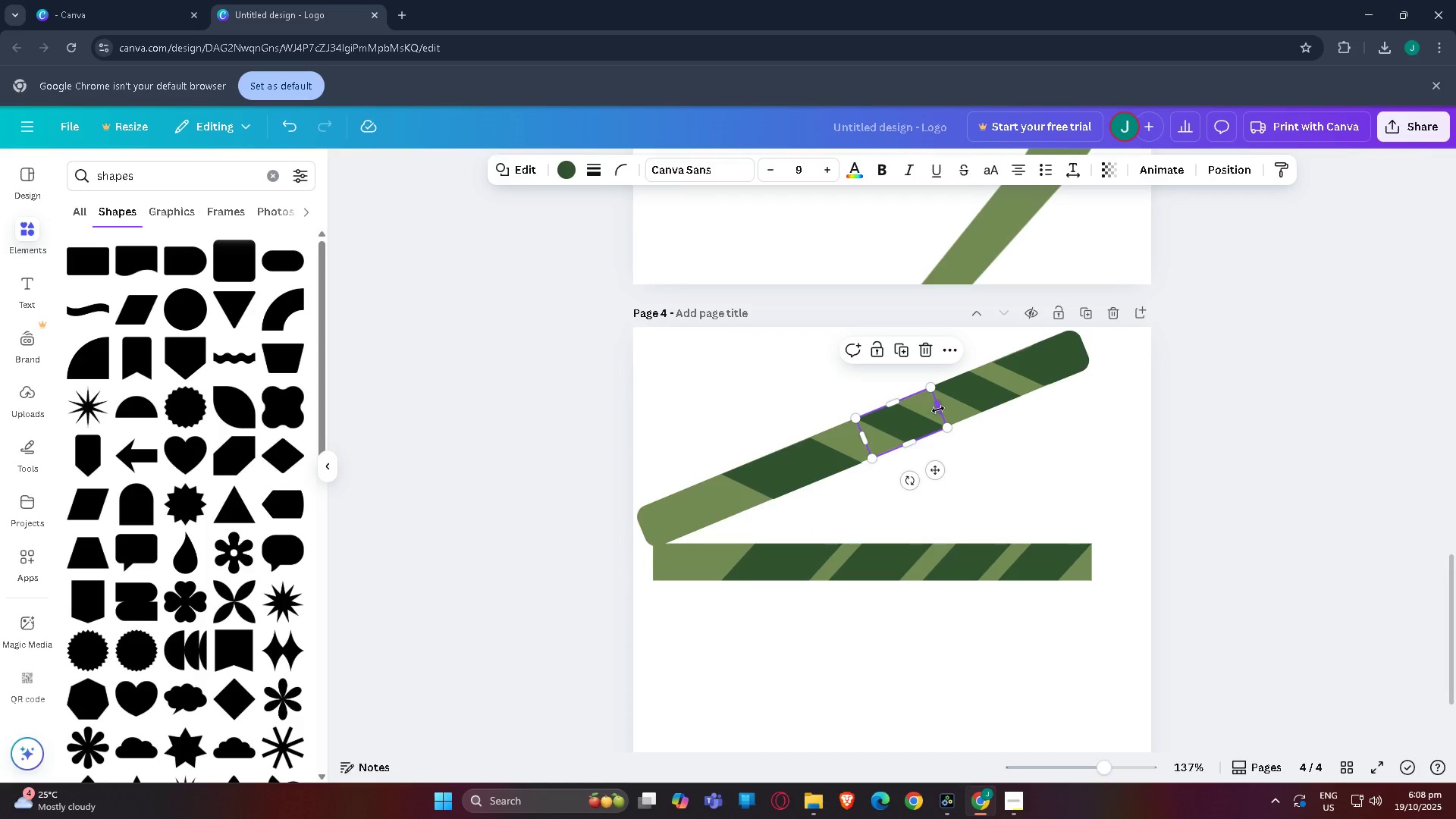 
left_click_drag(start_coordinate=[939, 410], to_coordinate=[953, 406])
 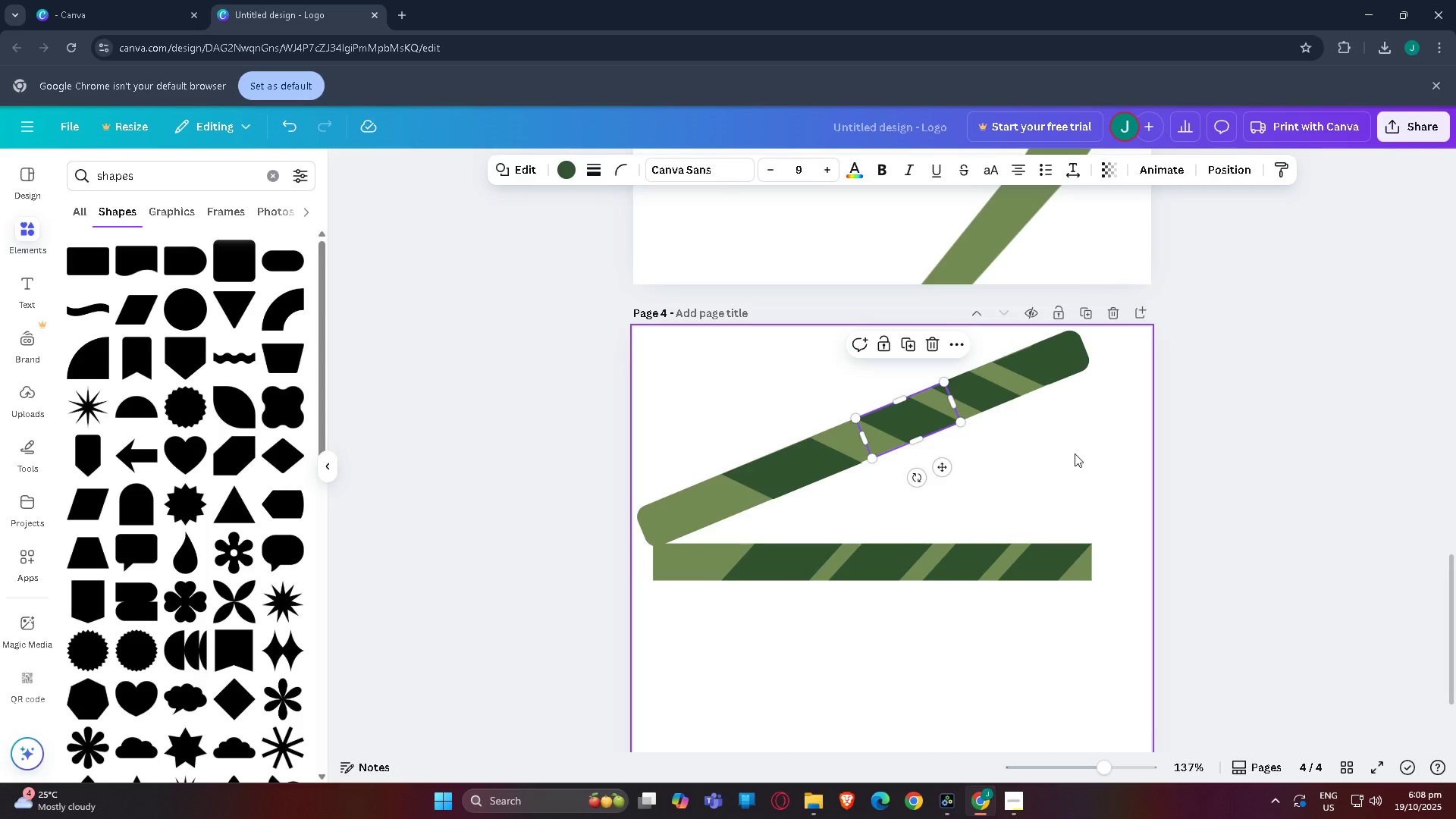 
left_click([1075, 453])
 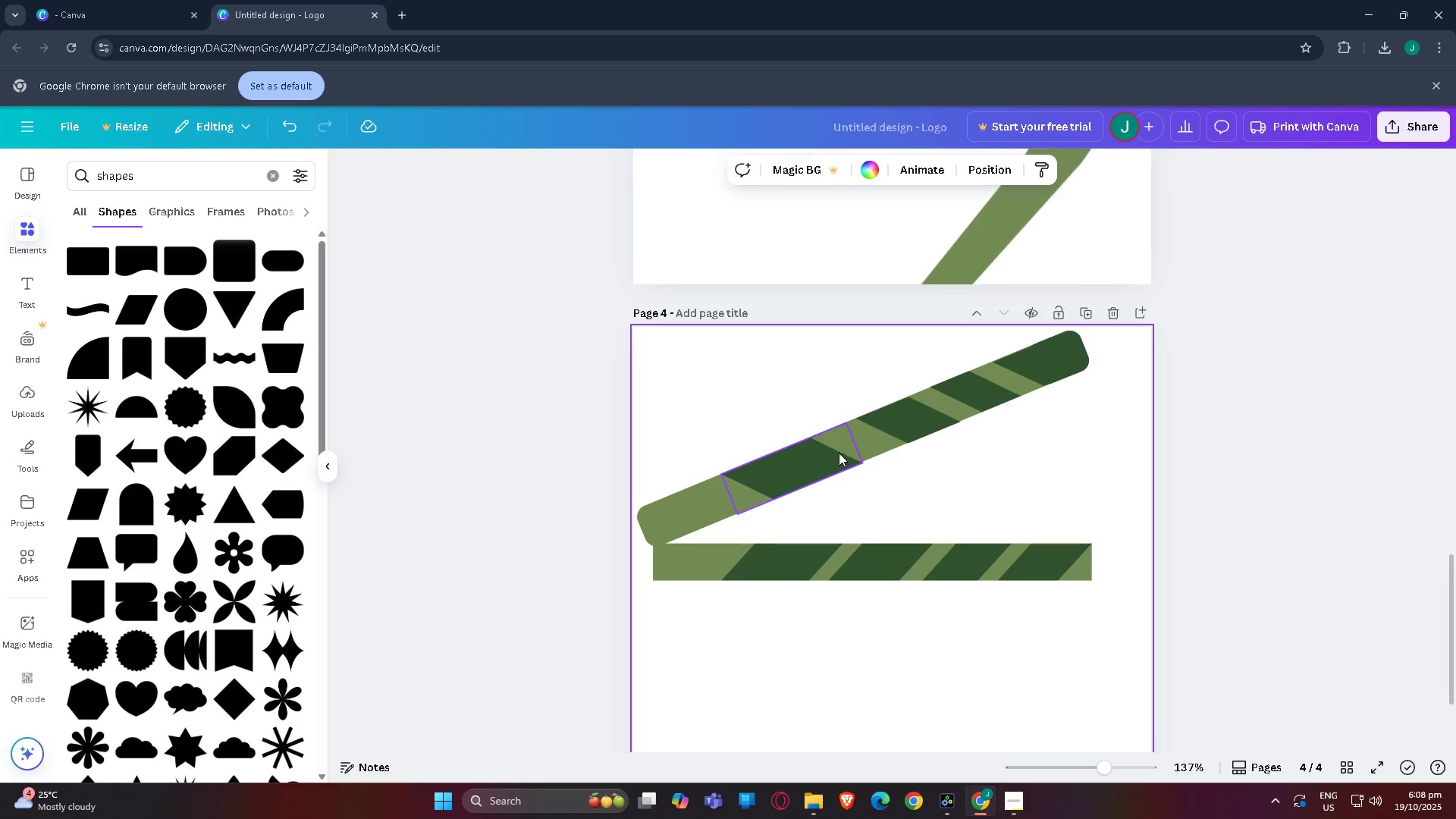 
left_click([836, 453])
 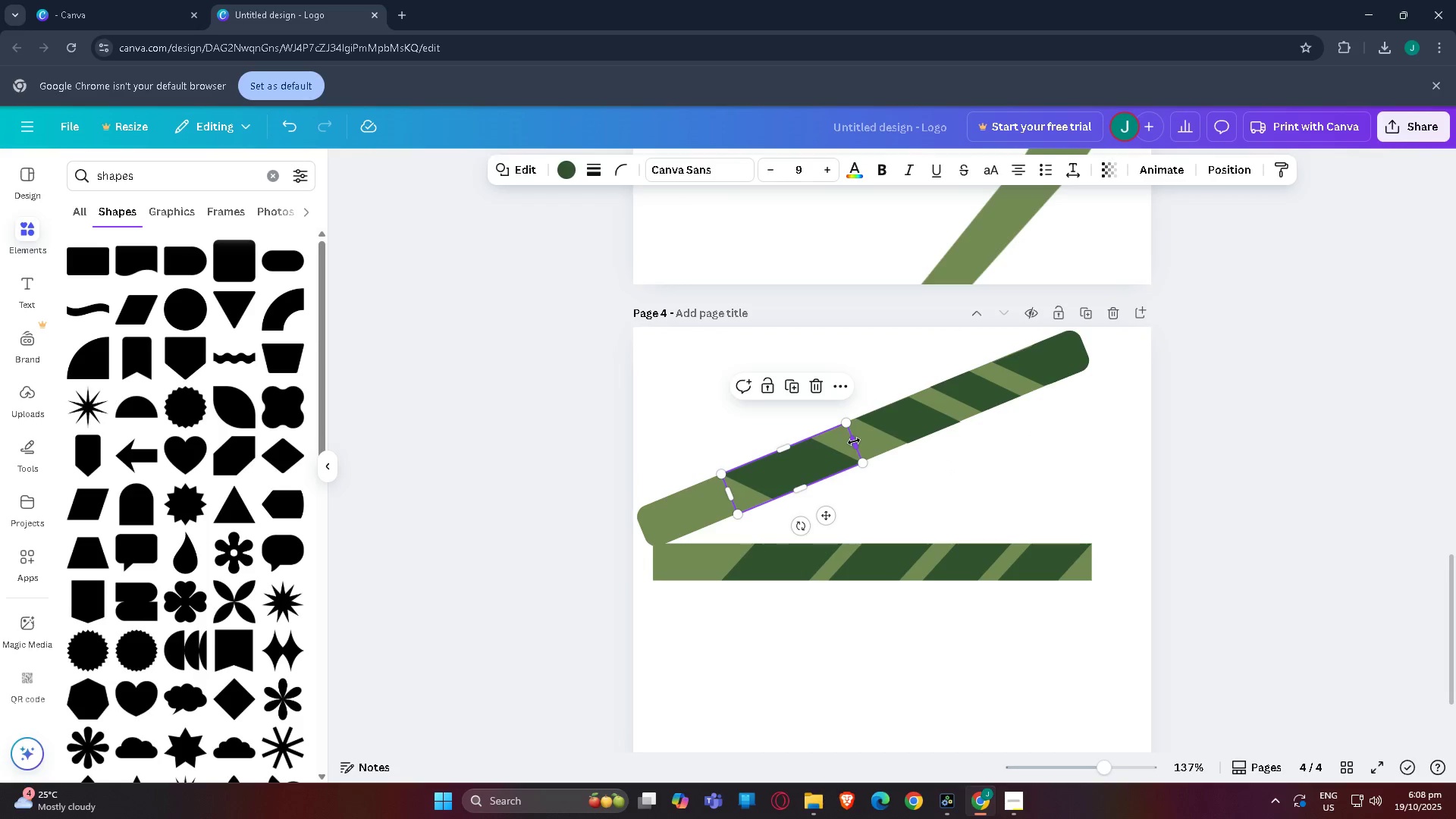 
left_click_drag(start_coordinate=[854, 441], to_coordinate=[876, 435])
 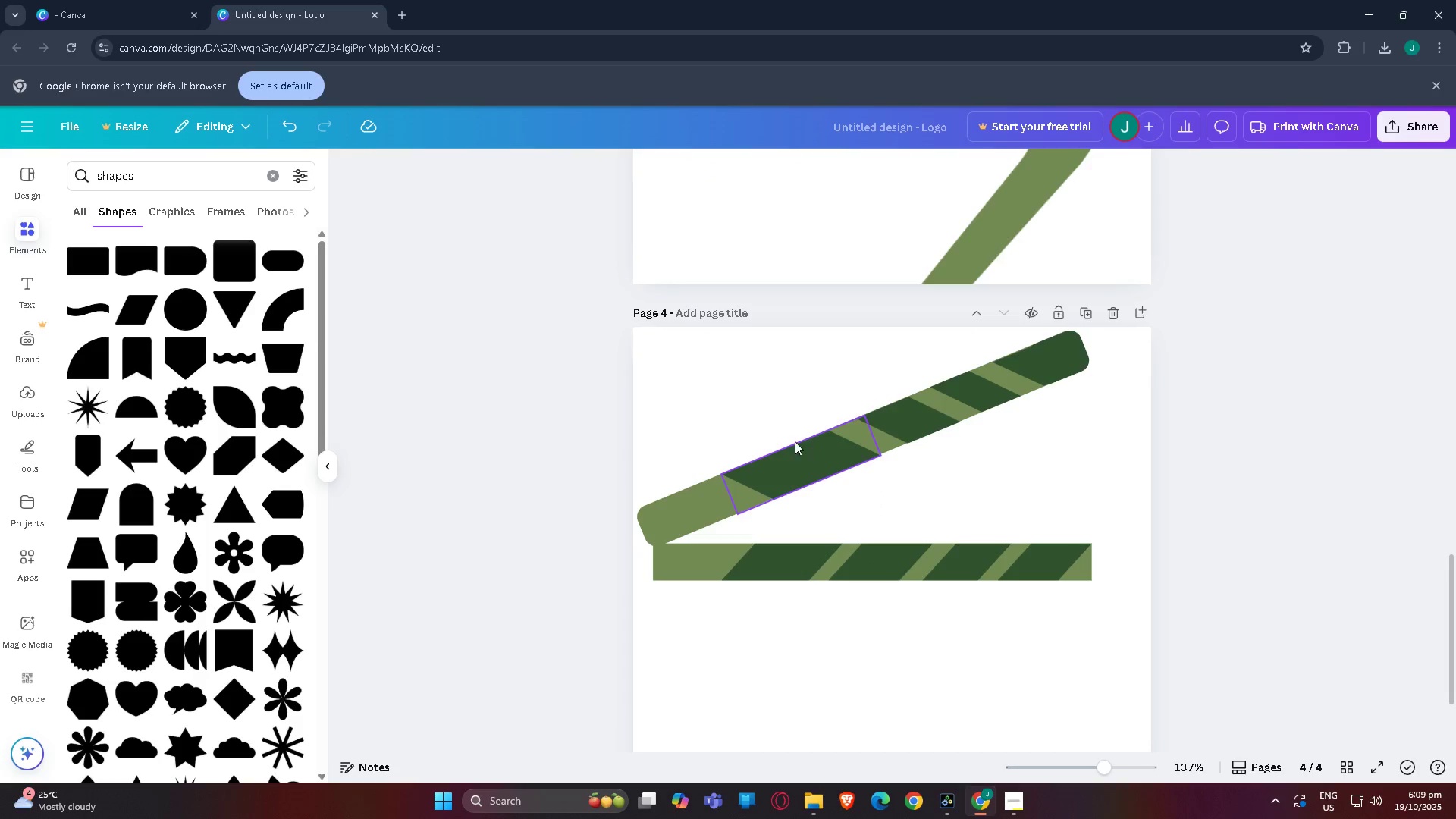 
left_click([761, 478])
 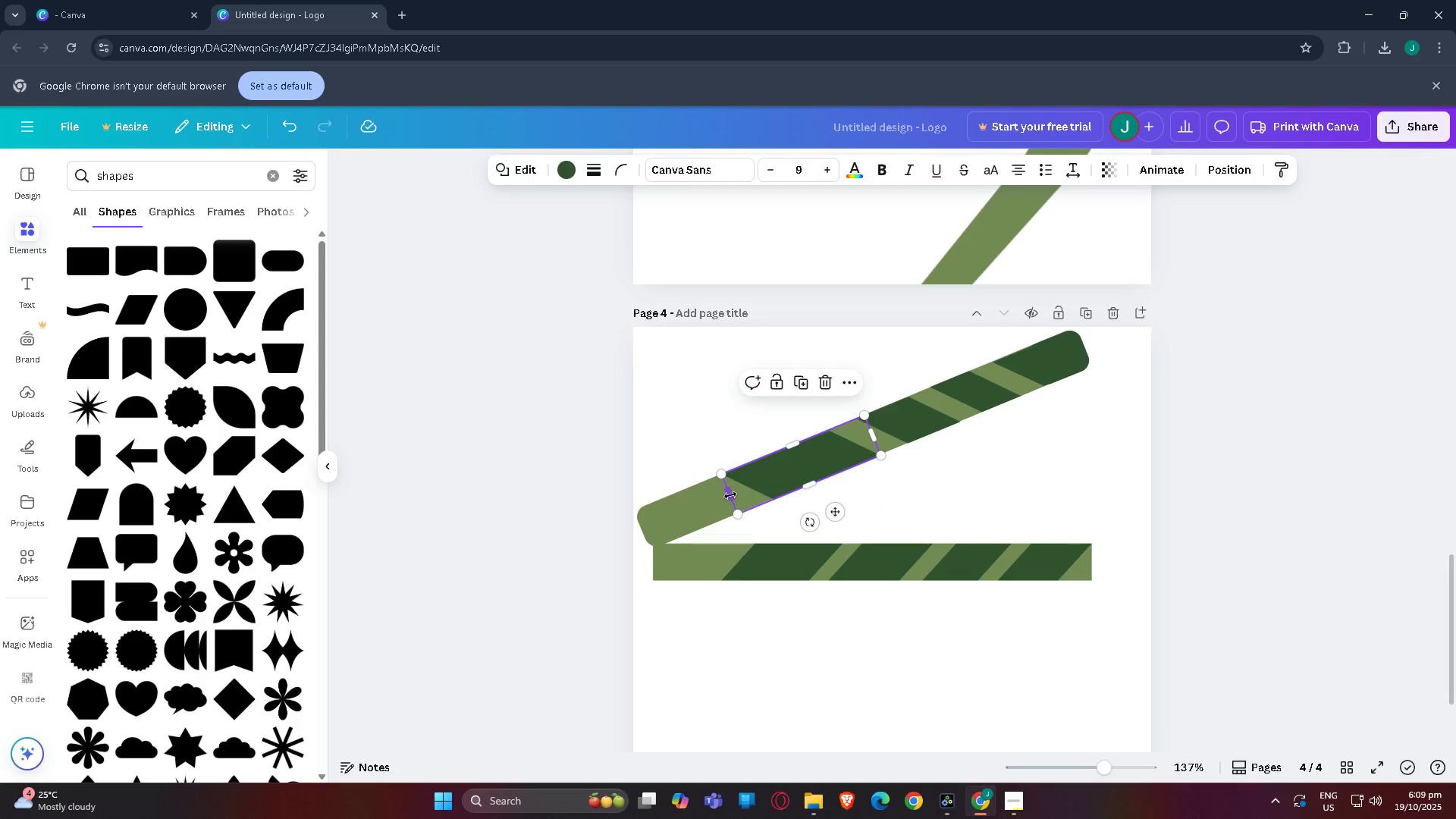 
left_click_drag(start_coordinate=[730, 495], to_coordinate=[700, 501])
 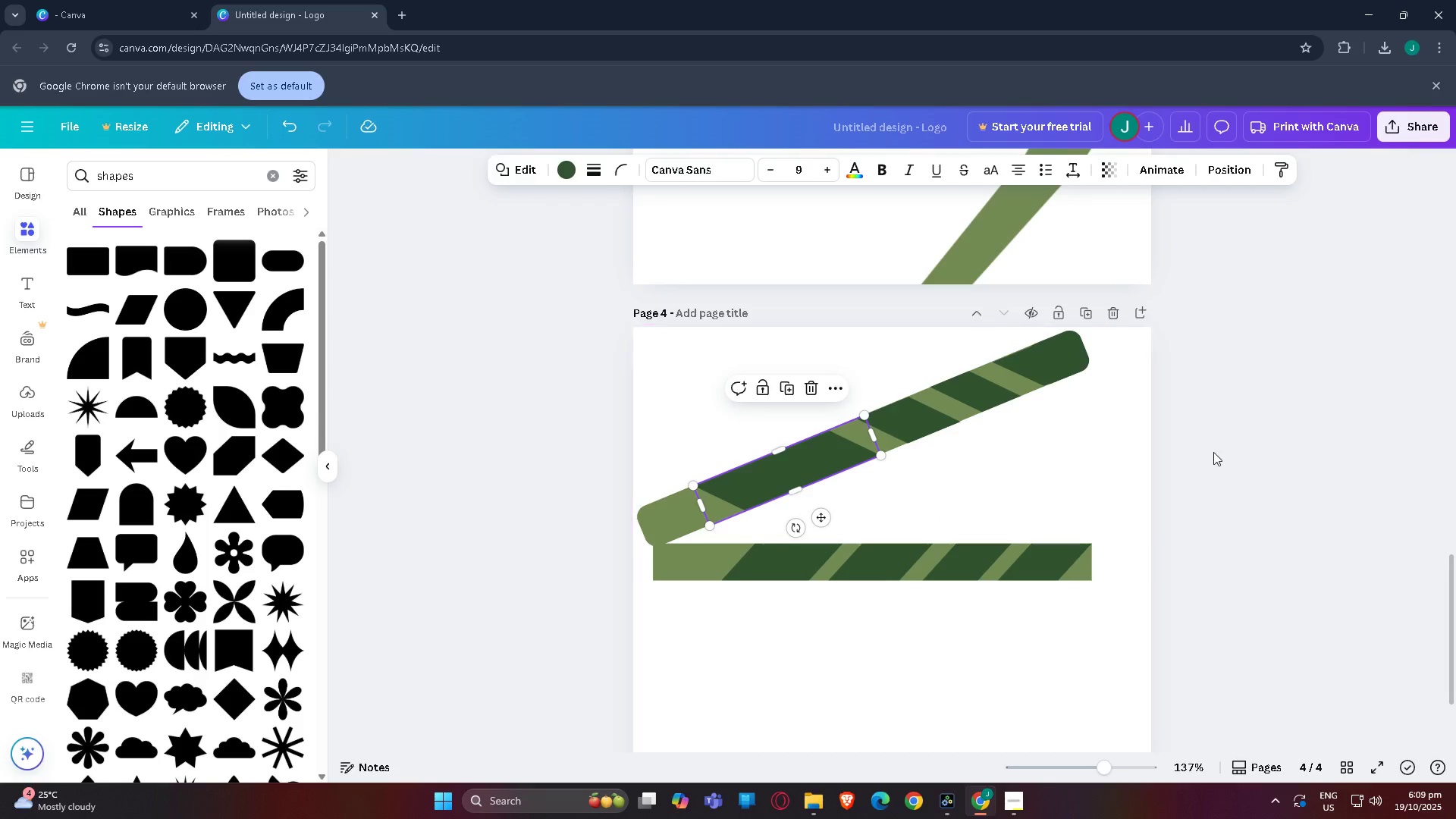 
left_click([1218, 450])
 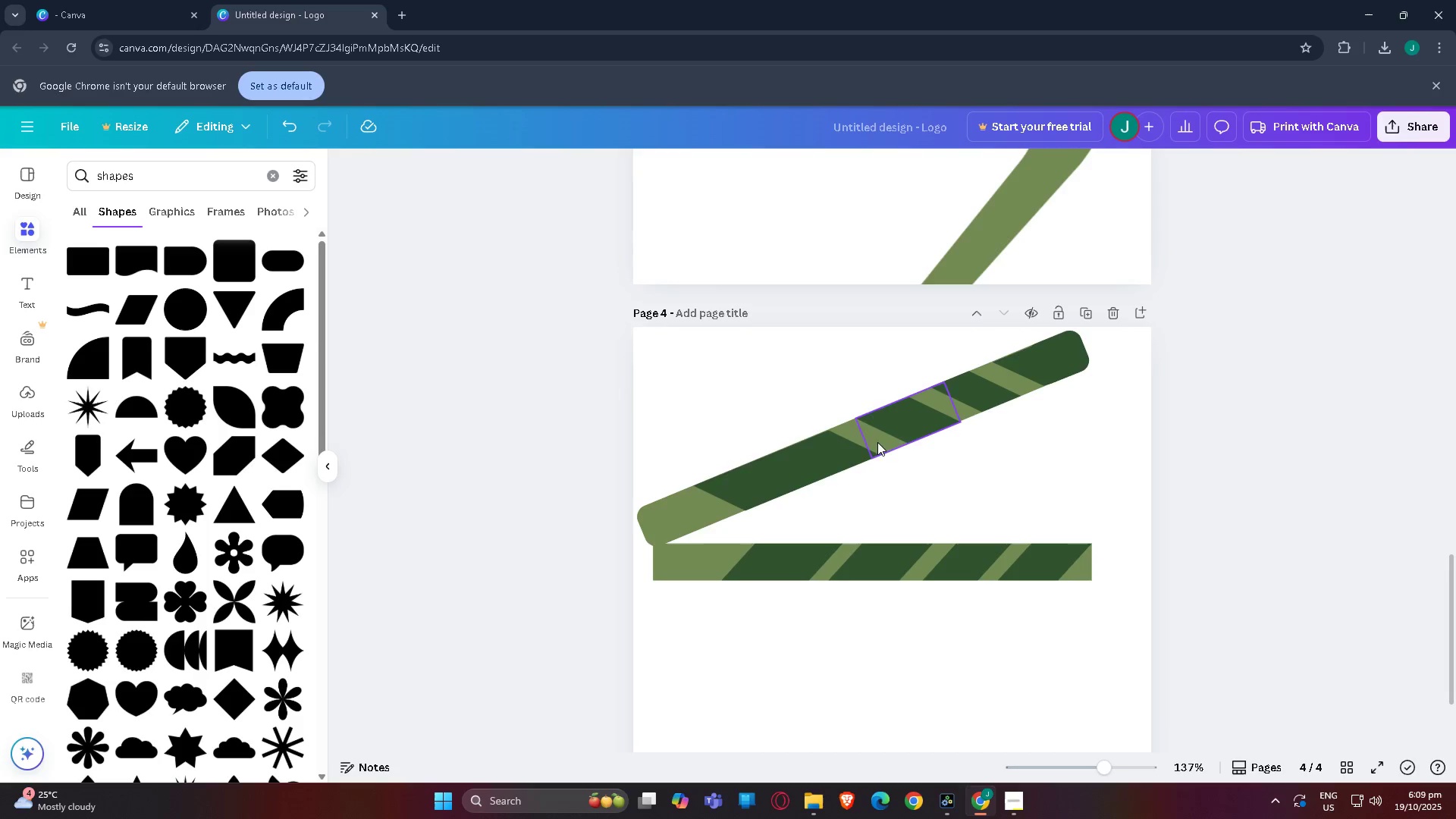 
left_click([844, 453])
 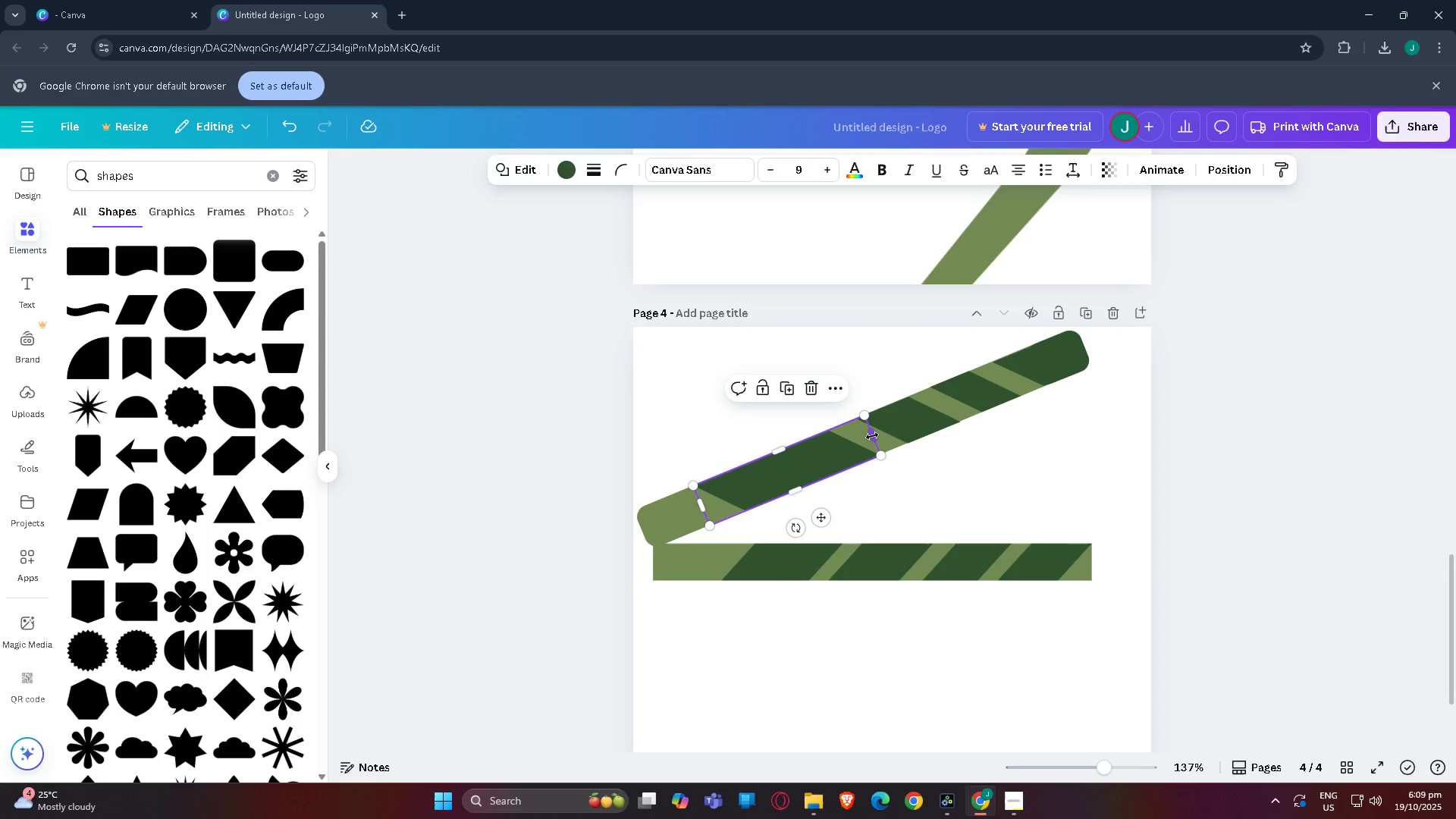 
left_click_drag(start_coordinate=[872, 436], to_coordinate=[827, 453])
 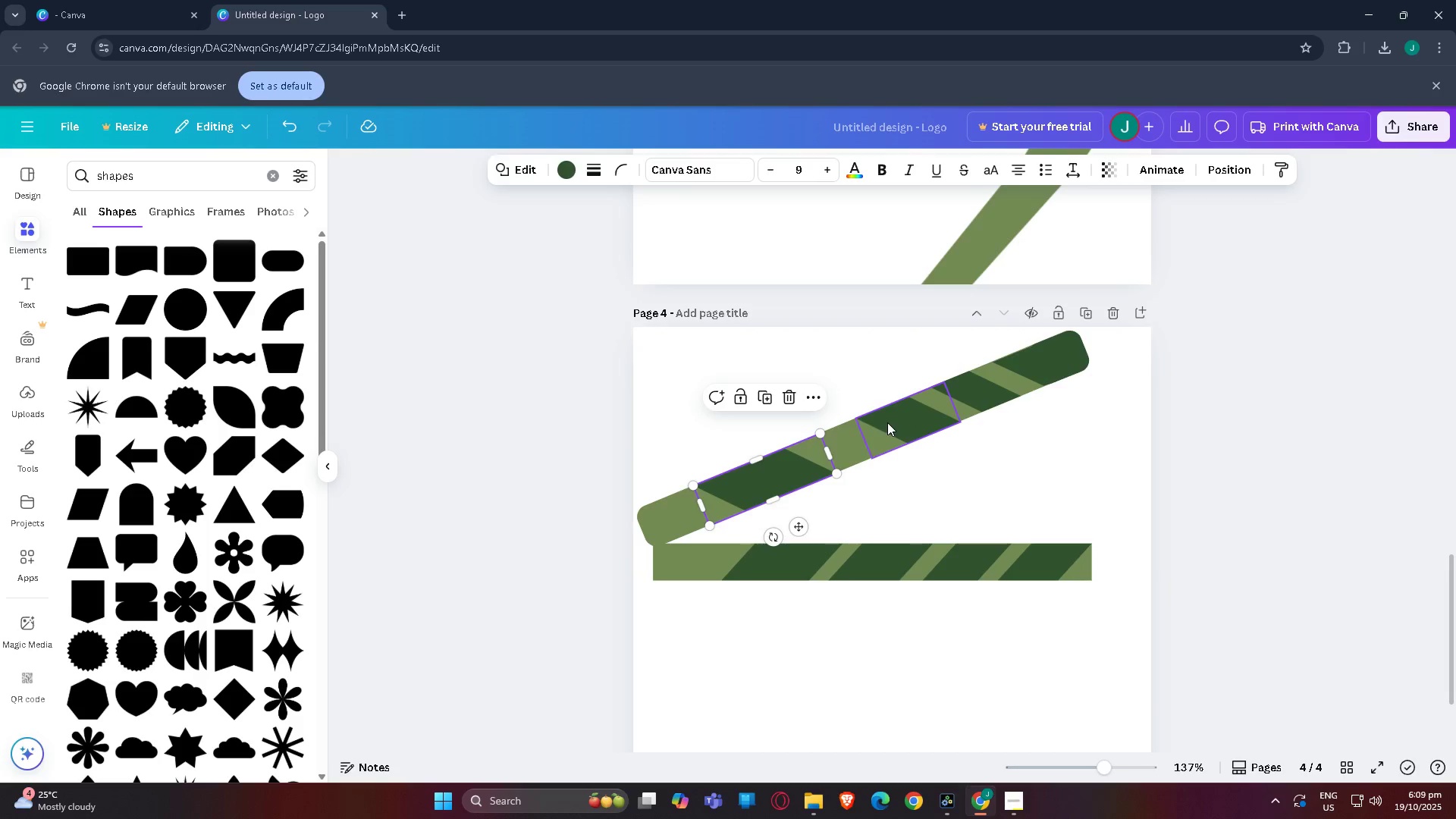 
left_click([887, 422])
 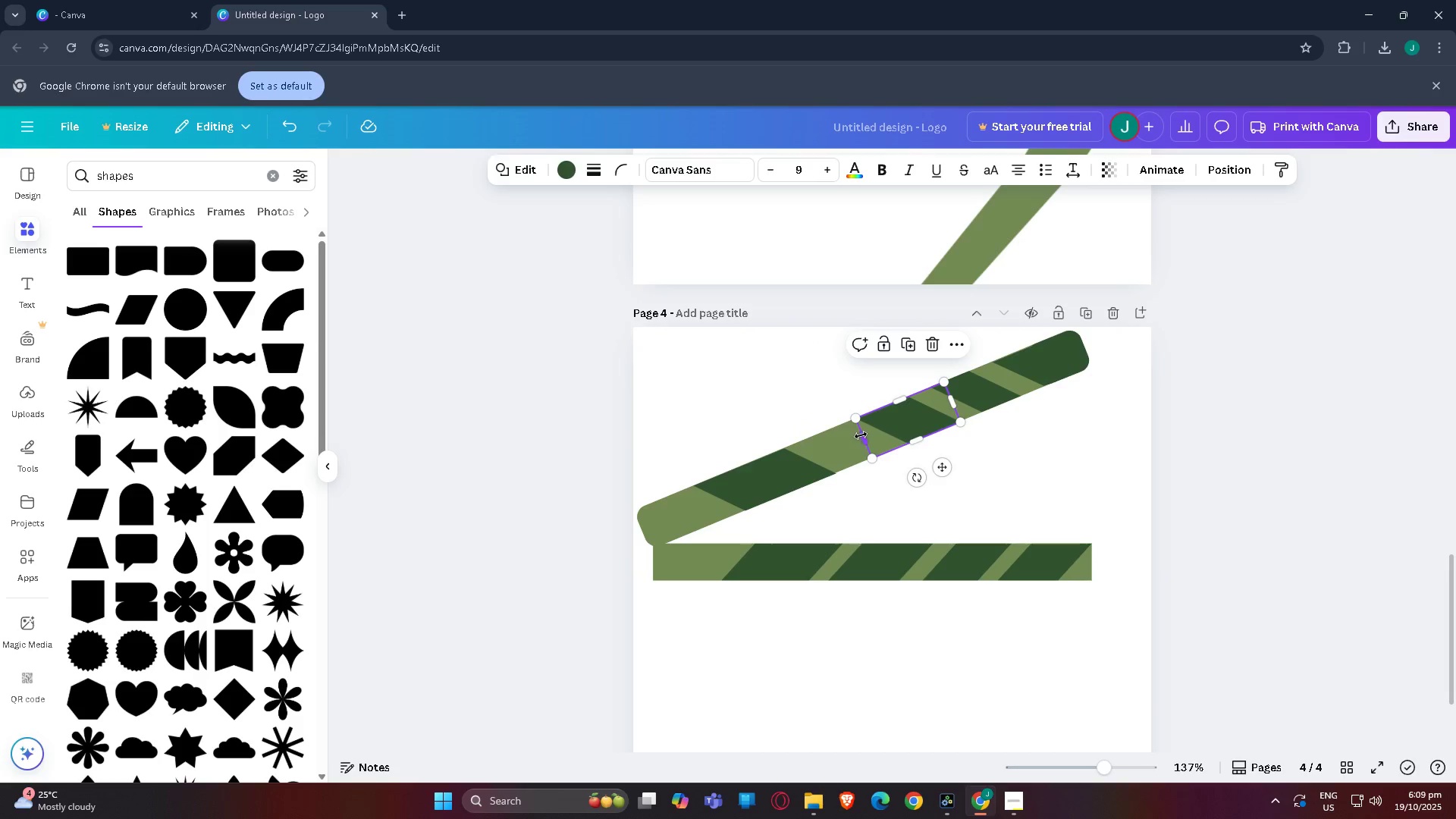 
left_click_drag(start_coordinate=[861, 435], to_coordinate=[817, 452])
 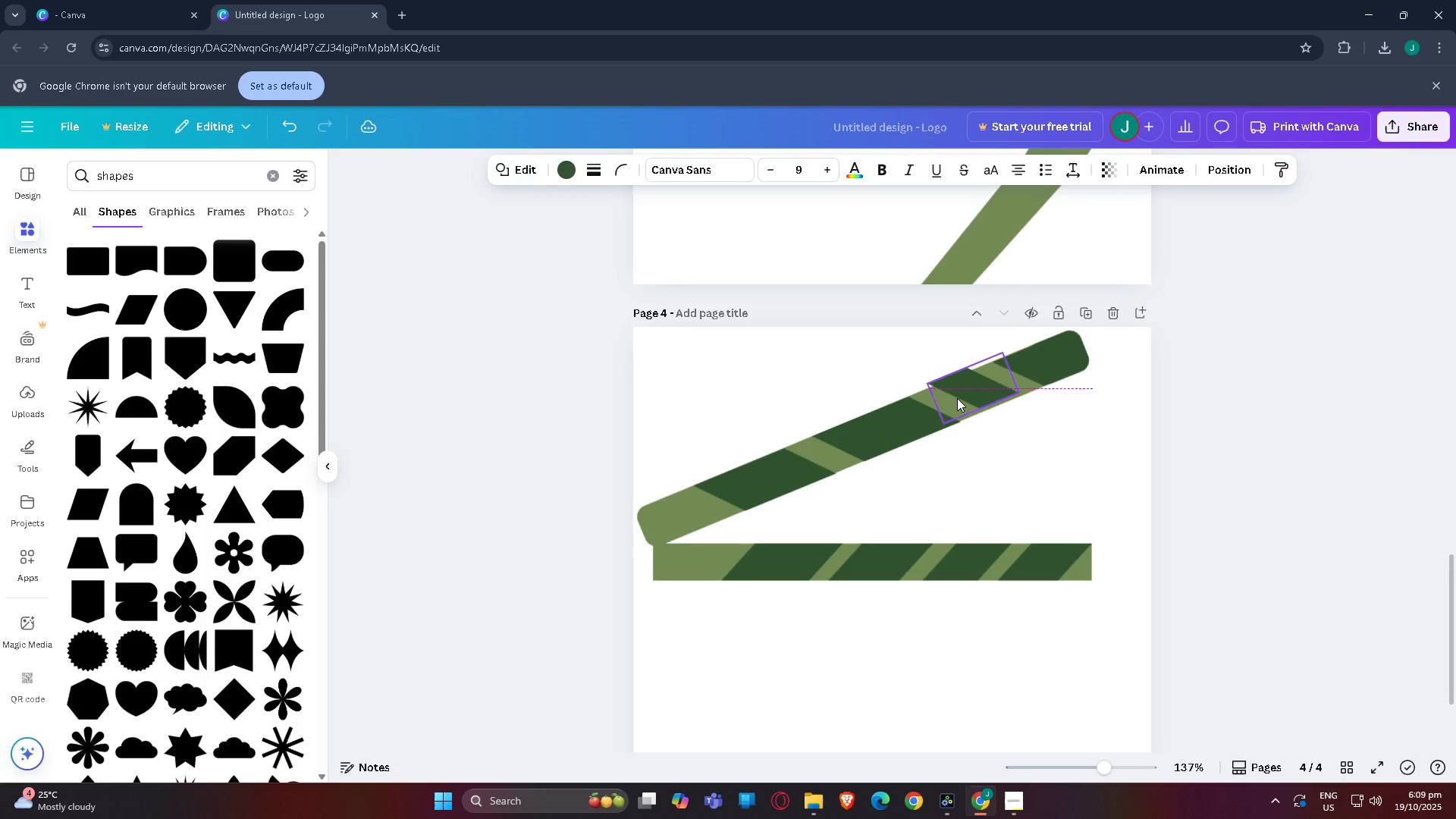 
key(Control+Z)
 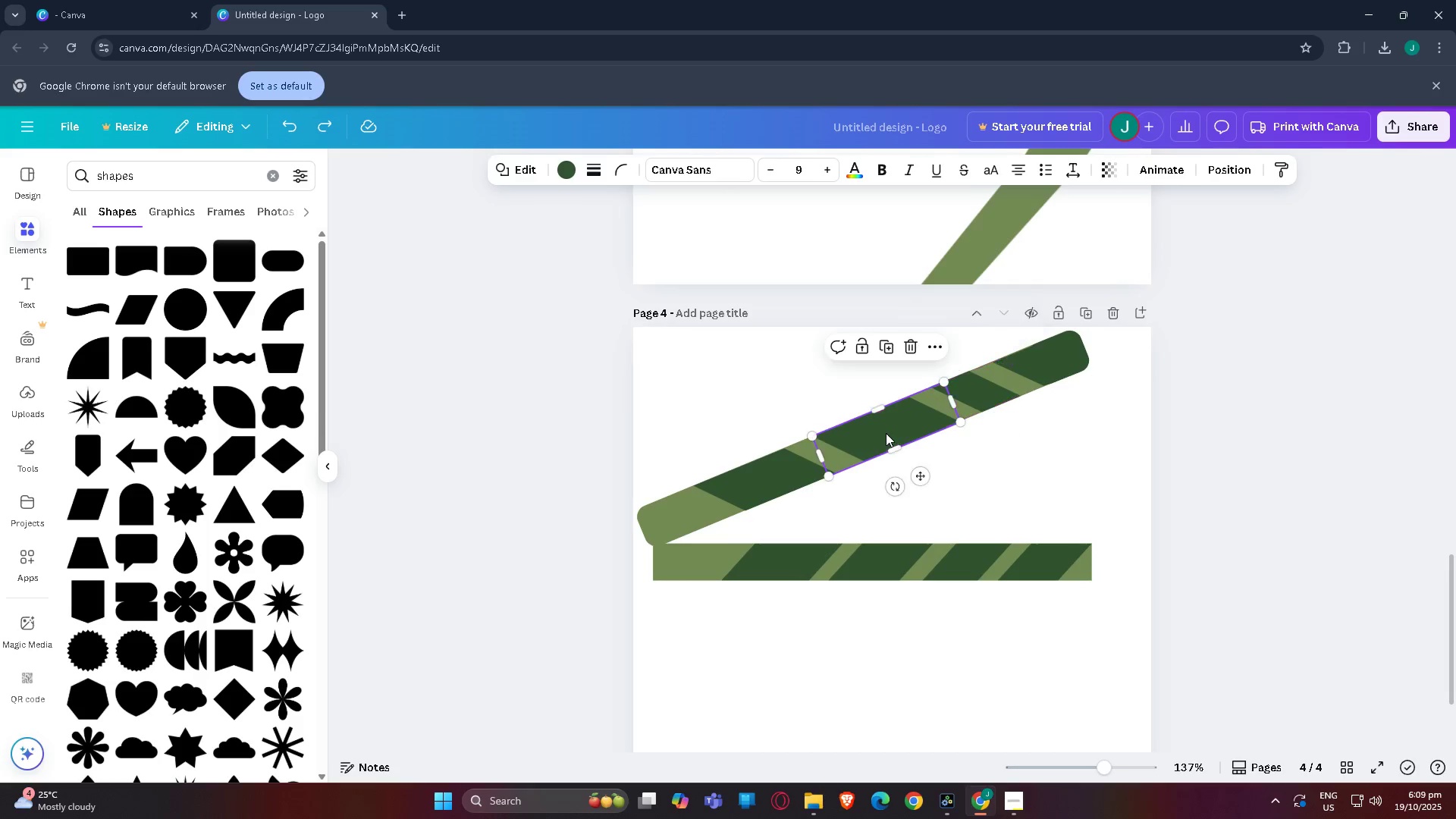 
left_click([886, 433])
 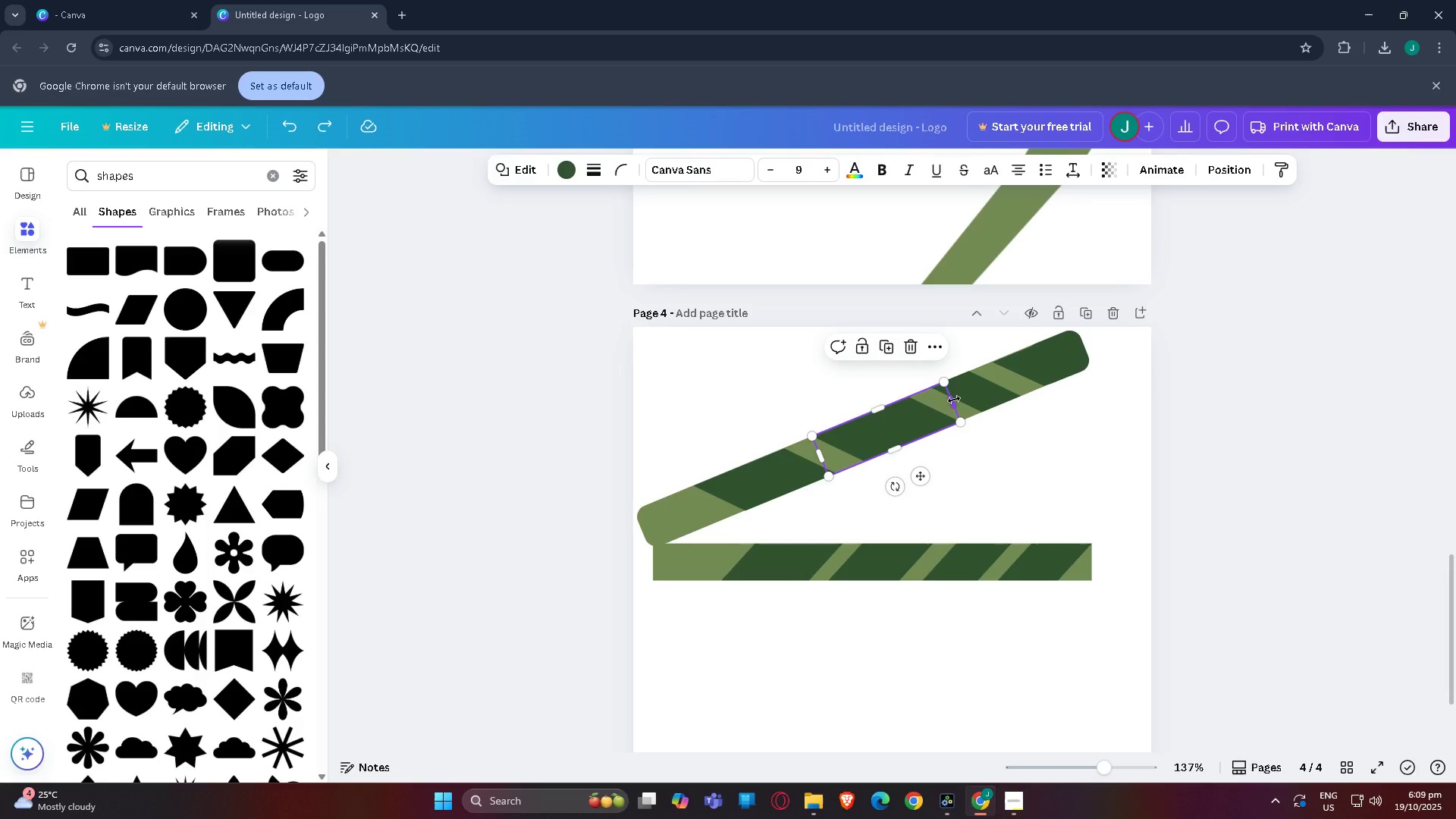 
left_click_drag(start_coordinate=[954, 400], to_coordinate=[928, 410])
 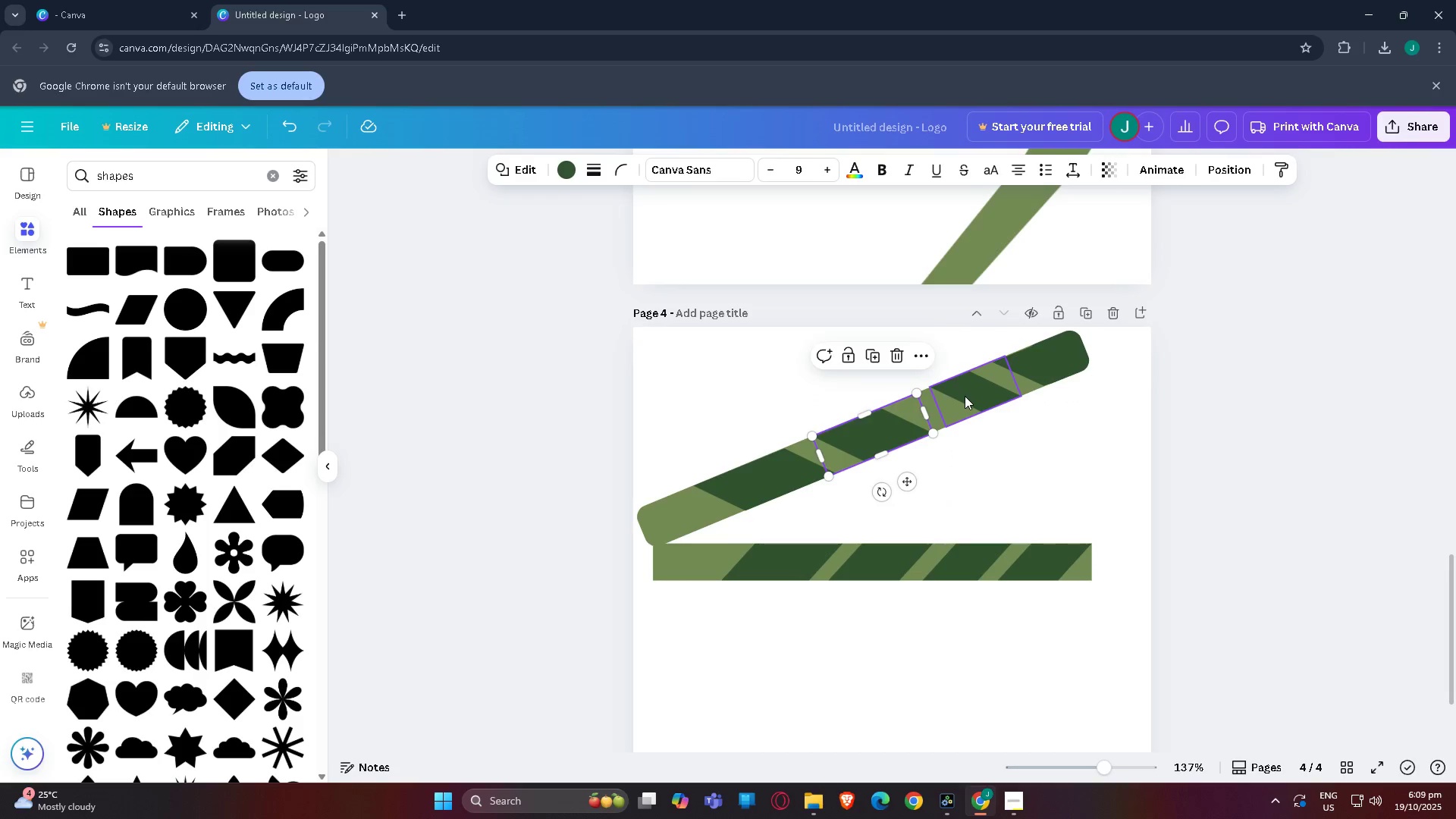 
left_click([965, 396])
 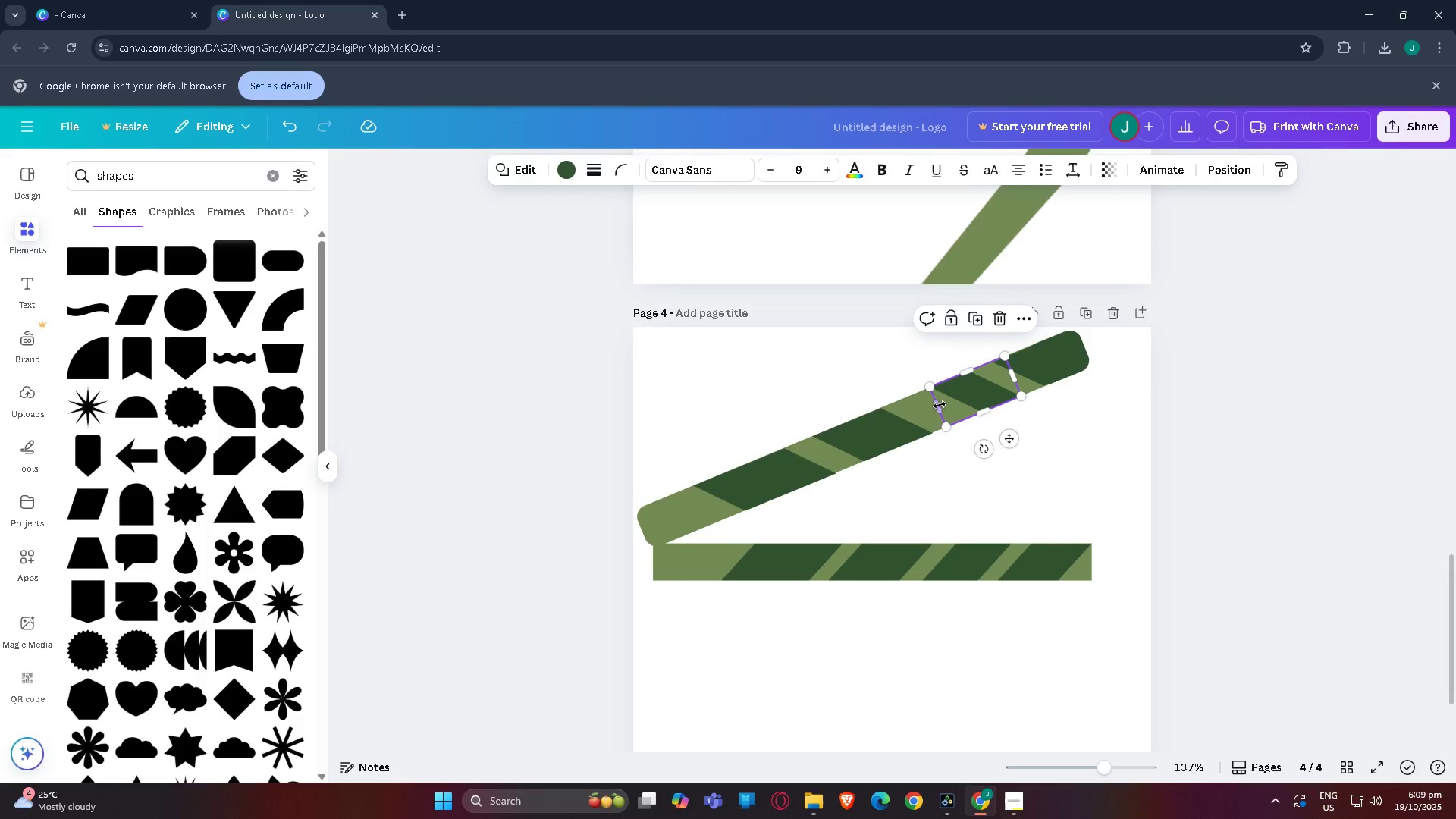 
left_click_drag(start_coordinate=[938, 406], to_coordinate=[909, 417])
 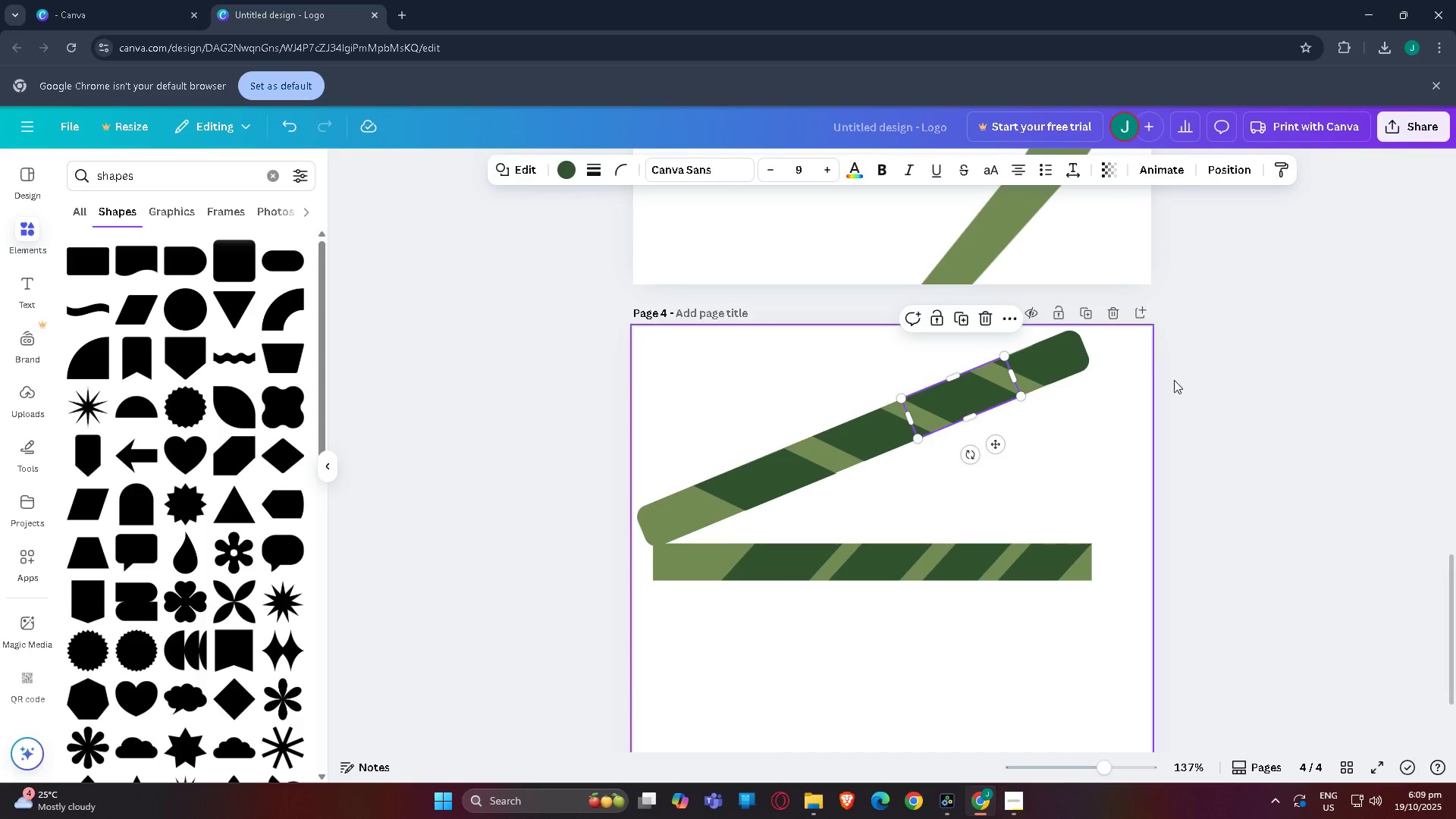 
left_click([1220, 380])
 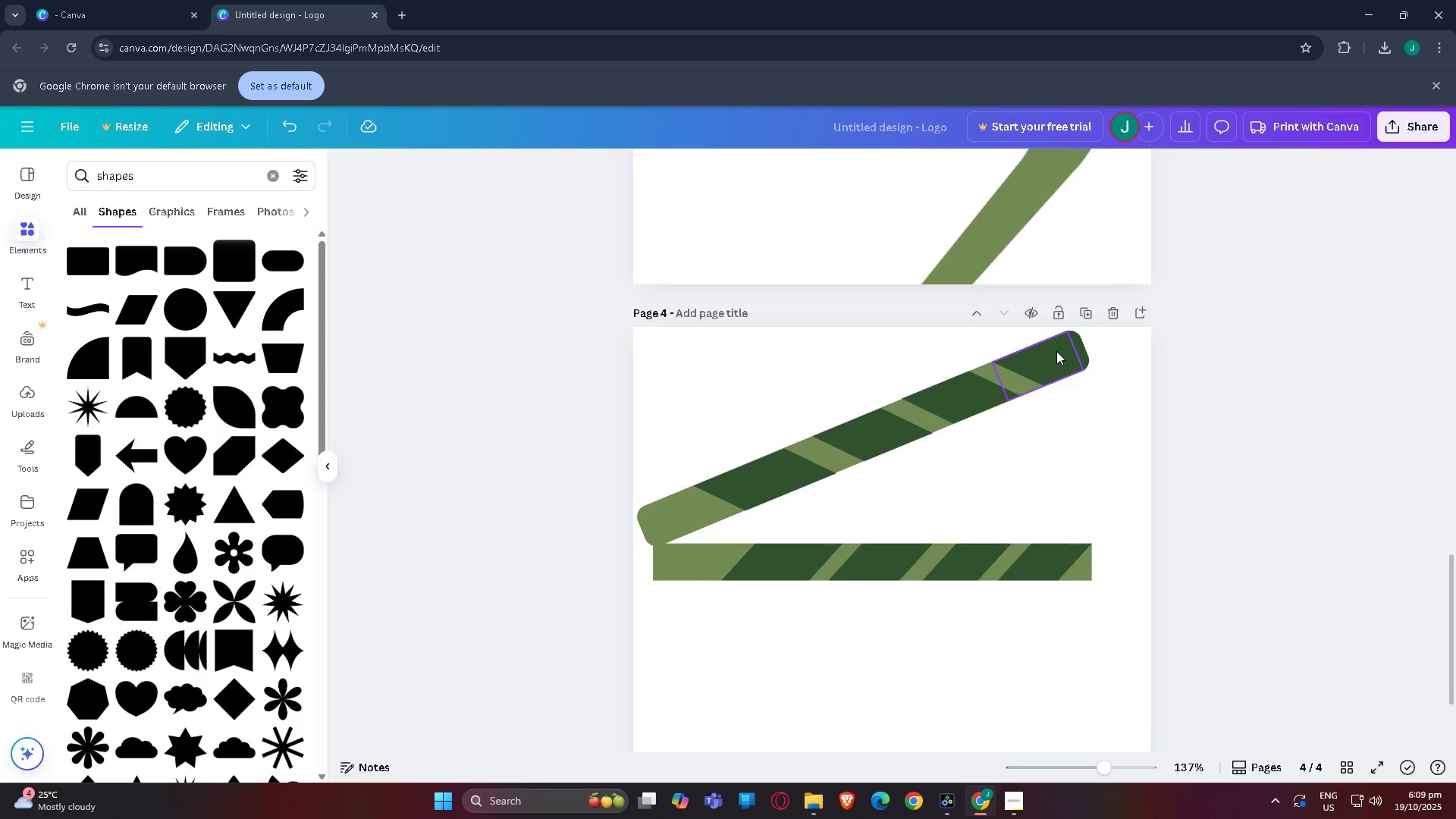 
double_click([1078, 350])
 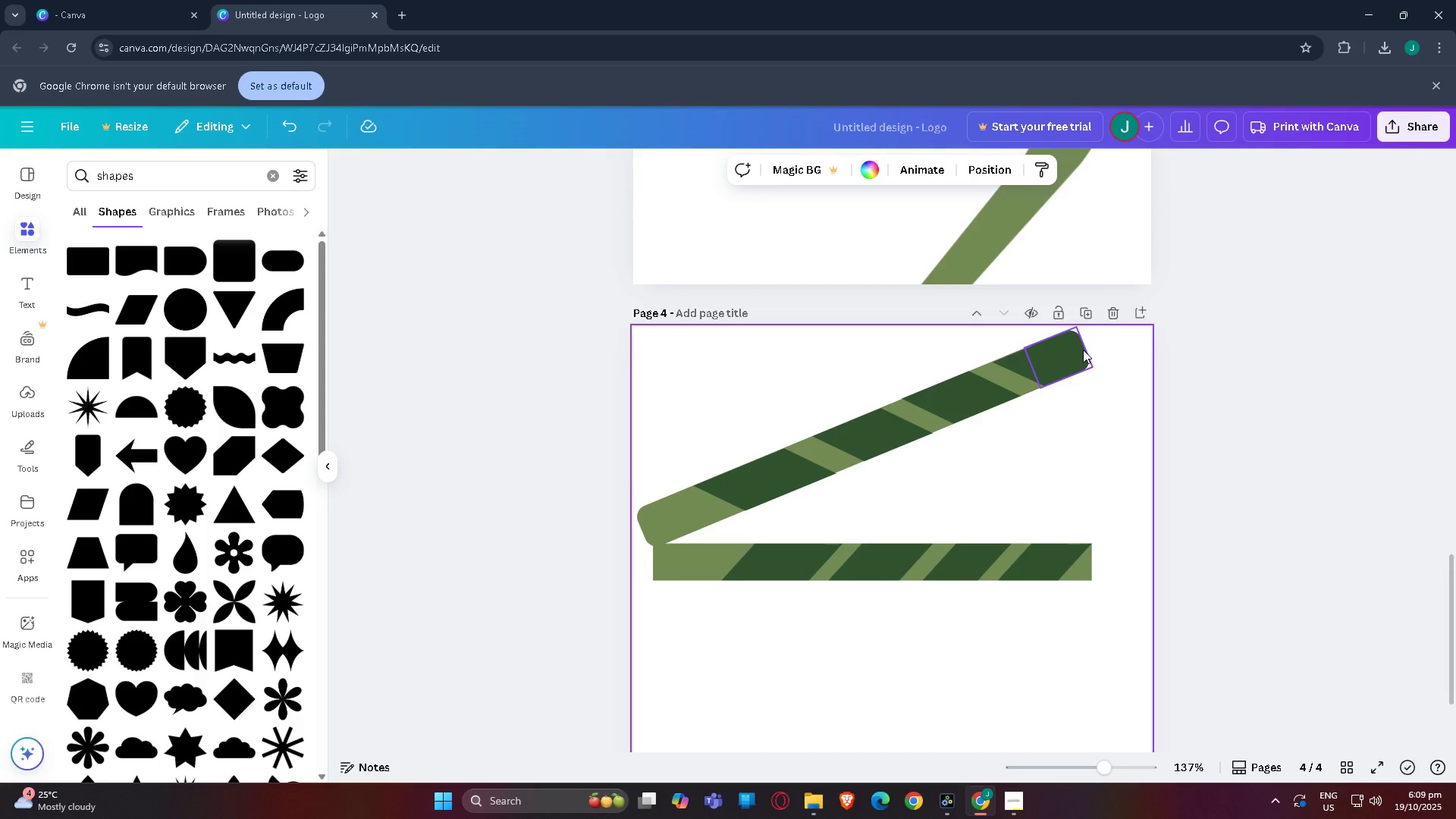 
double_click([1083, 350])
 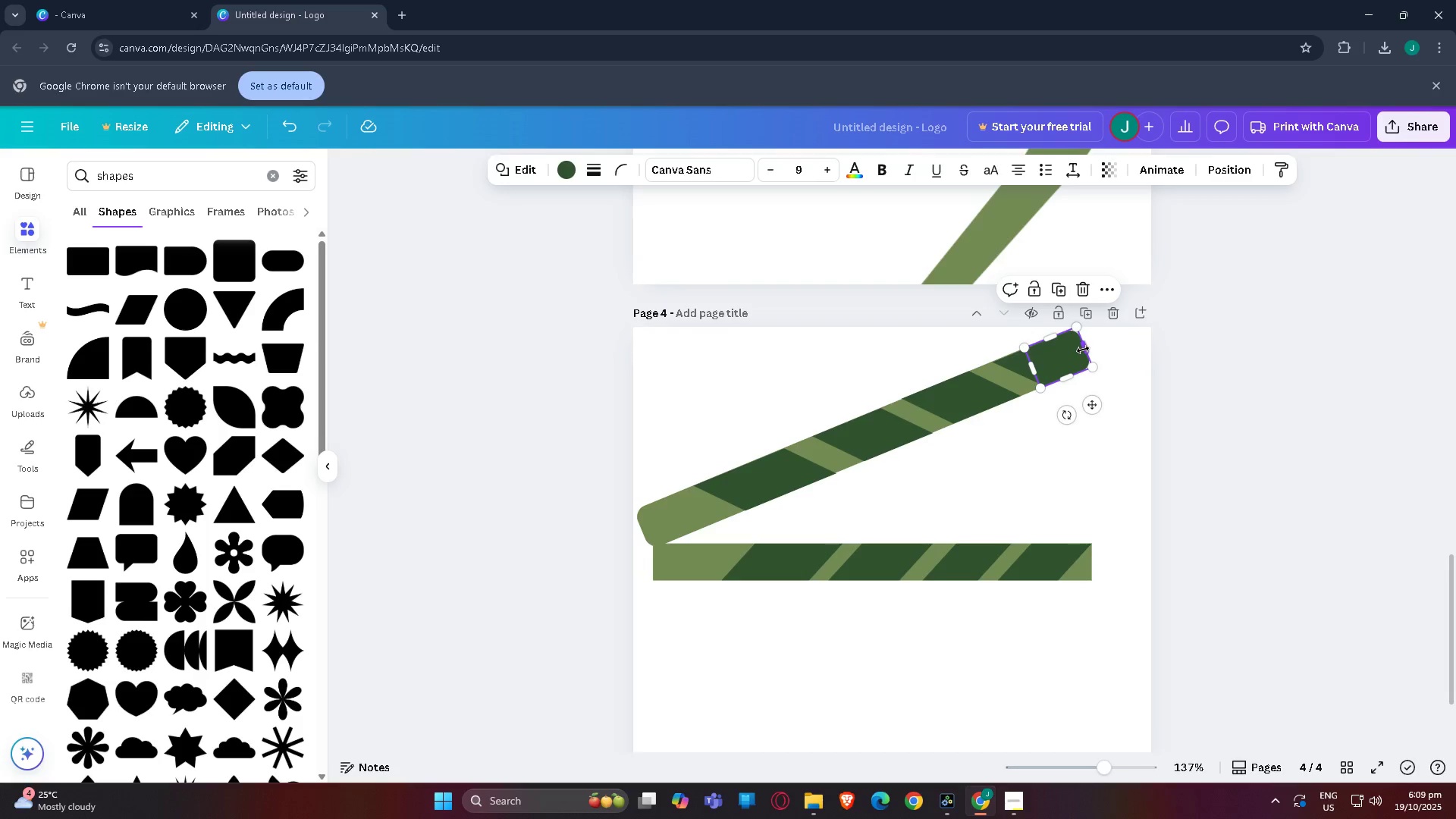 
key(Control+C)
 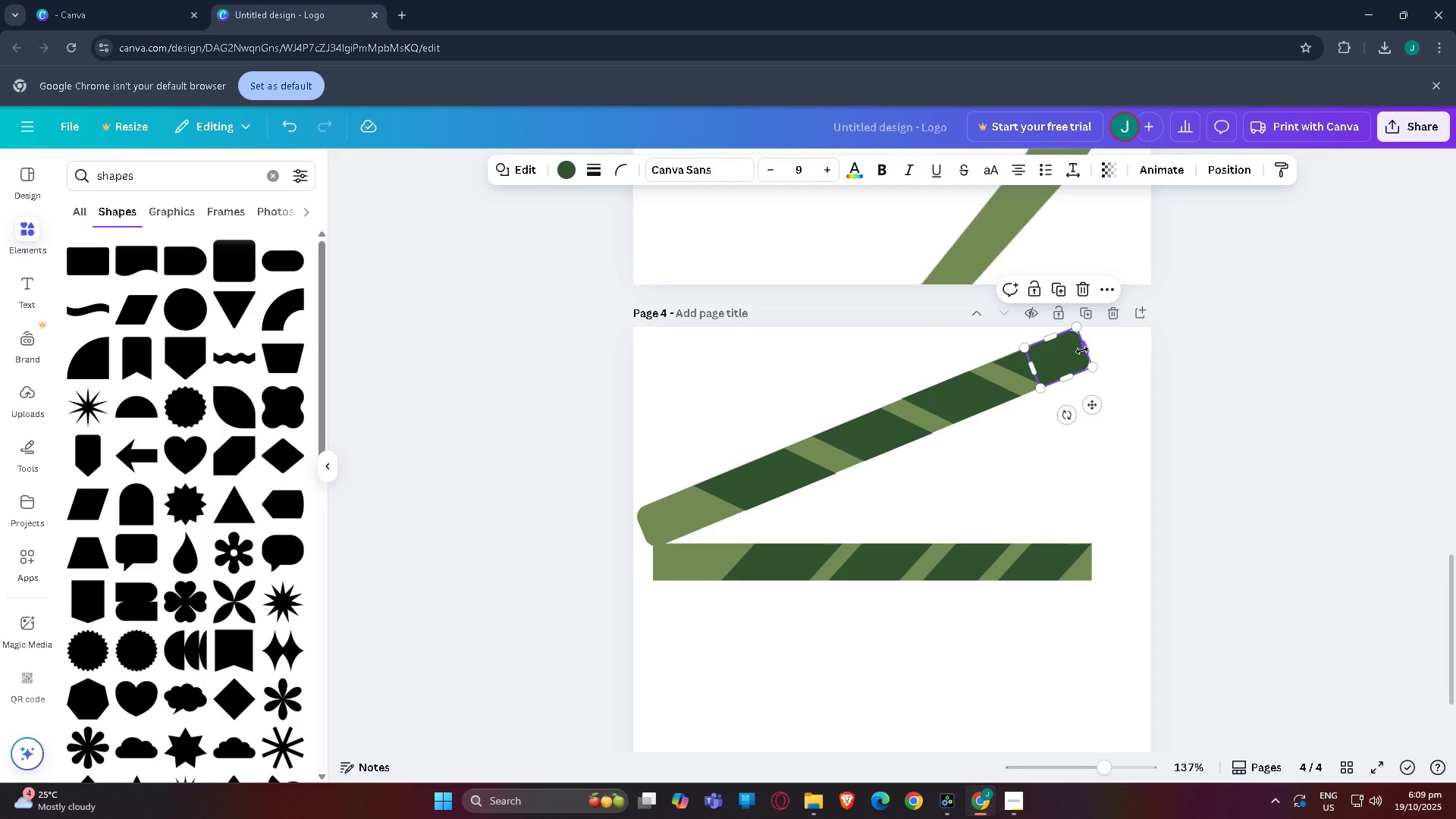 
key(Control+V)
 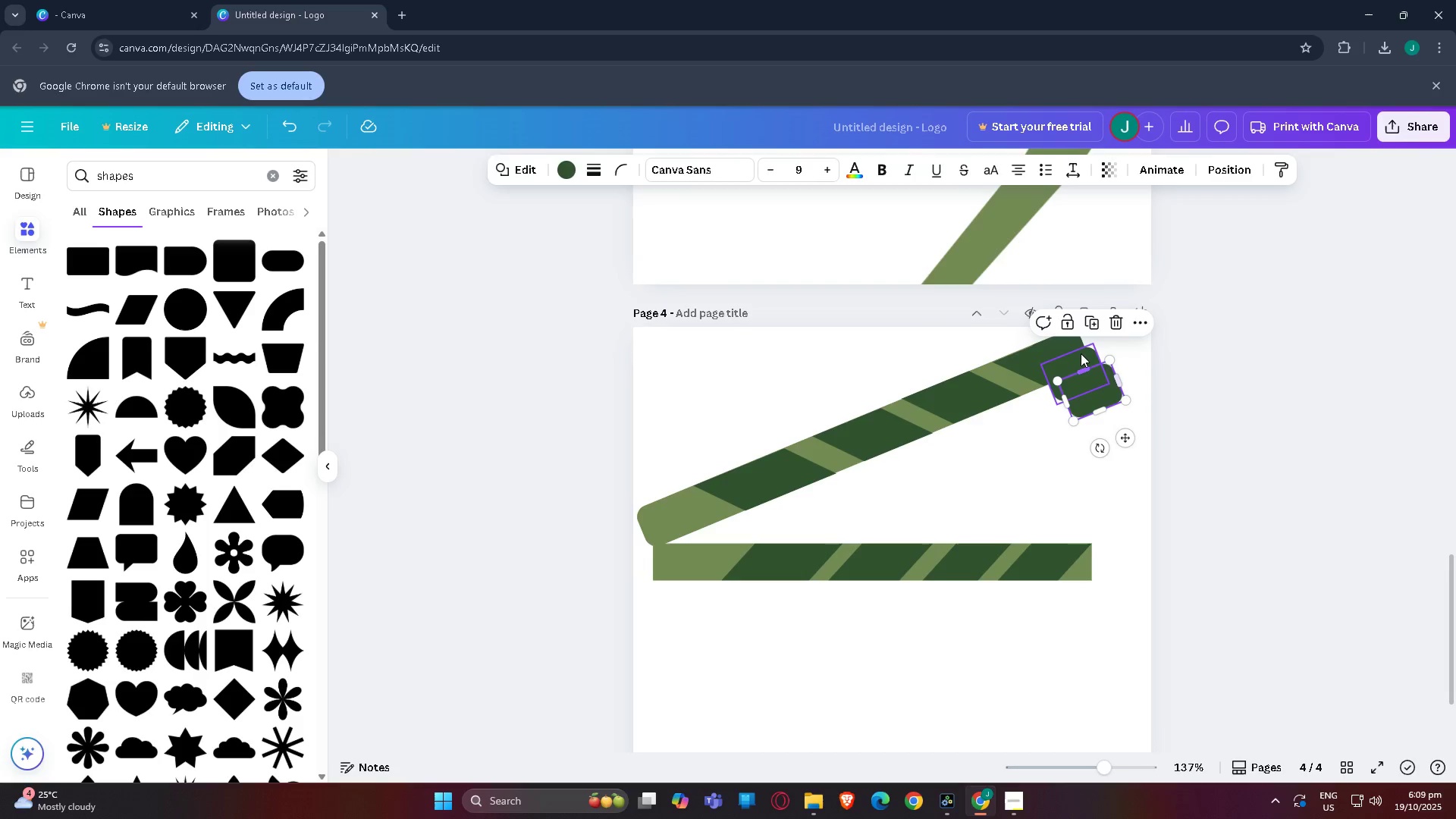 
key(Control+V)
 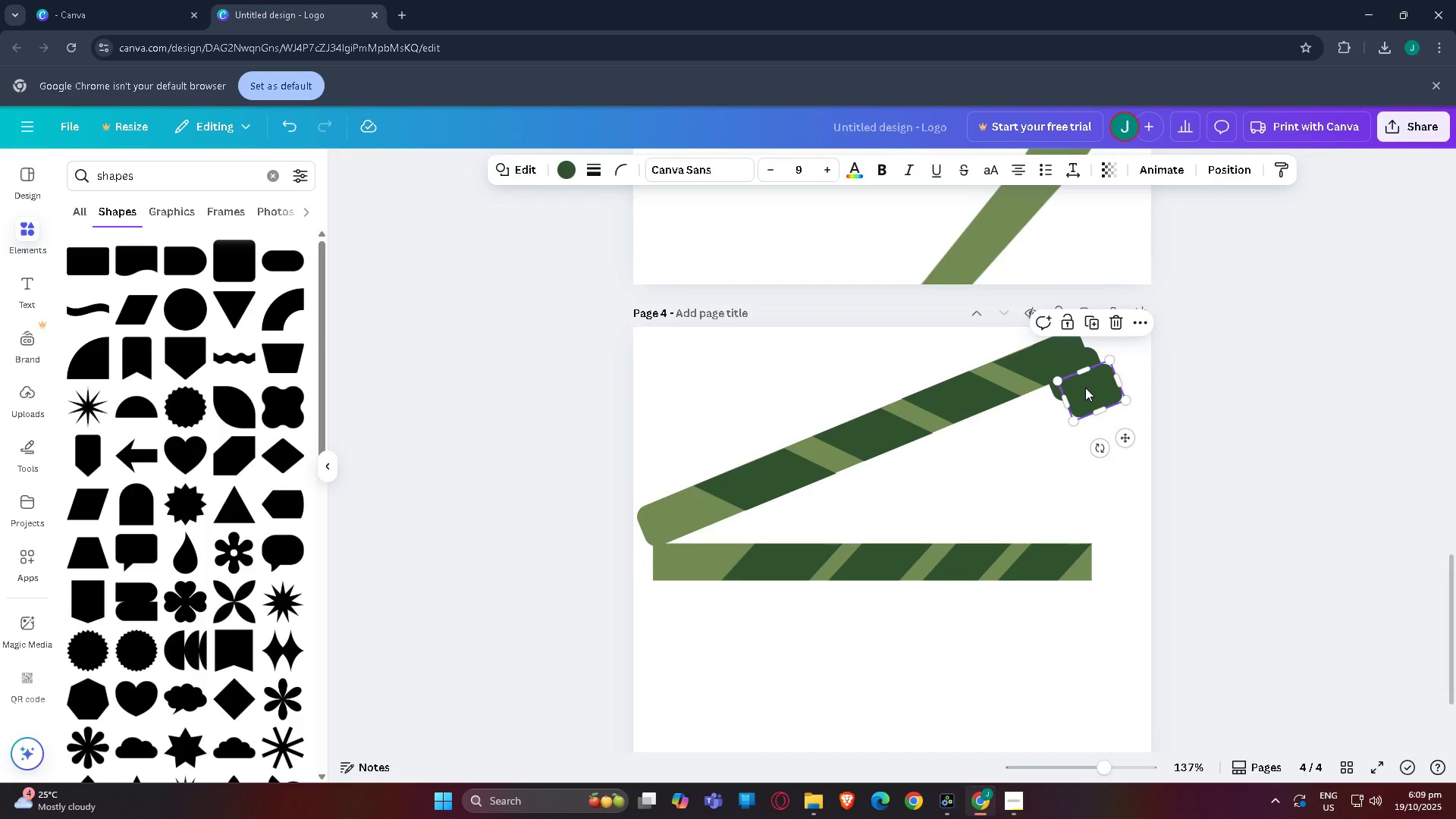 
key(Control+Z)
 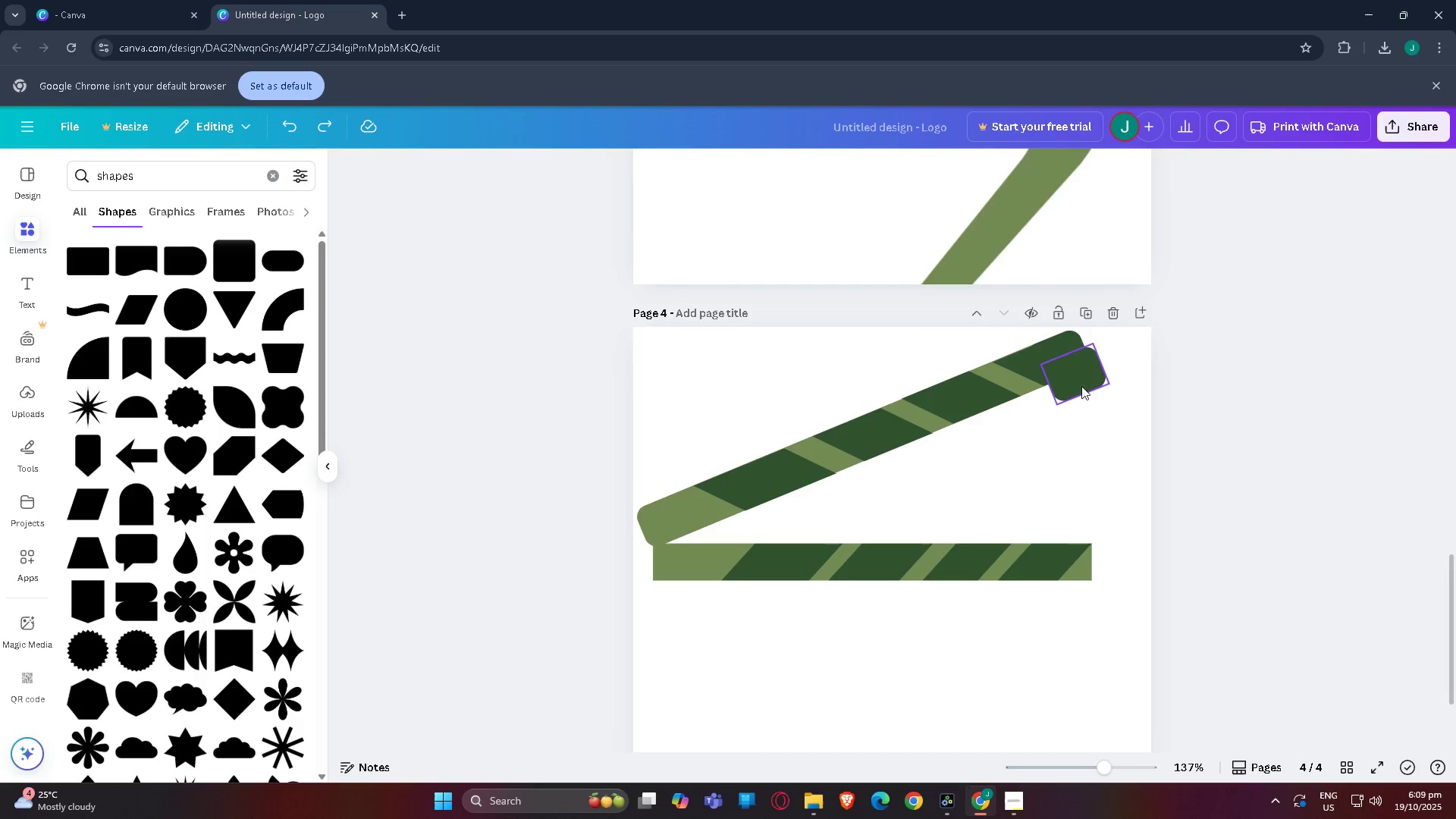 
key(Control+Z)
 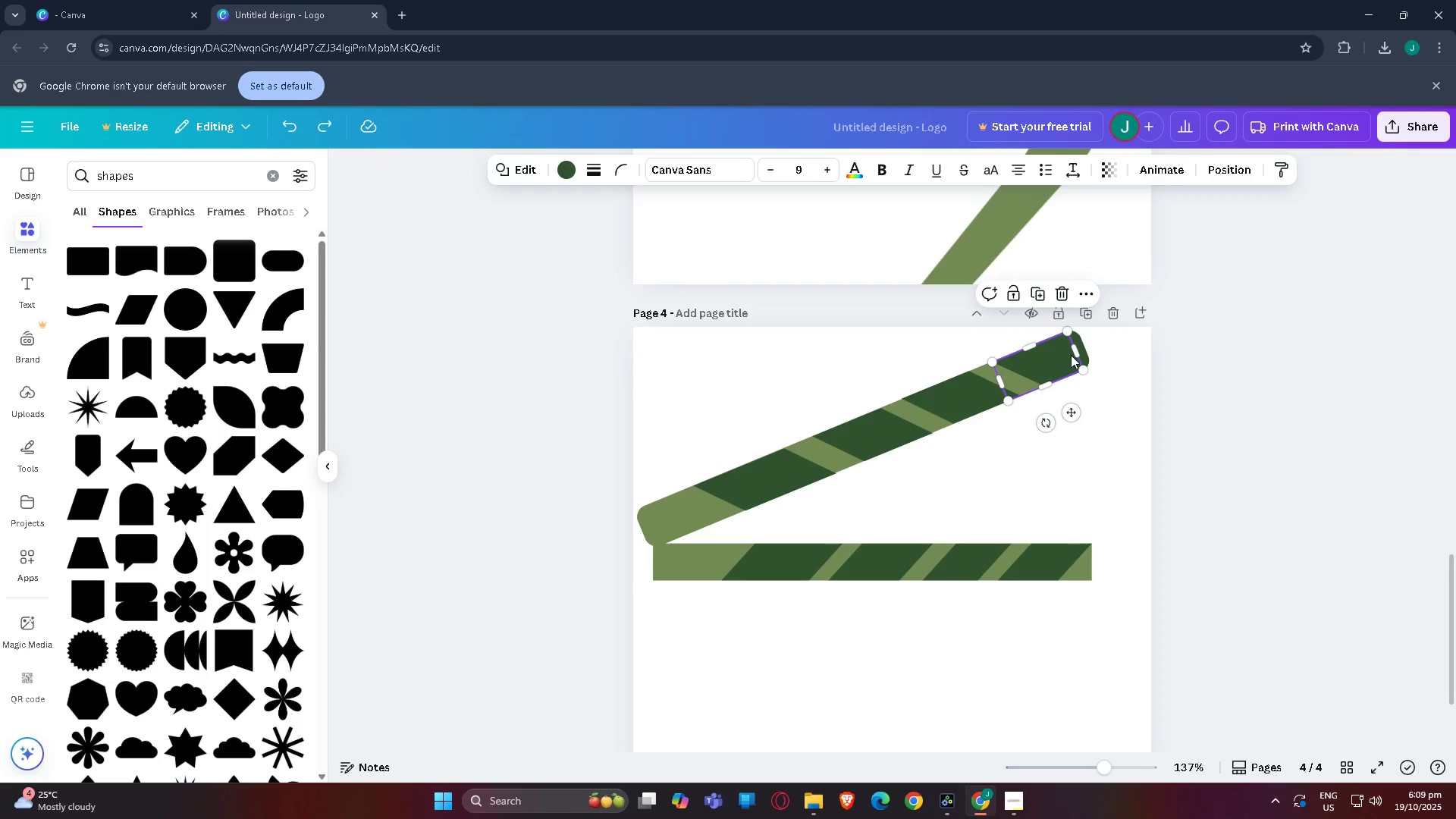 
double_click([1084, 352])
 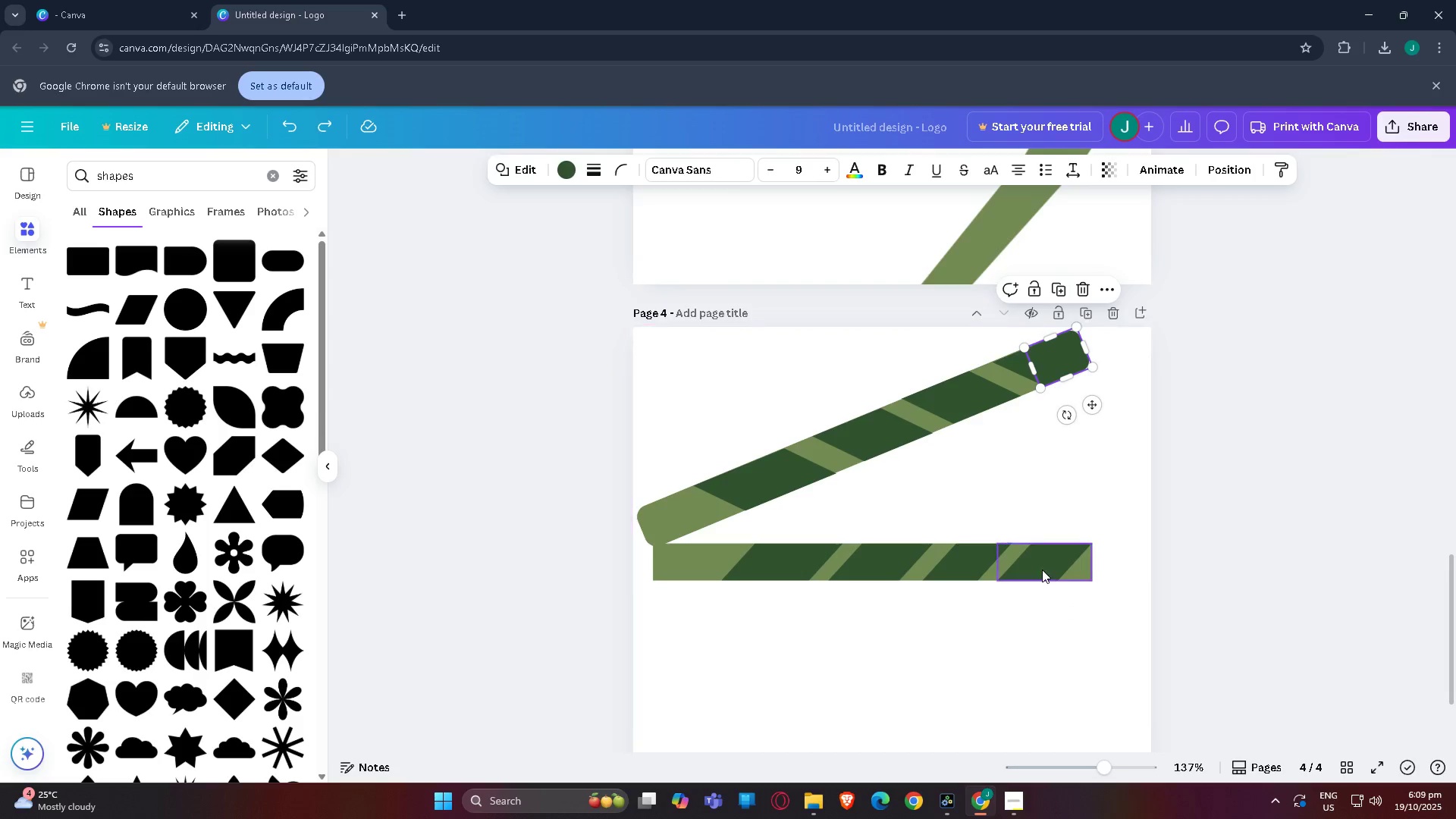 
left_click([1034, 566])
 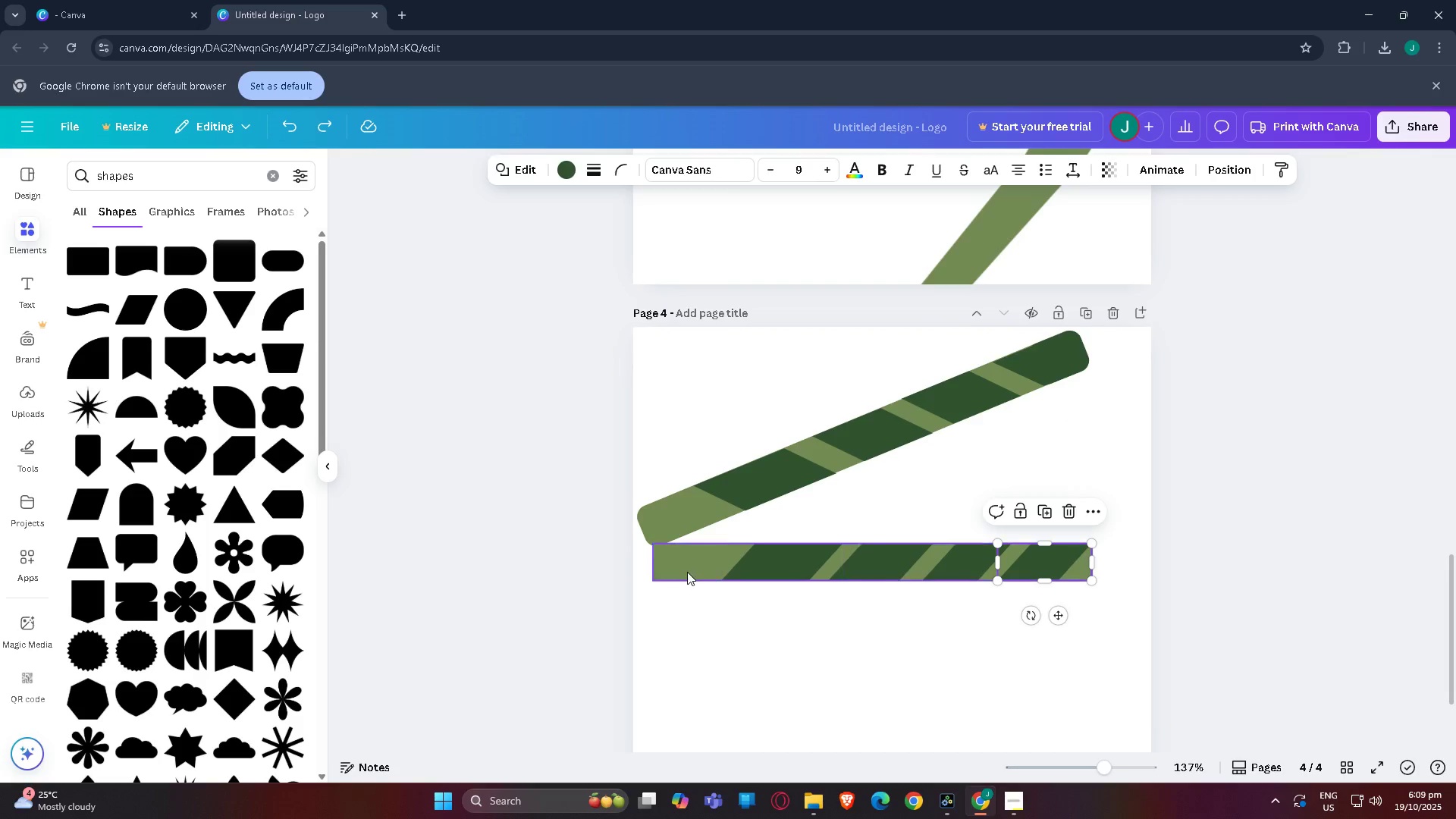 
left_click([687, 572])
 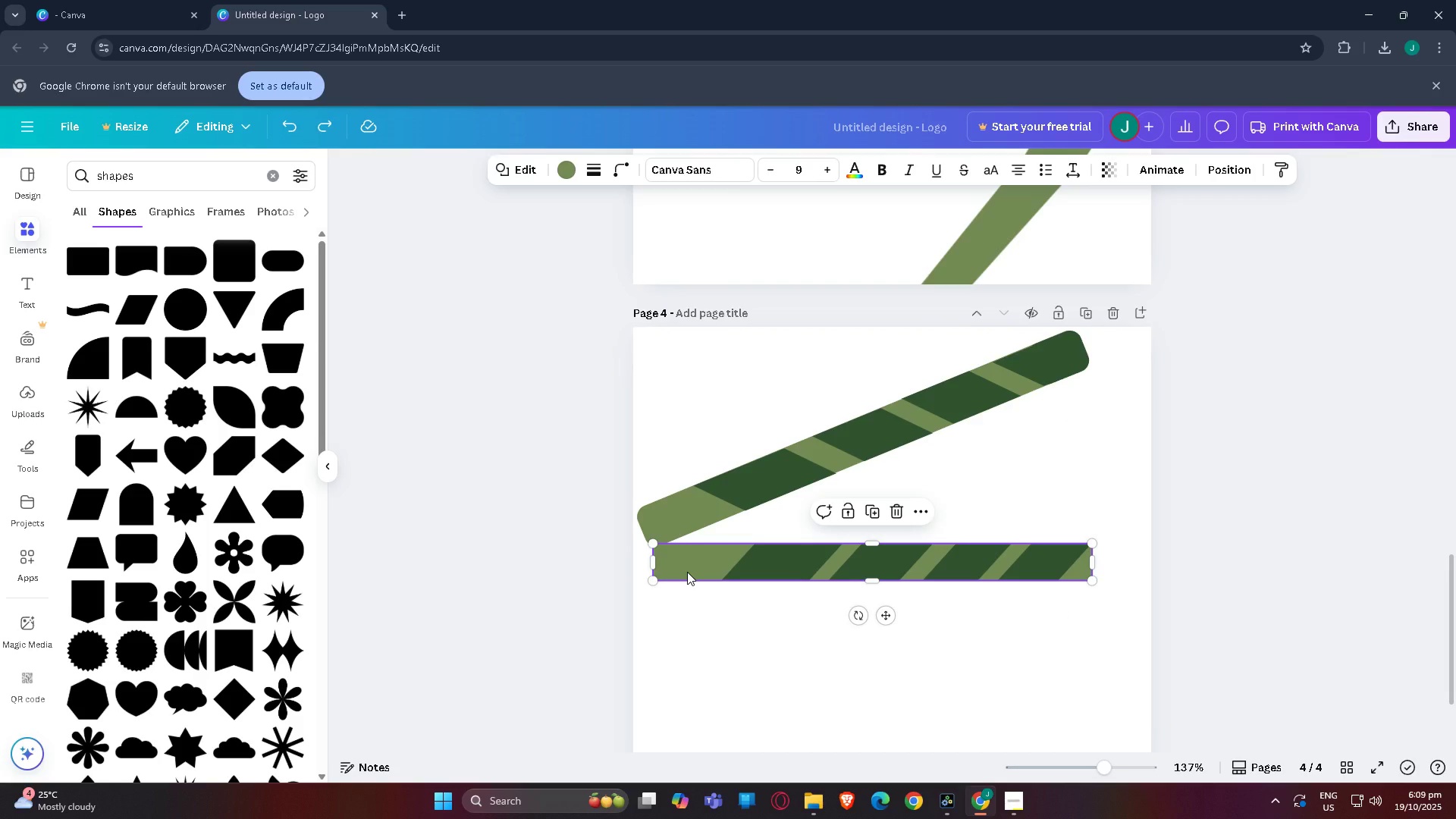 
key(Control+C)
 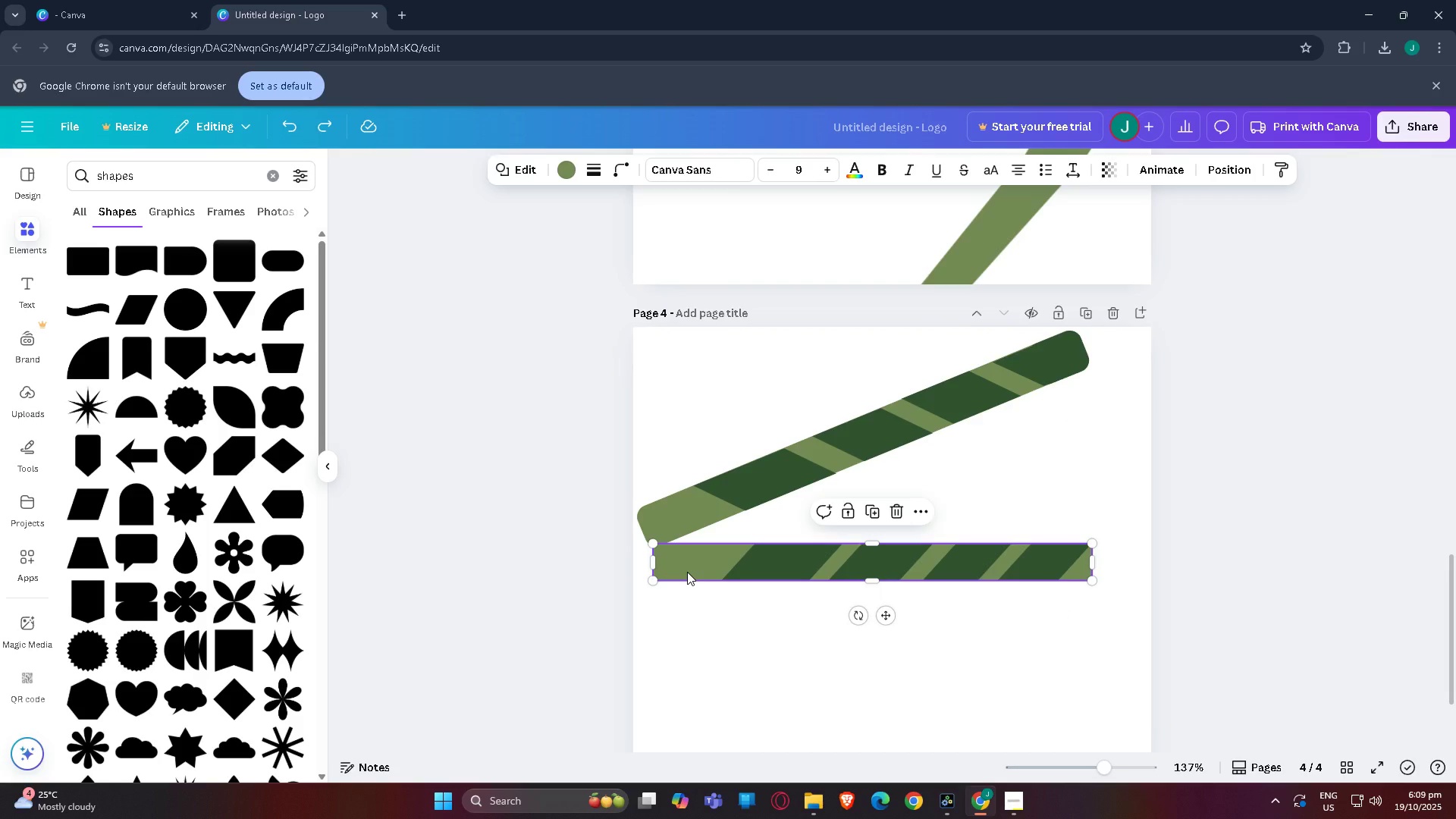 
key(Control+V)
 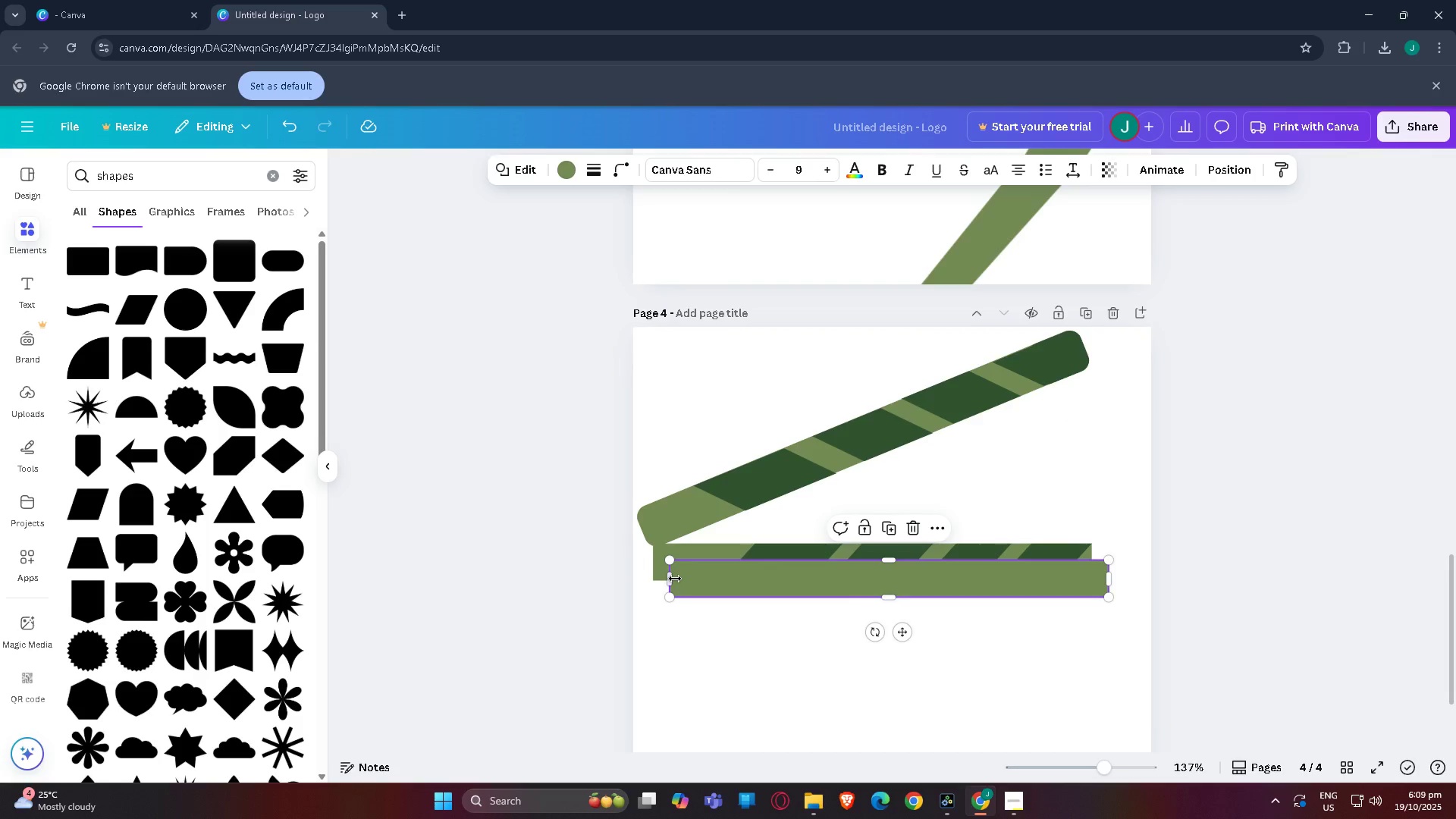 
left_click_drag(start_coordinate=[673, 579], to_coordinate=[1035, 576])
 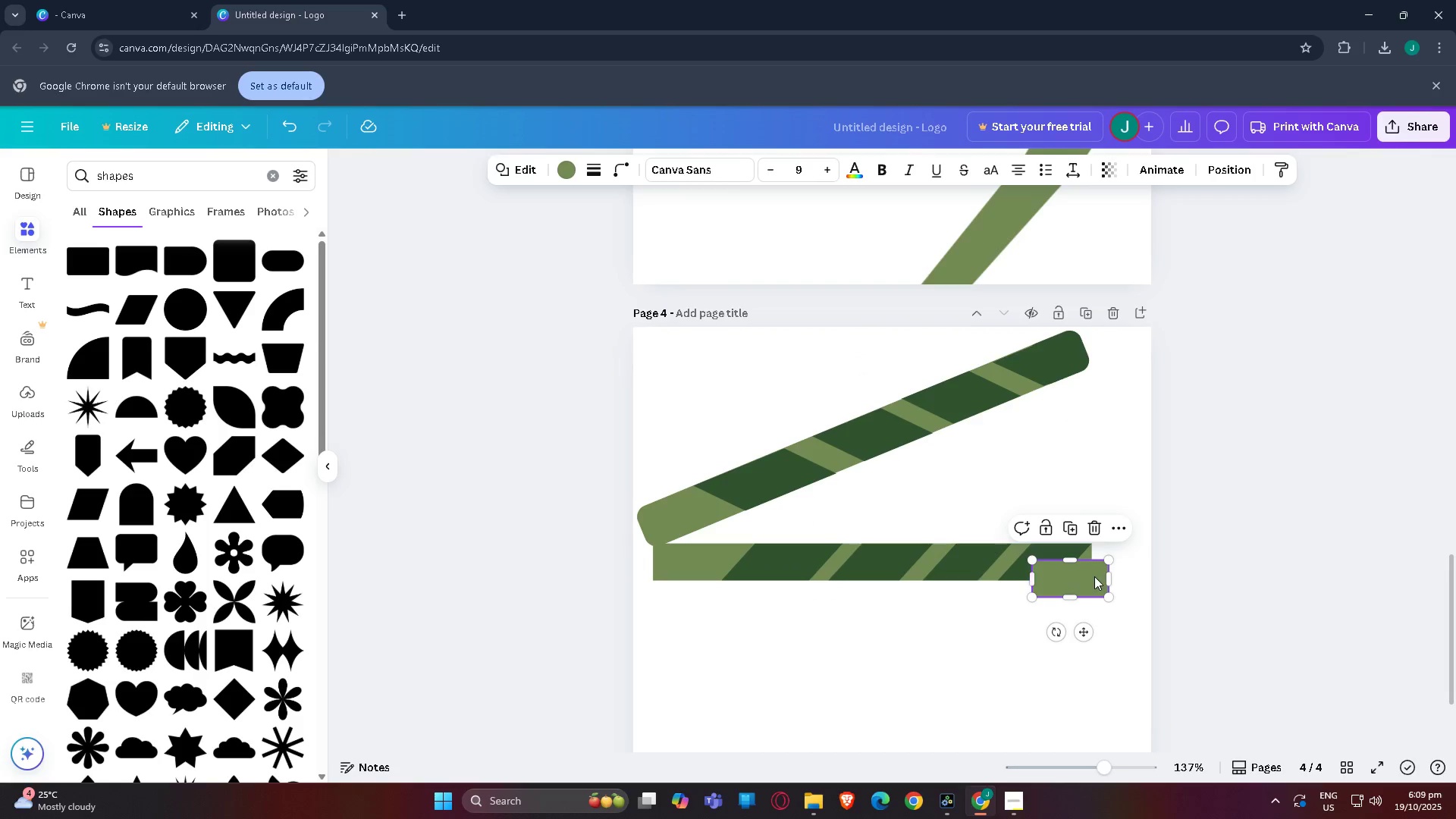 
left_click_drag(start_coordinate=[1092, 576], to_coordinate=[1076, 560])
 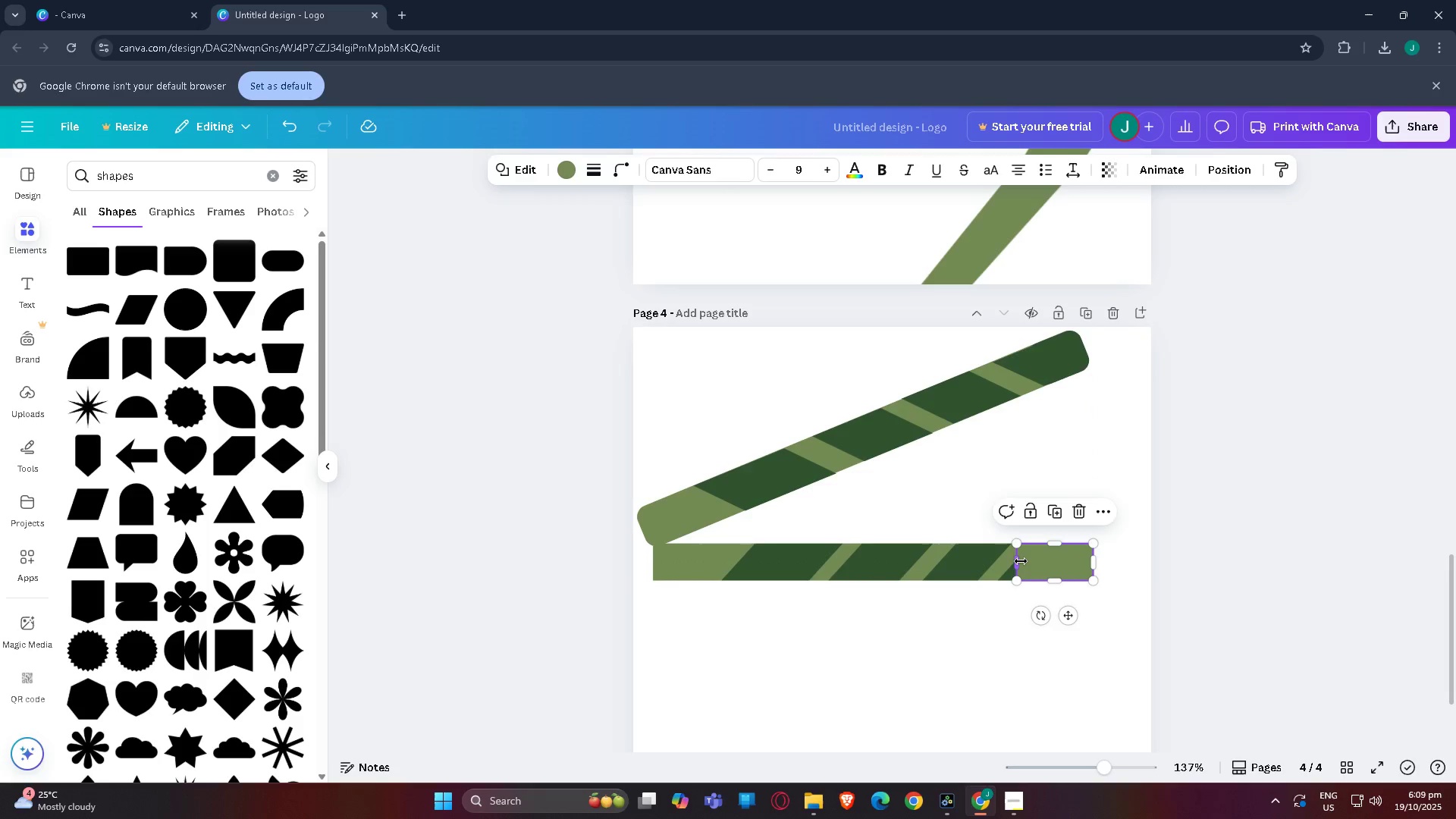 
left_click_drag(start_coordinate=[1020, 560], to_coordinate=[1043, 560])
 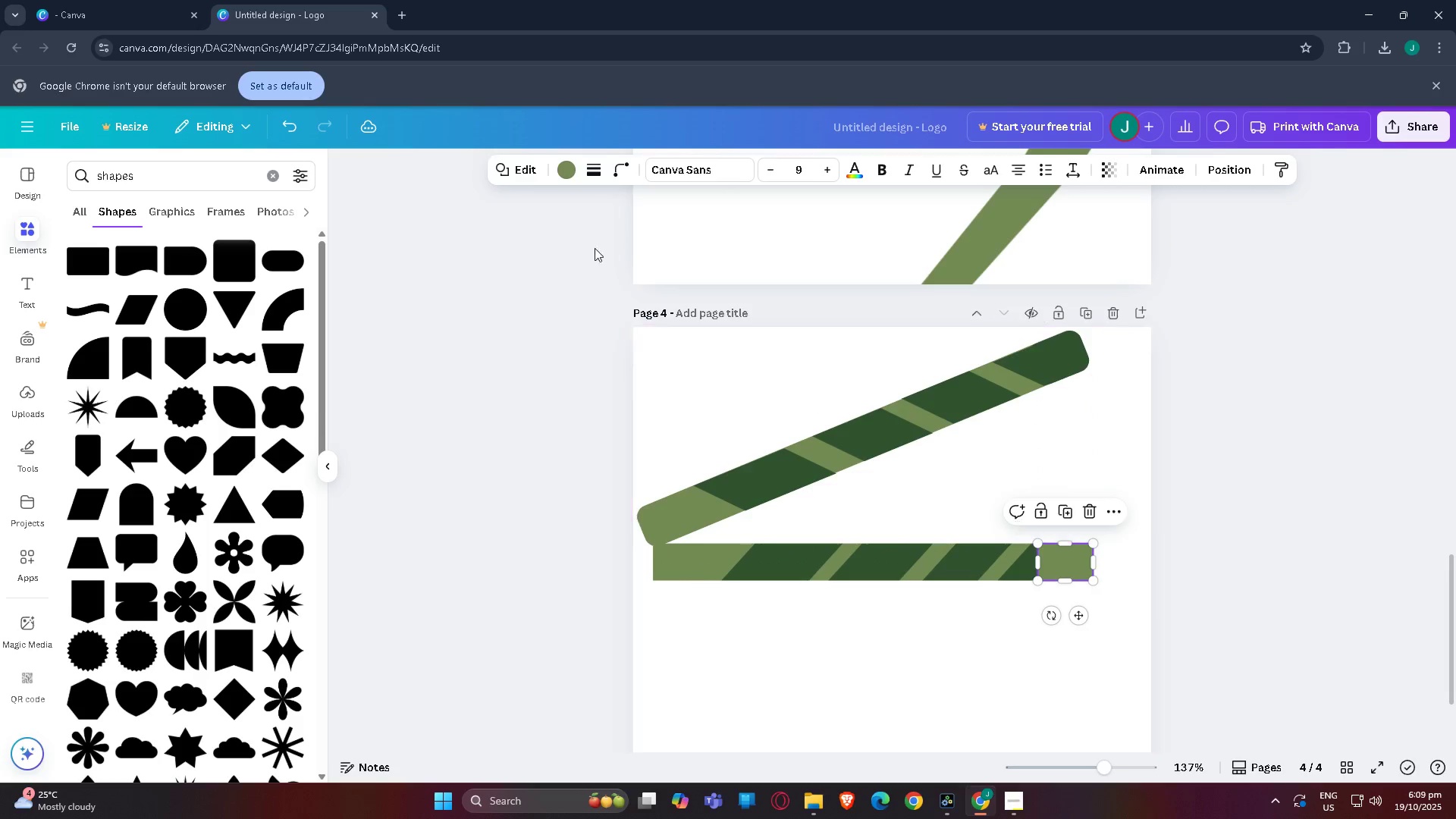 
left_click([567, 173])
 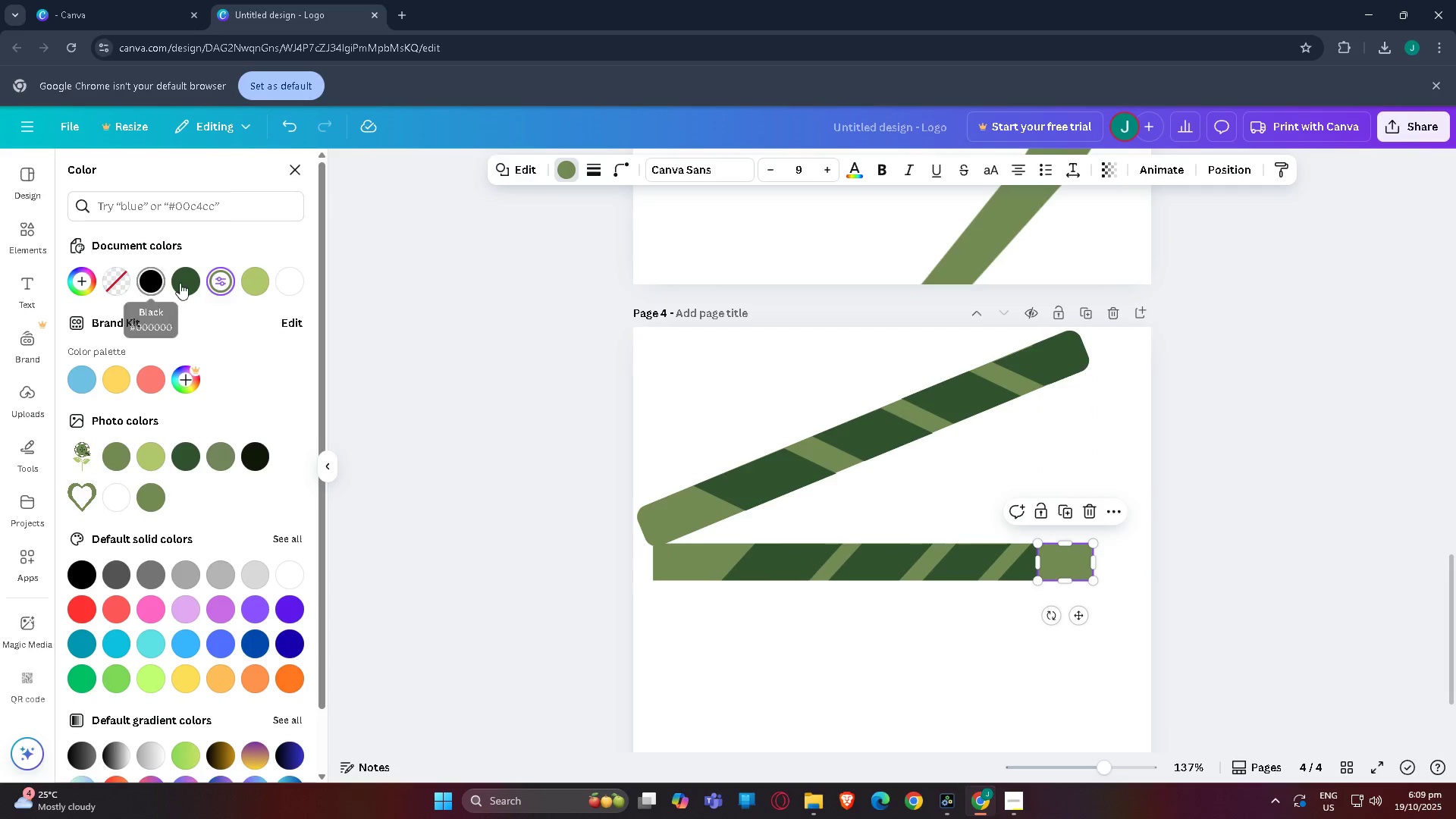 
left_click([182, 283])
 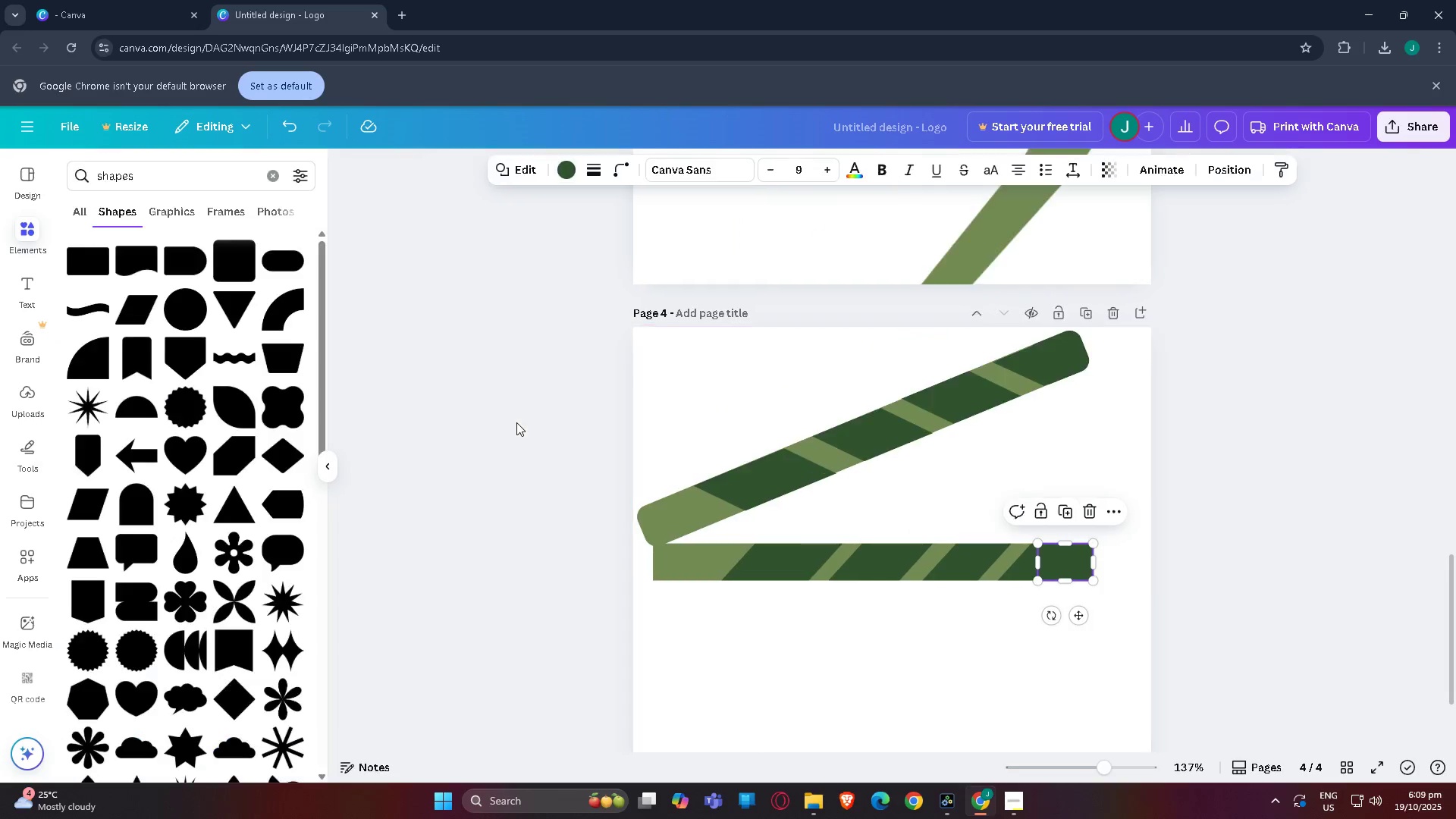 
double_click([504, 430])
 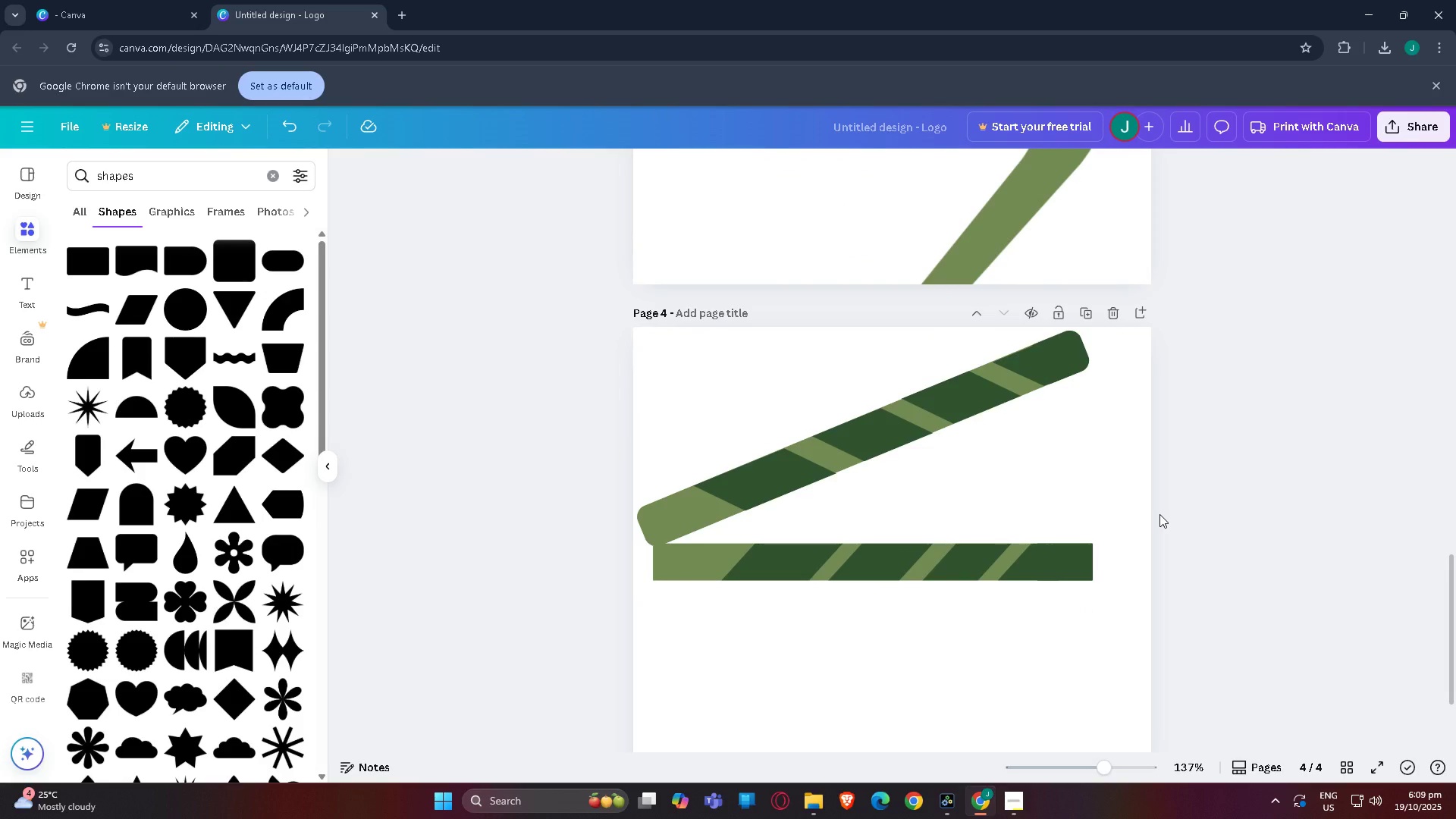 
wait(9.45)
 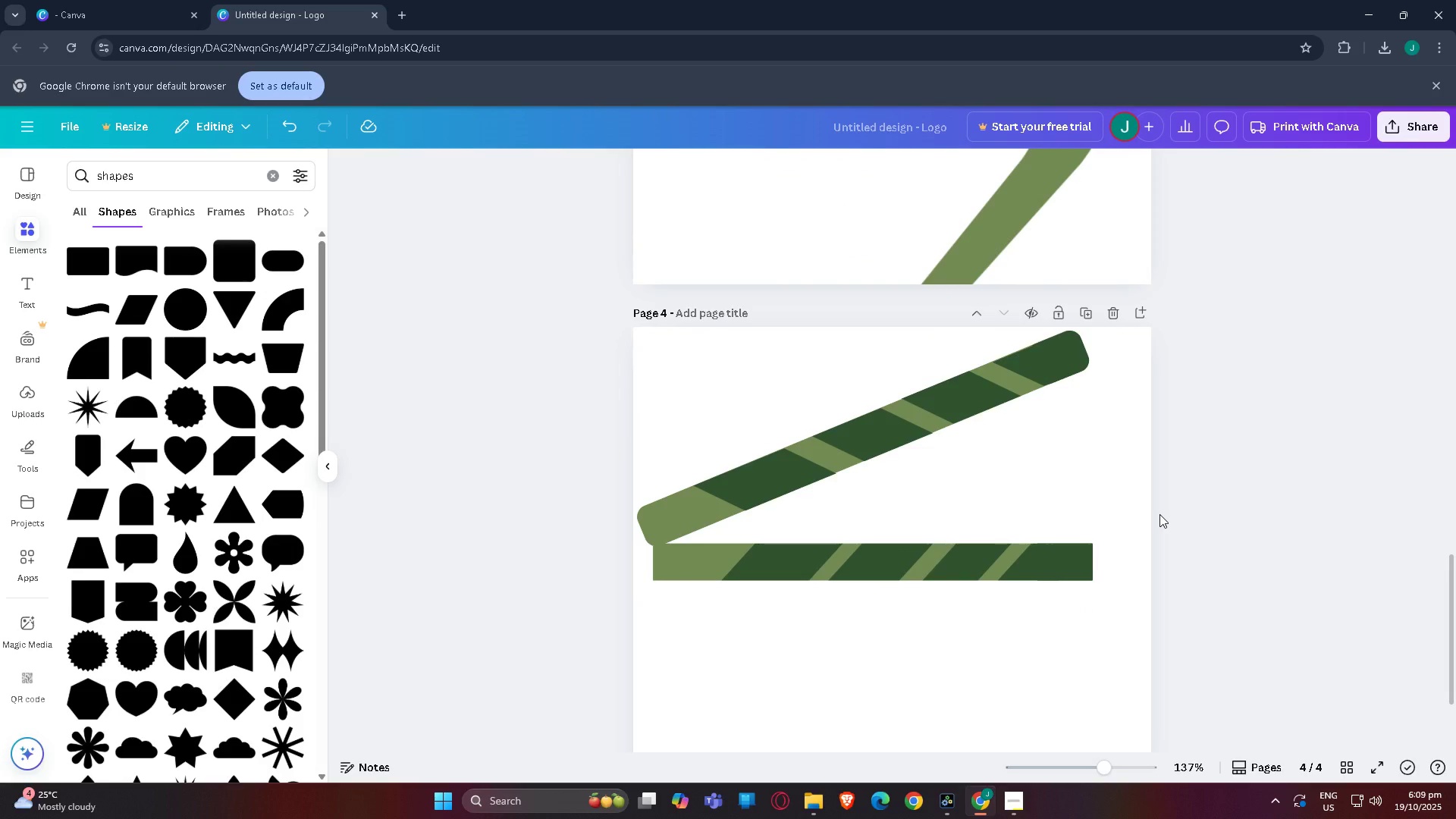 
left_click([83, 260])
 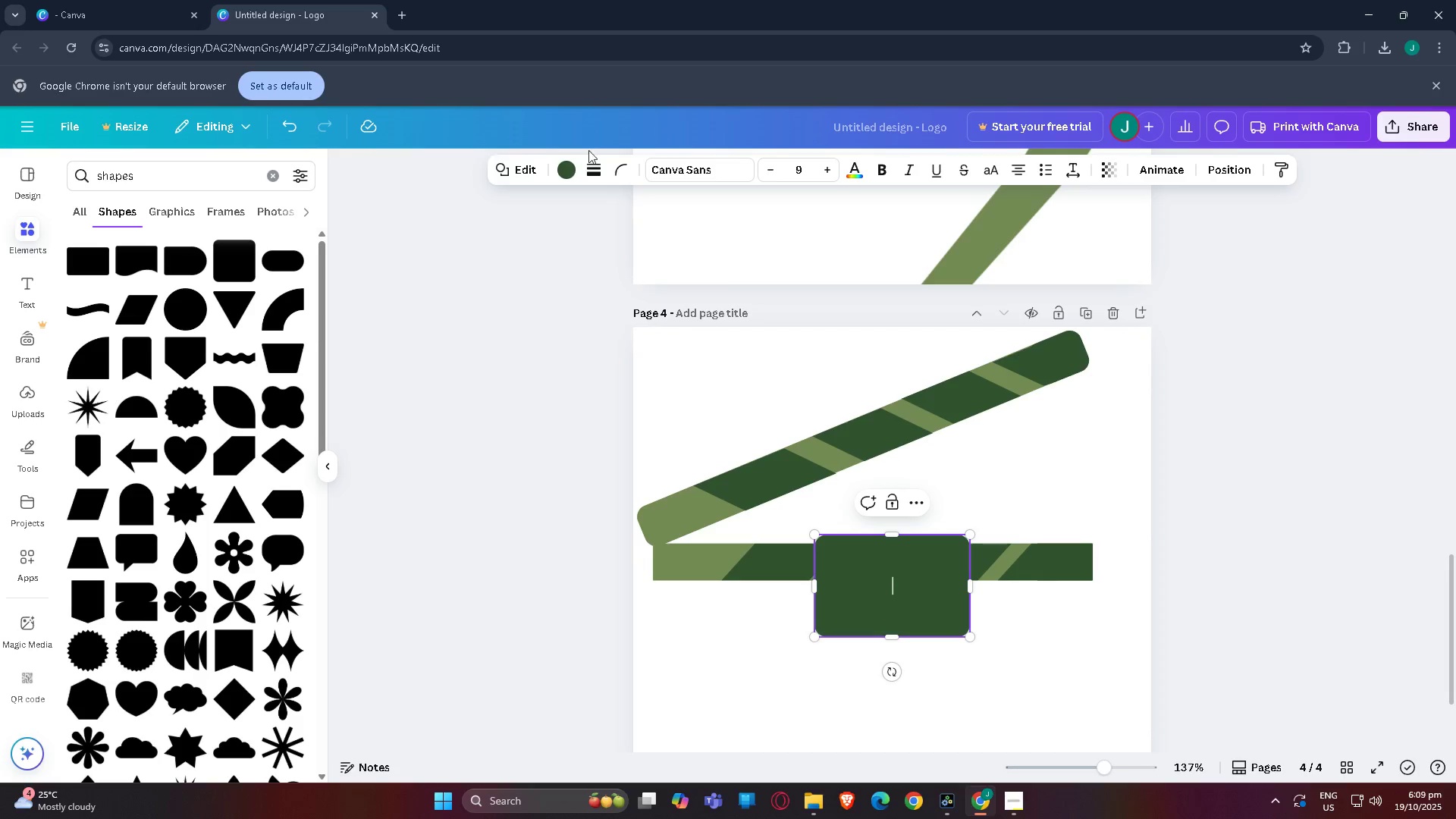 
left_click([573, 173])
 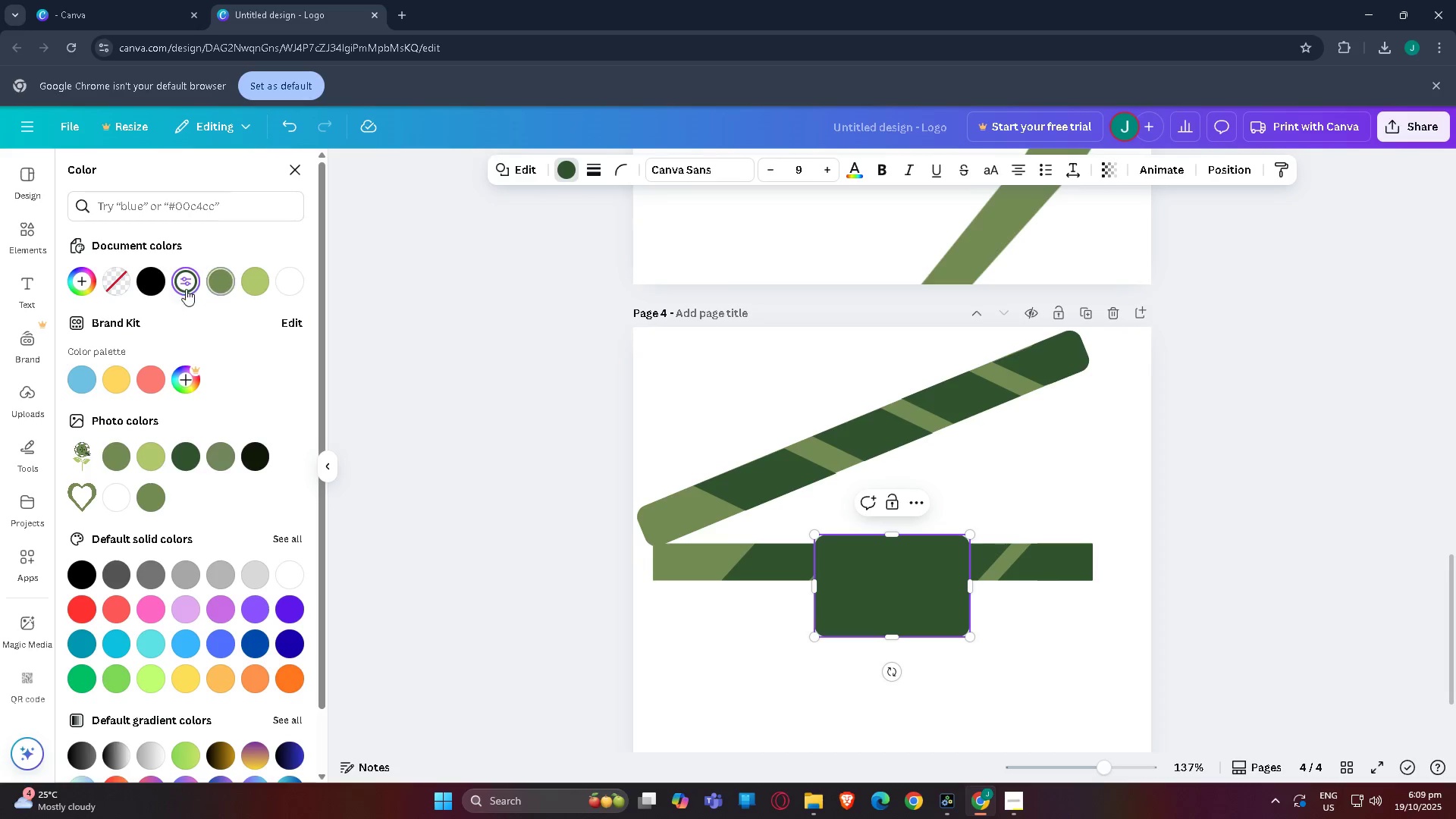 
left_click([211, 282])
 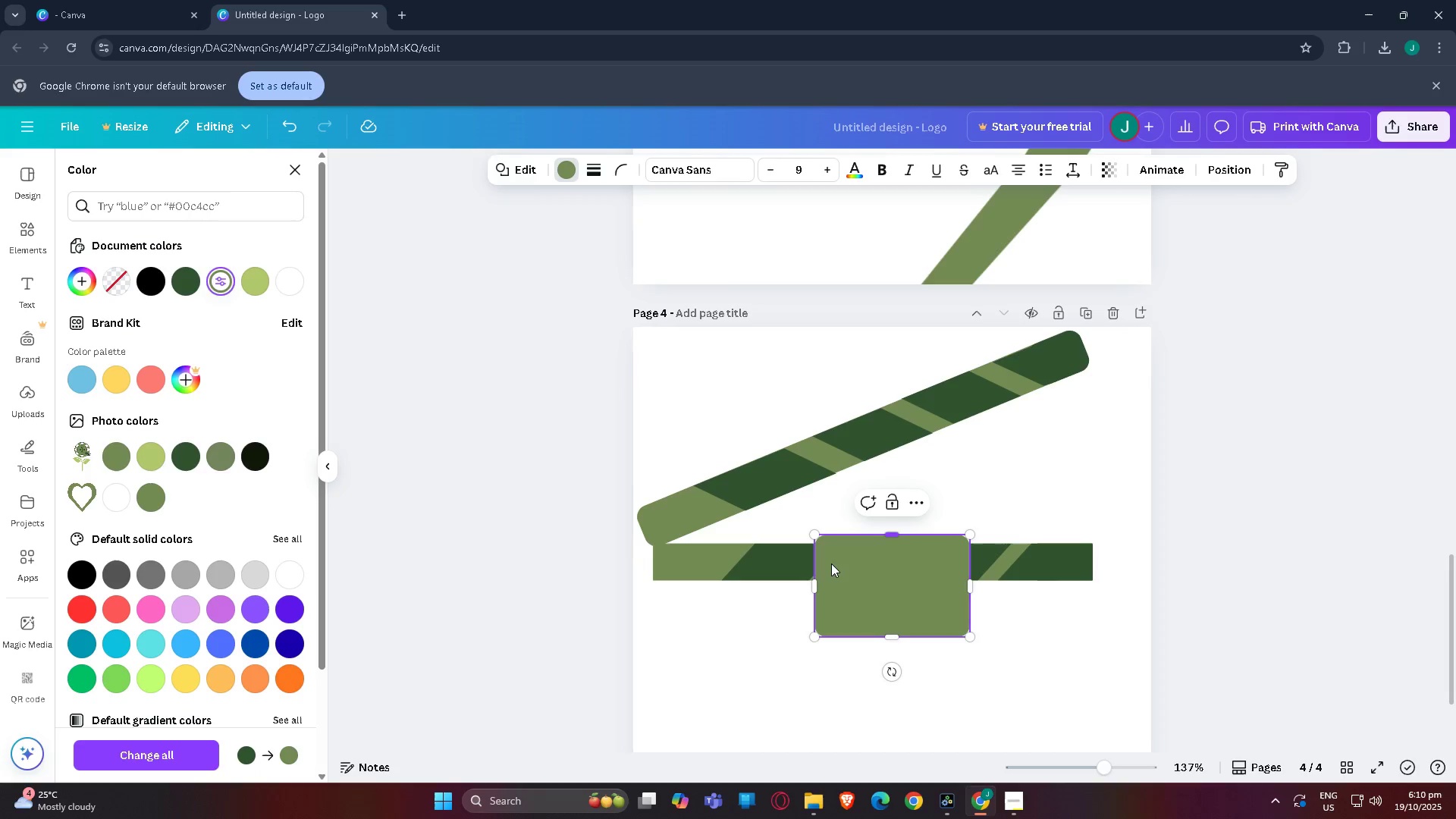 
left_click_drag(start_coordinate=[811, 589], to_coordinate=[650, 593])
 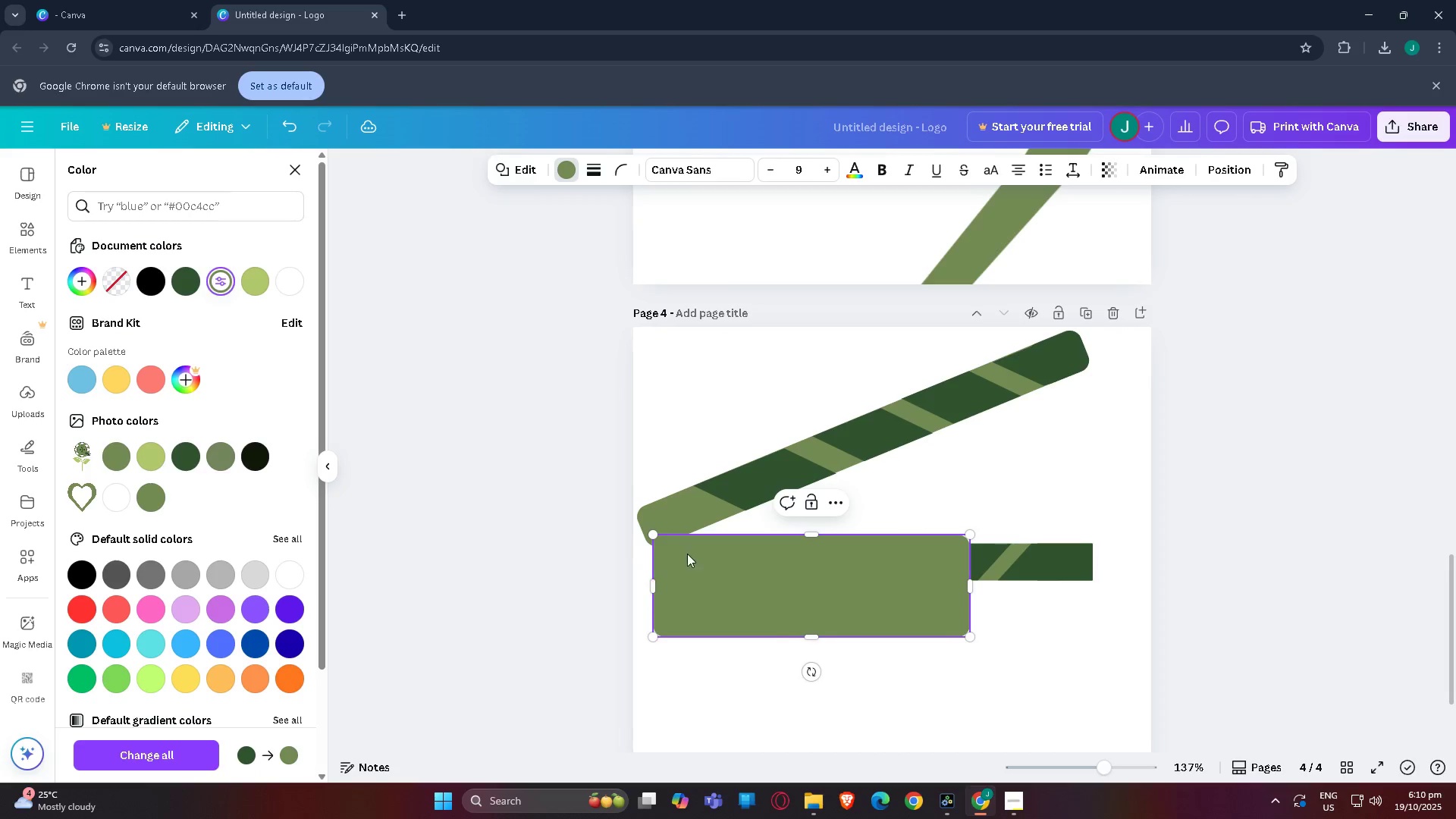 
left_click_drag(start_coordinate=[688, 554], to_coordinate=[688, 588])
 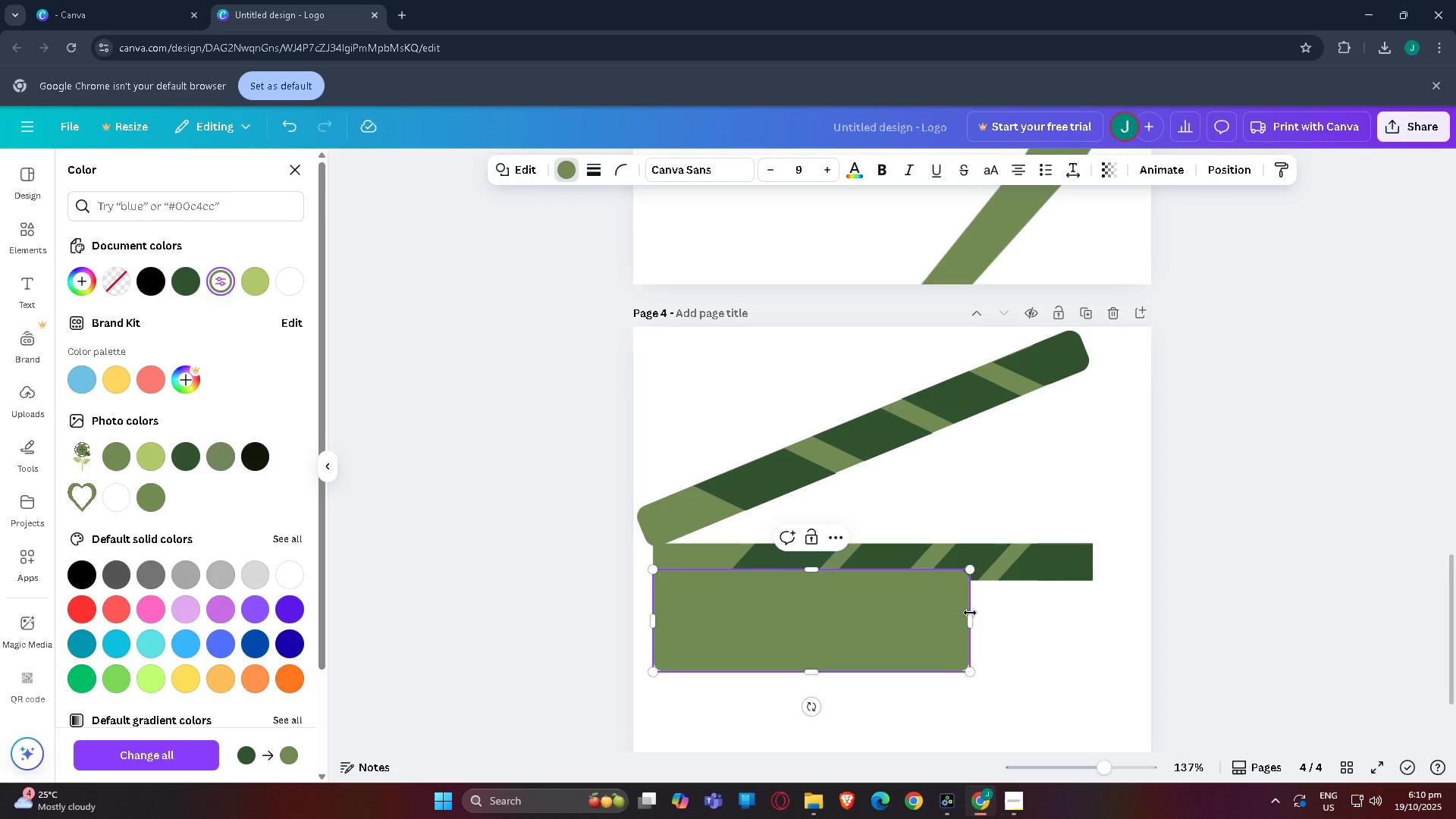 
left_click_drag(start_coordinate=[971, 618], to_coordinate=[1091, 626])
 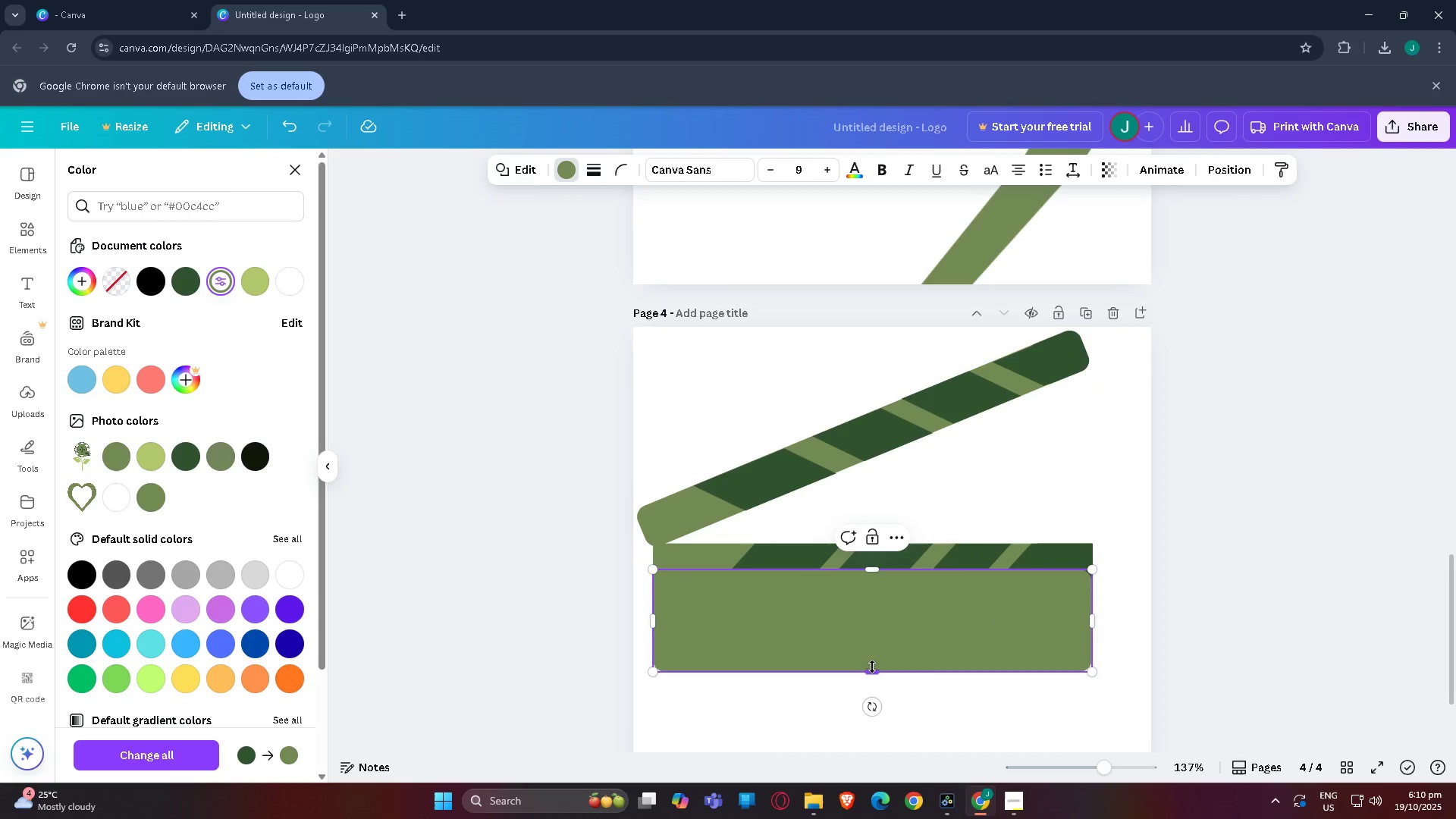 
left_click_drag(start_coordinate=[872, 674], to_coordinate=[847, 785])
 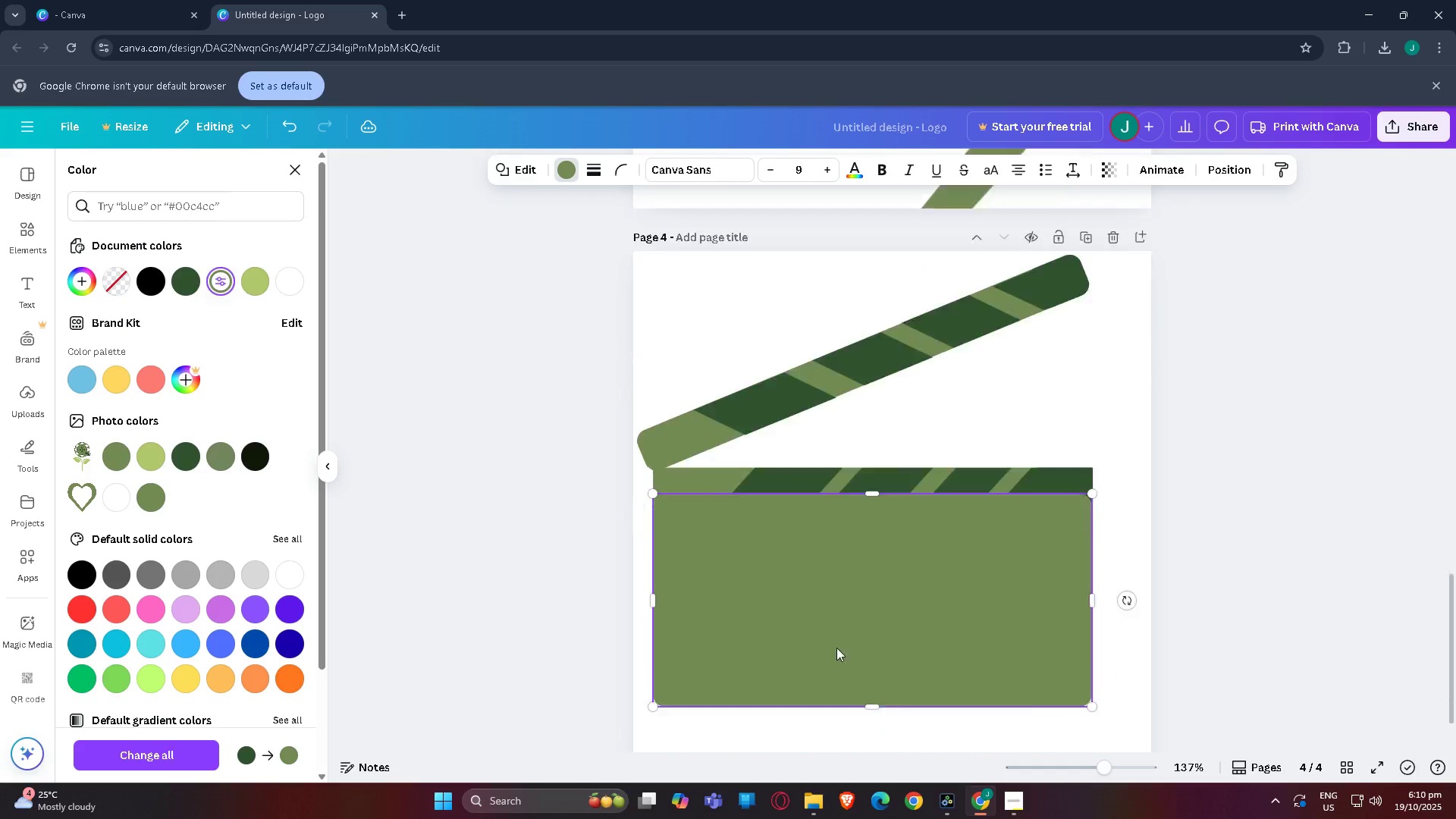 
scroll: coordinate [836, 648], scroll_direction: down, amount: 5.0
 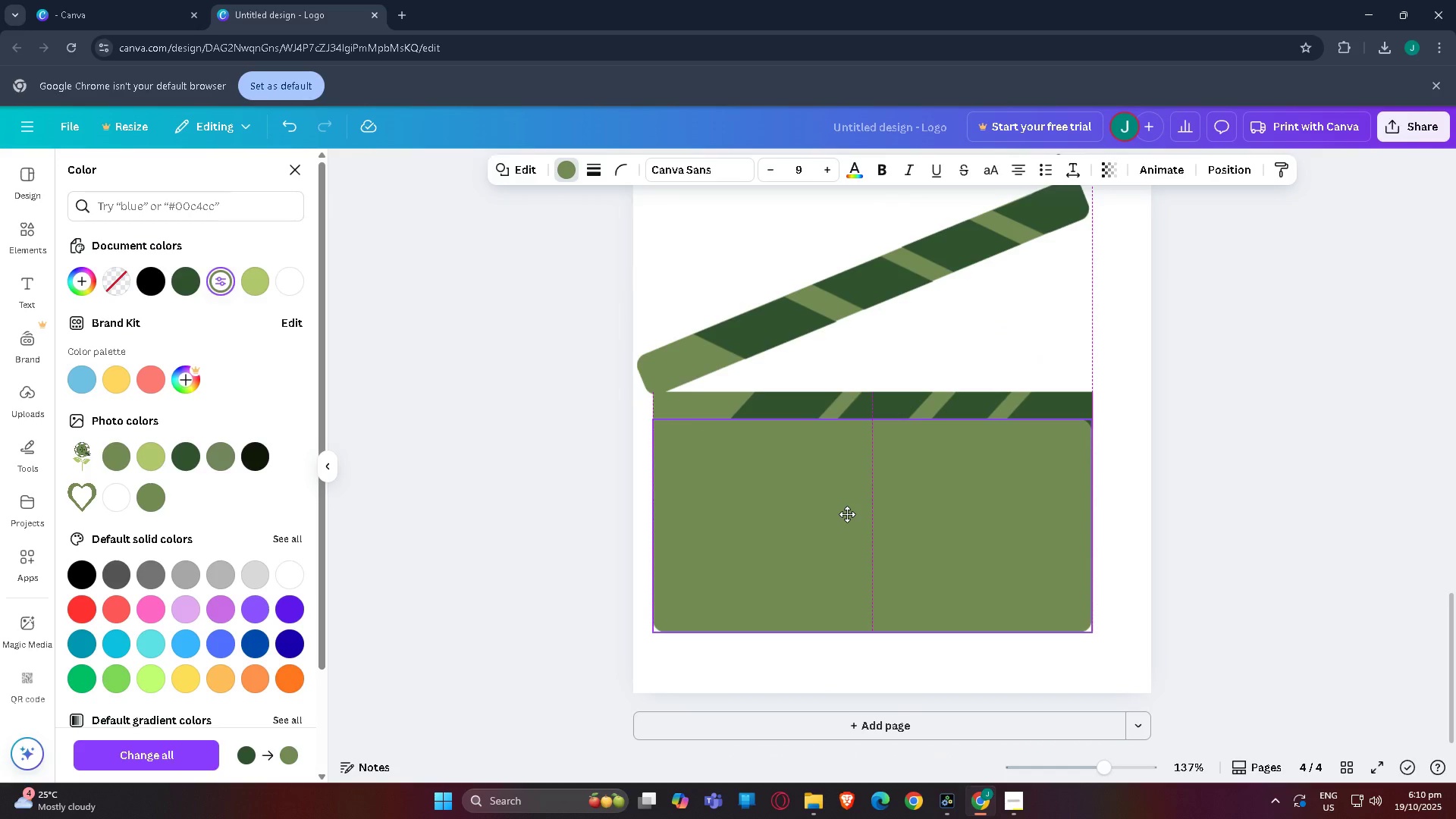 
wait(5.56)
 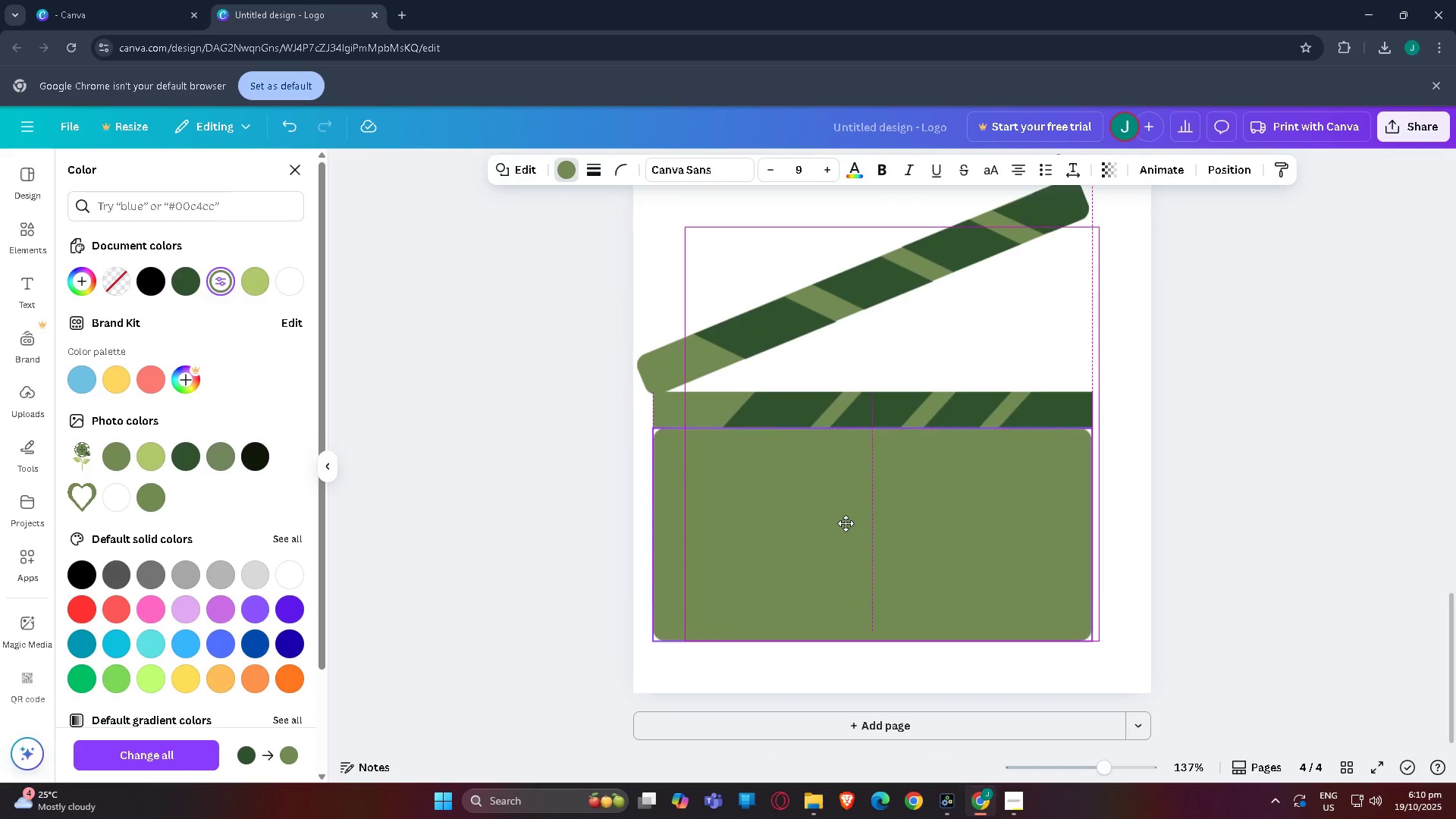 
key(Control+BracketLeft)
 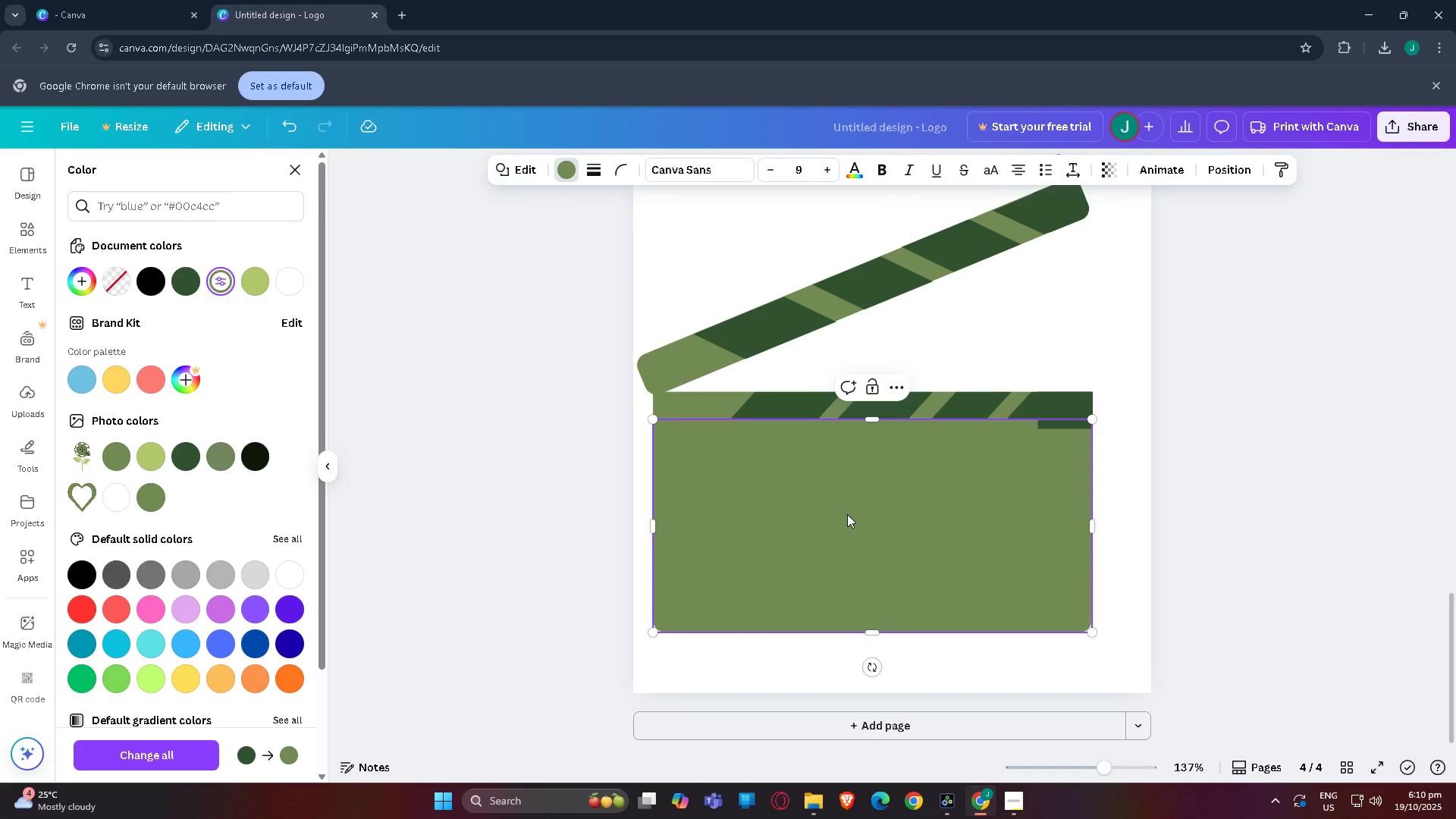 
key(Control+BracketLeft)
 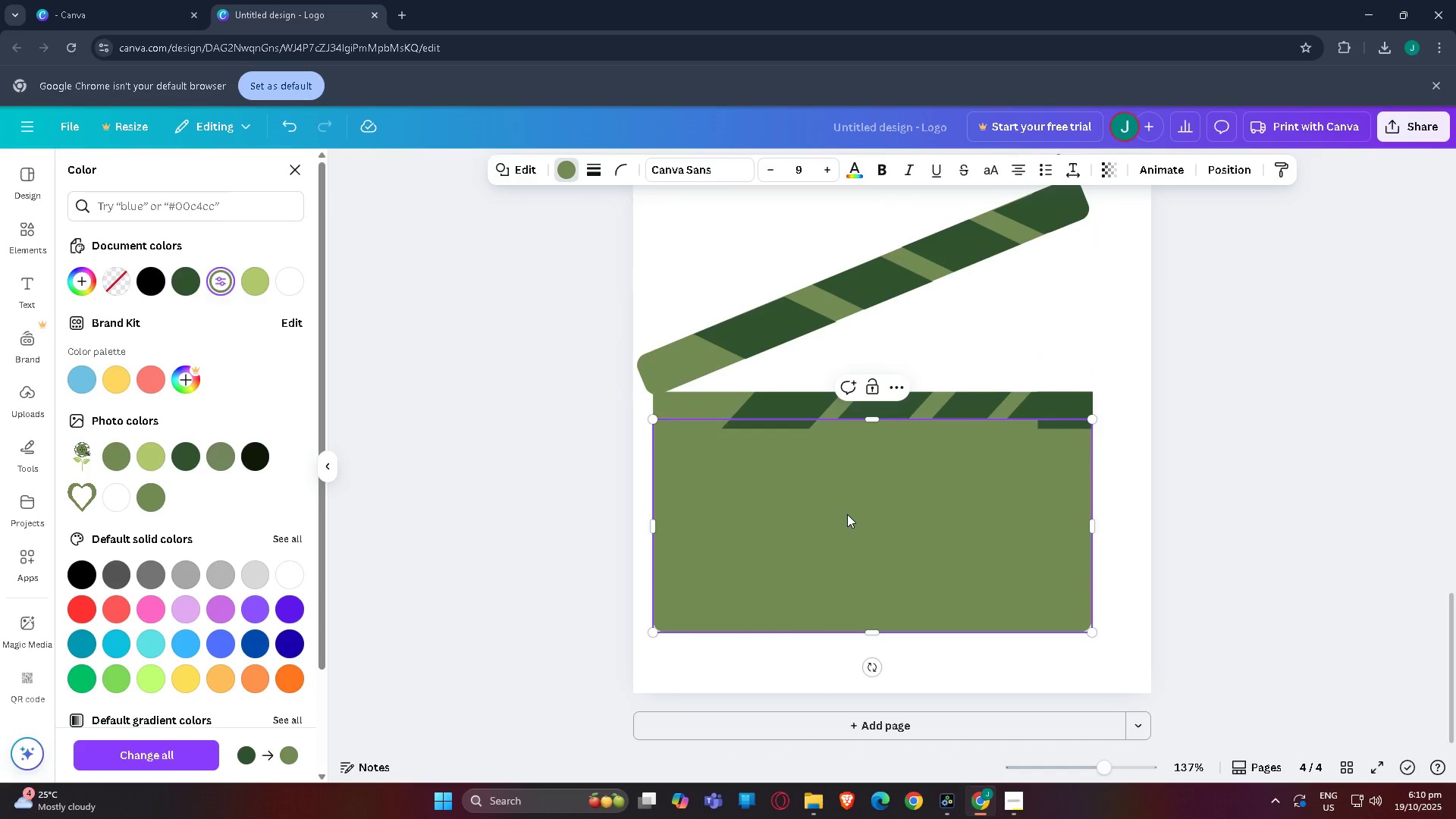 
key(Control+BracketLeft)
 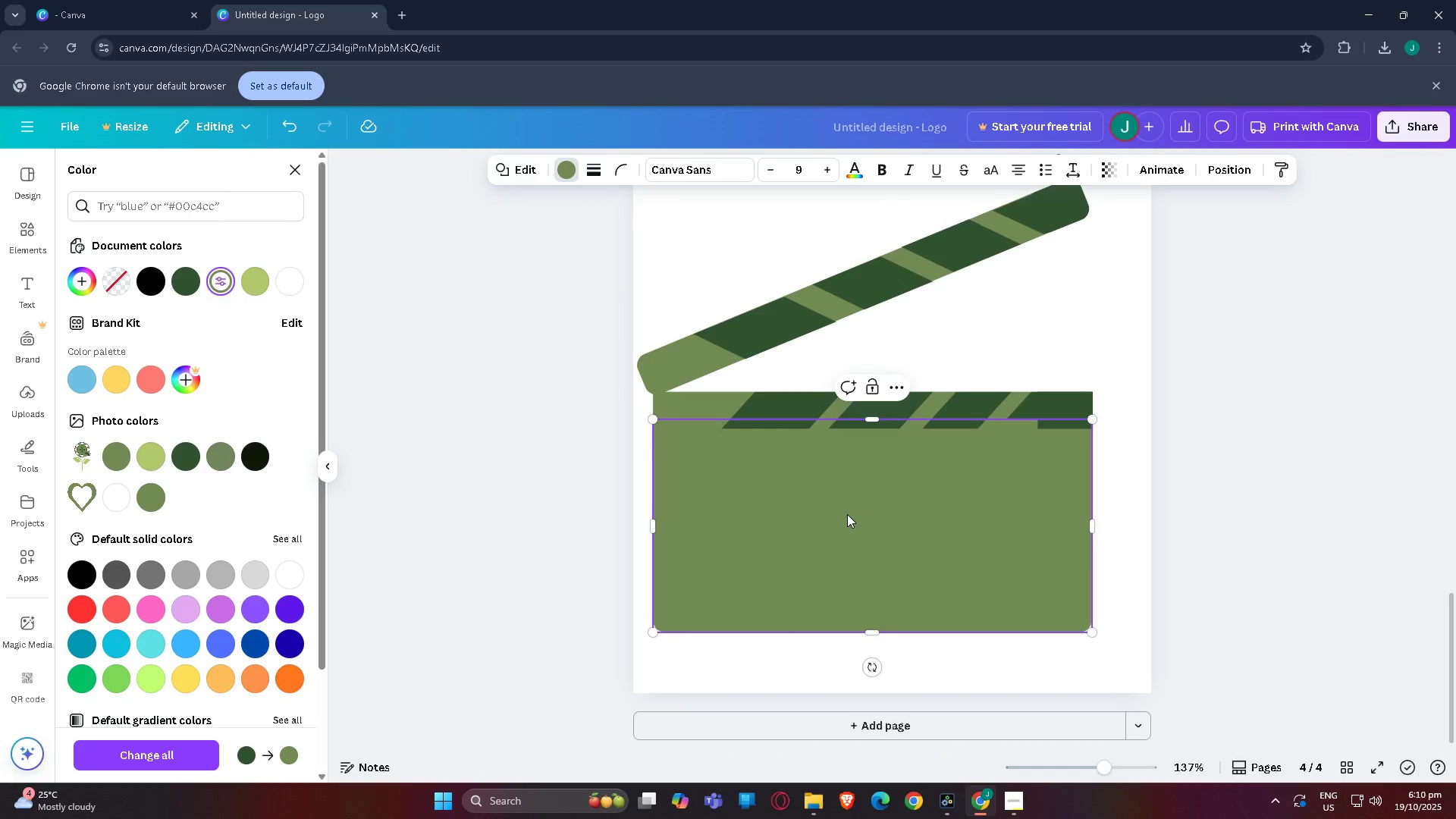 
key(Control+BracketLeft)
 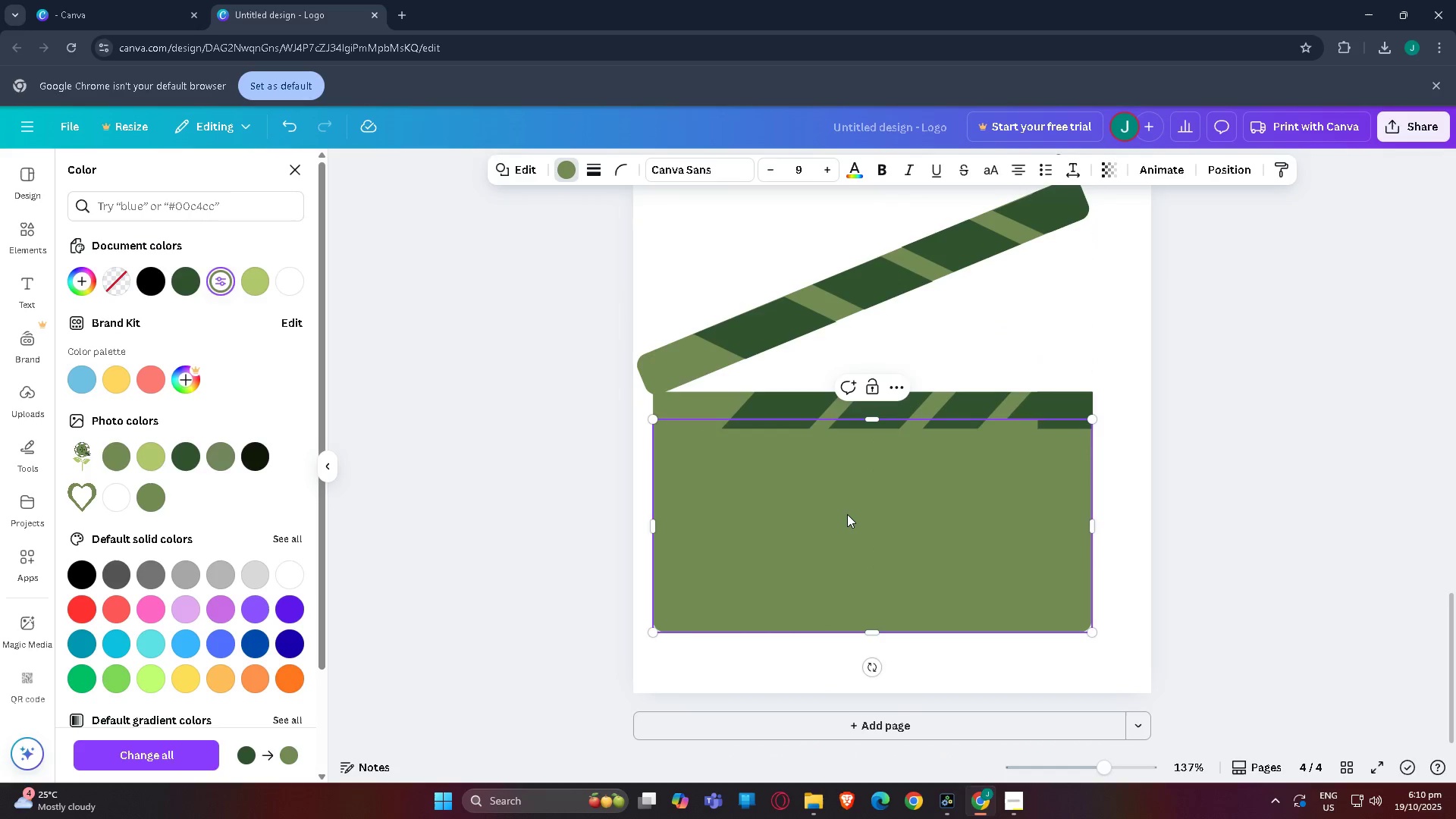 
key(Control+BracketLeft)
 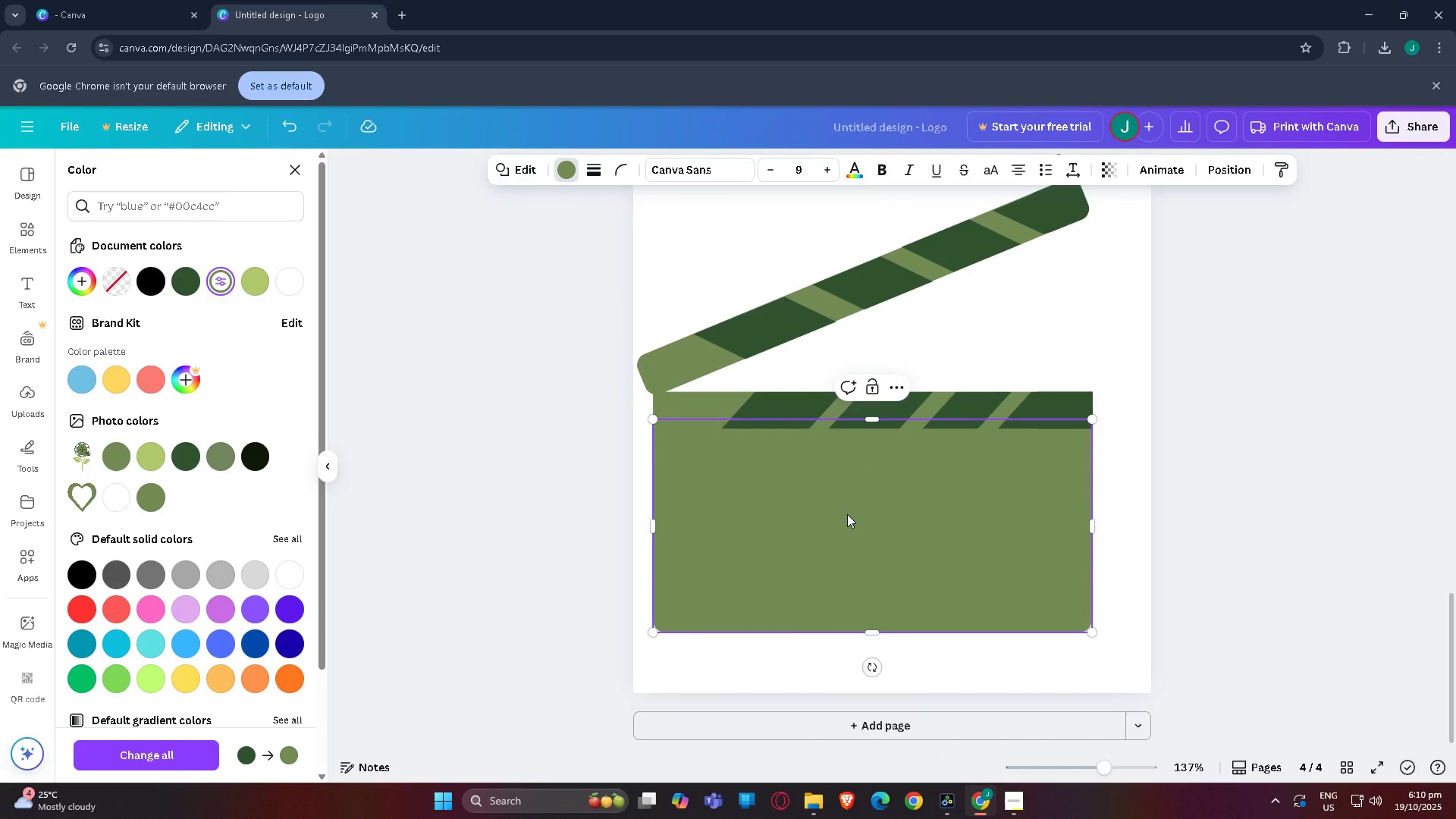 
key(Control+BracketLeft)
 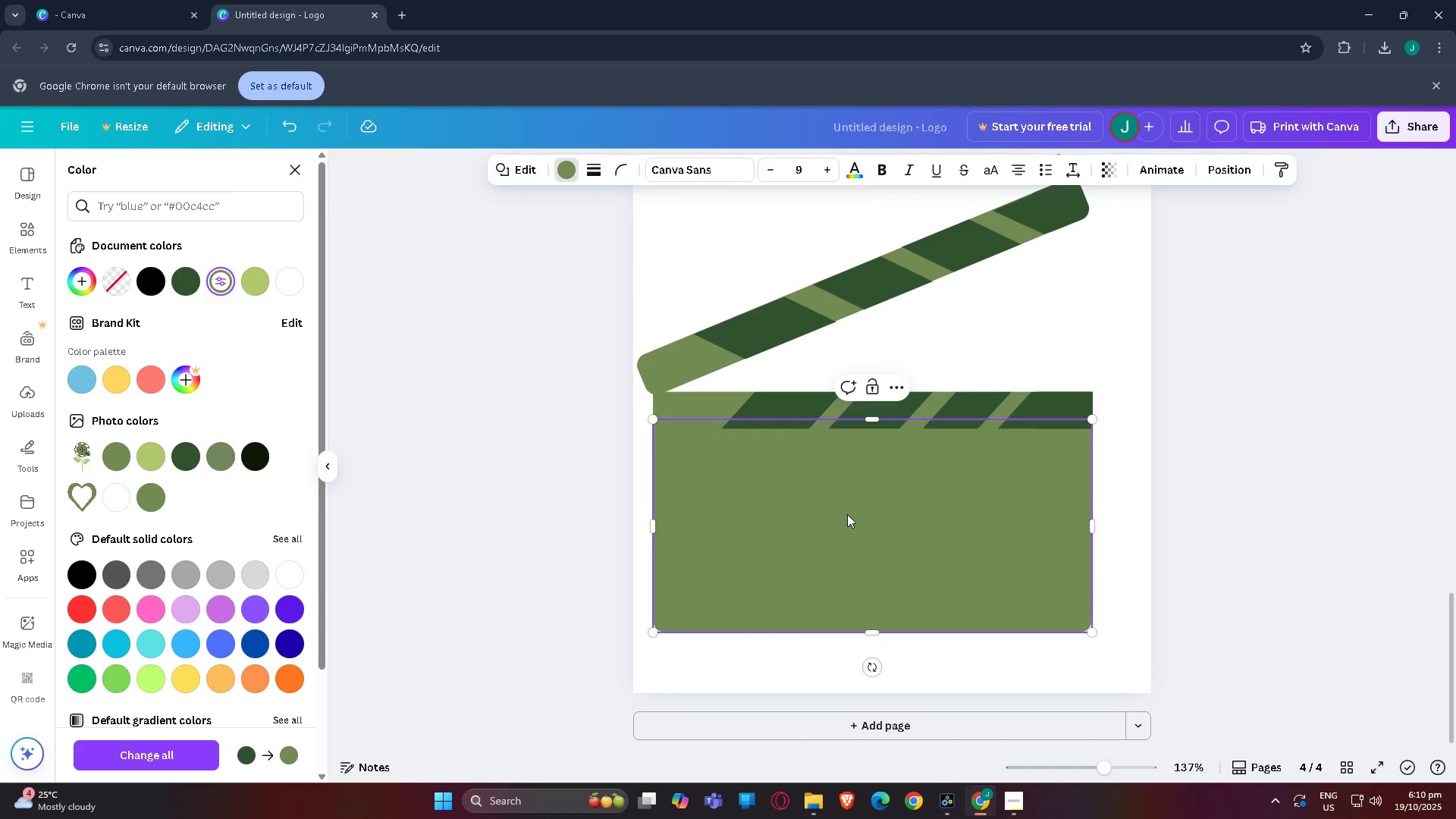 
key(Control+BracketLeft)
 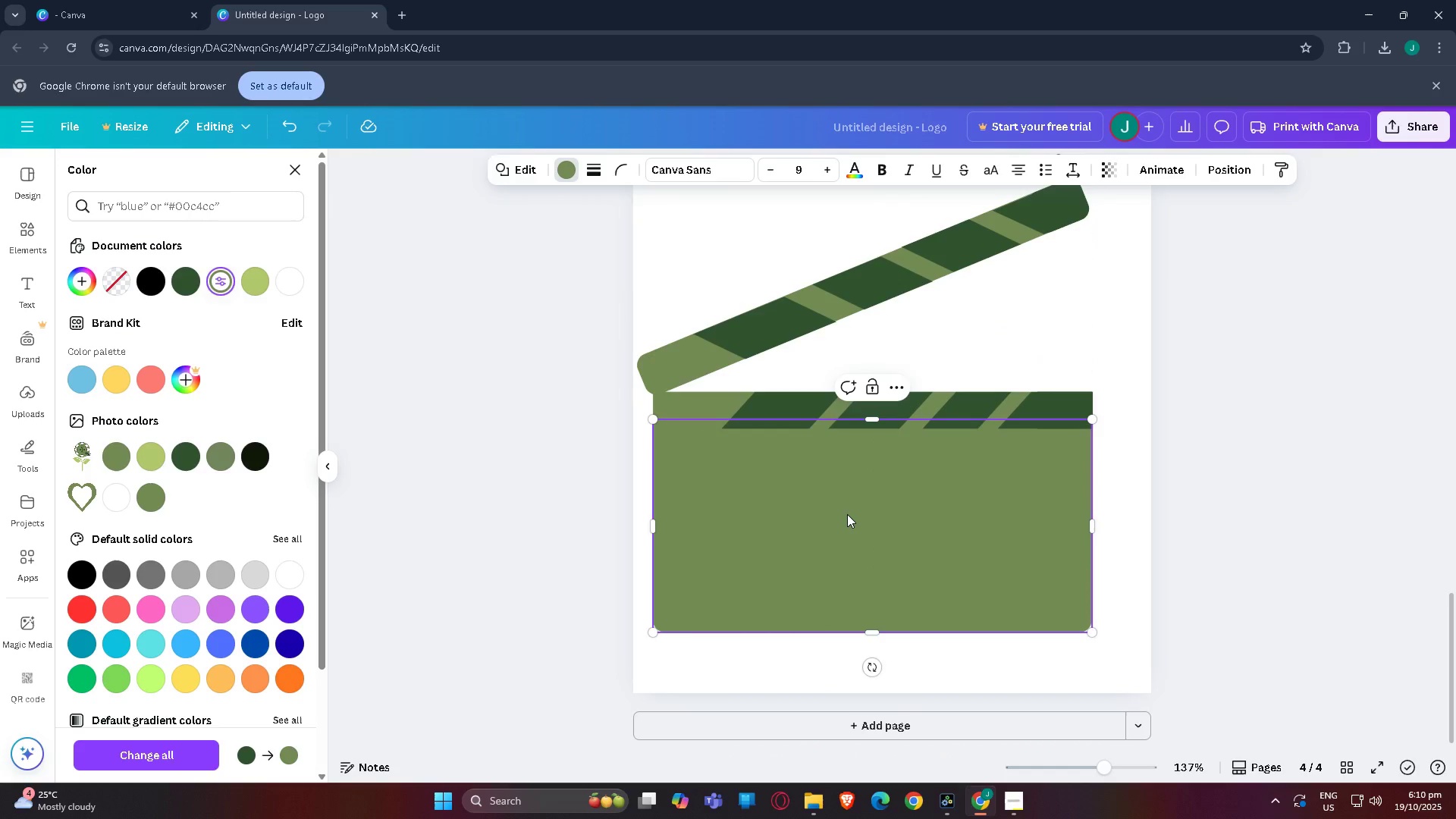 
key(Control+BracketLeft)
 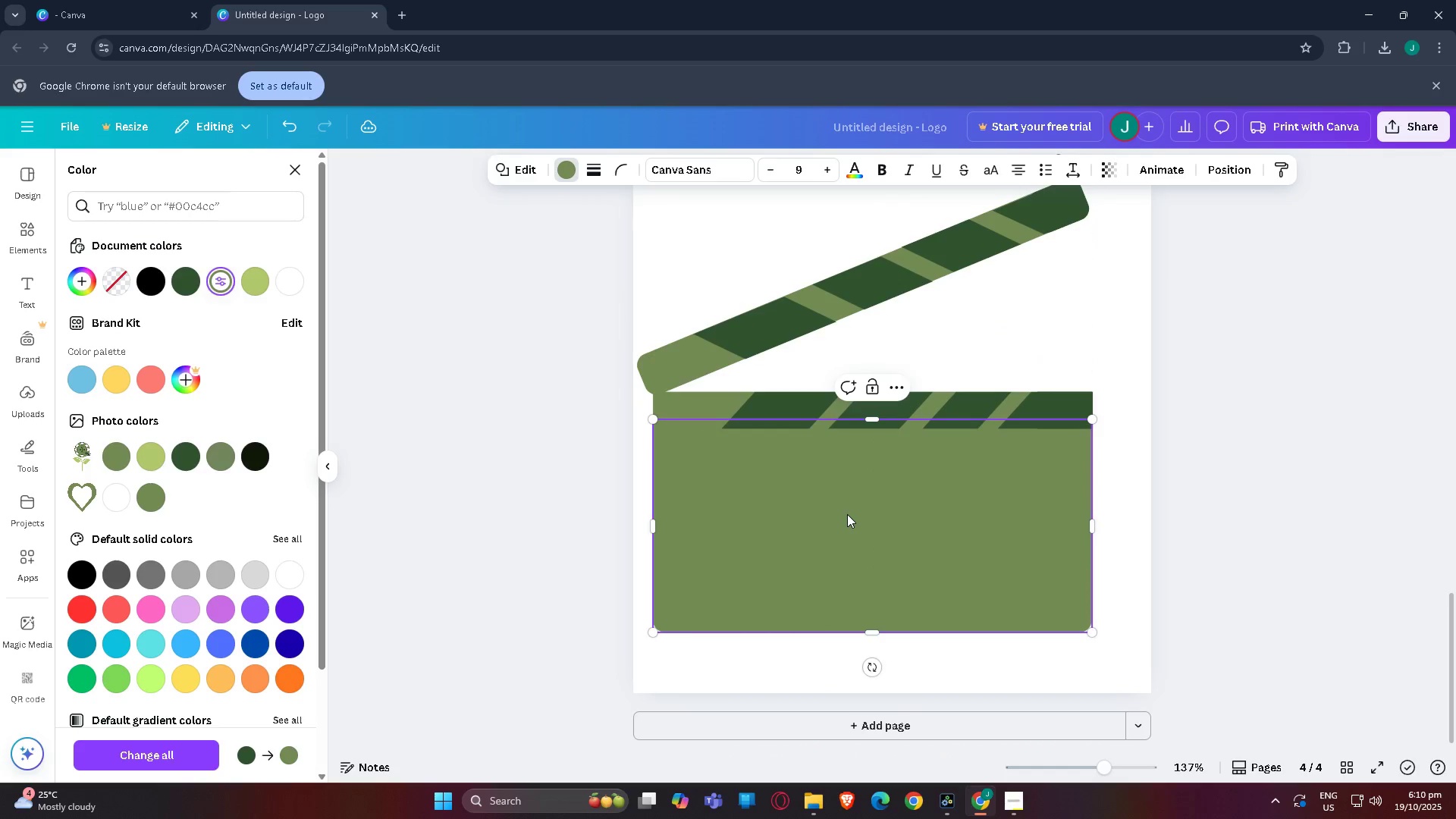 
key(Control+BracketLeft)
 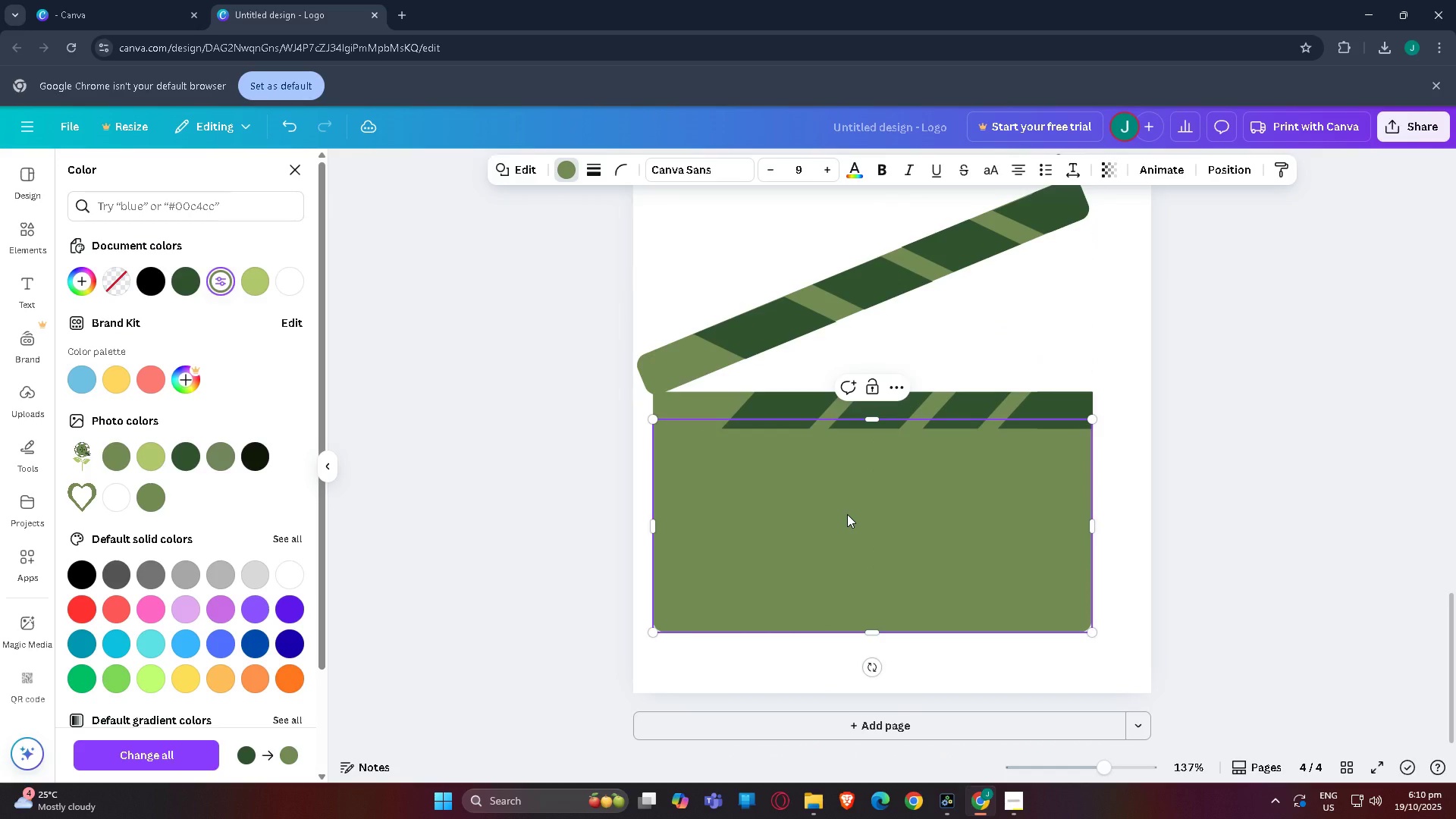 
key(Control+BracketLeft)
 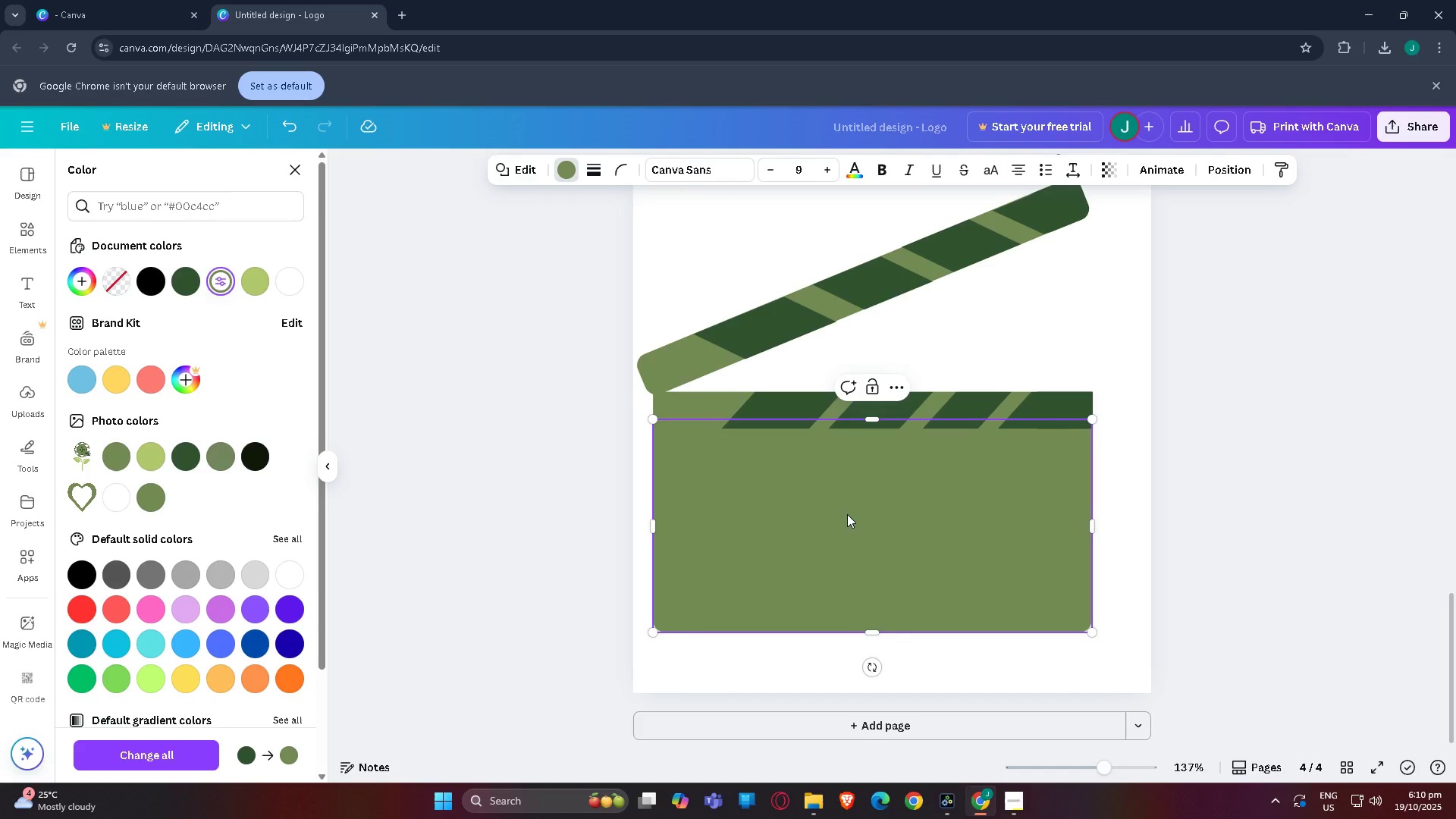 
key(Control+BracketLeft)
 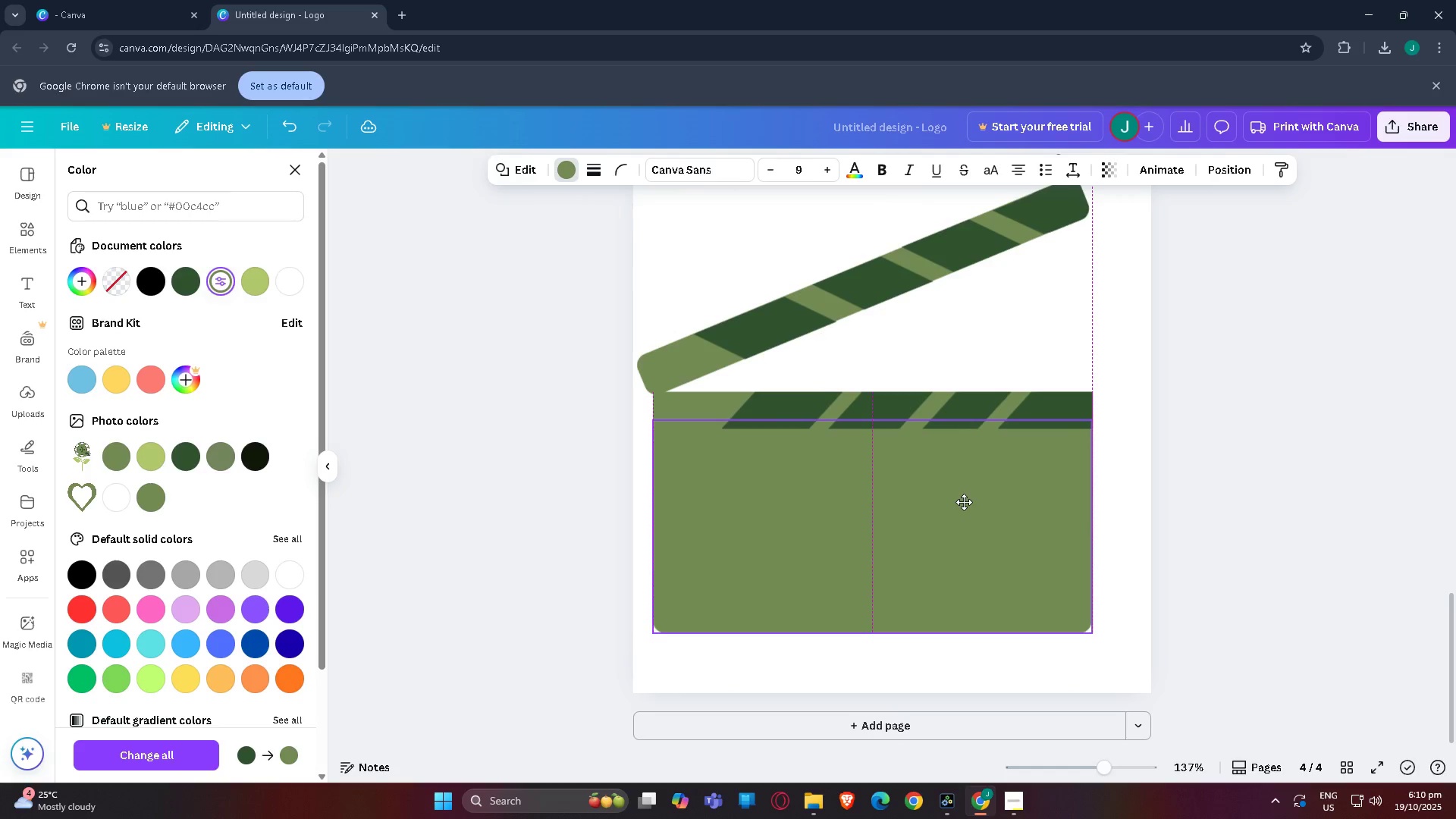 
wait(5.82)
 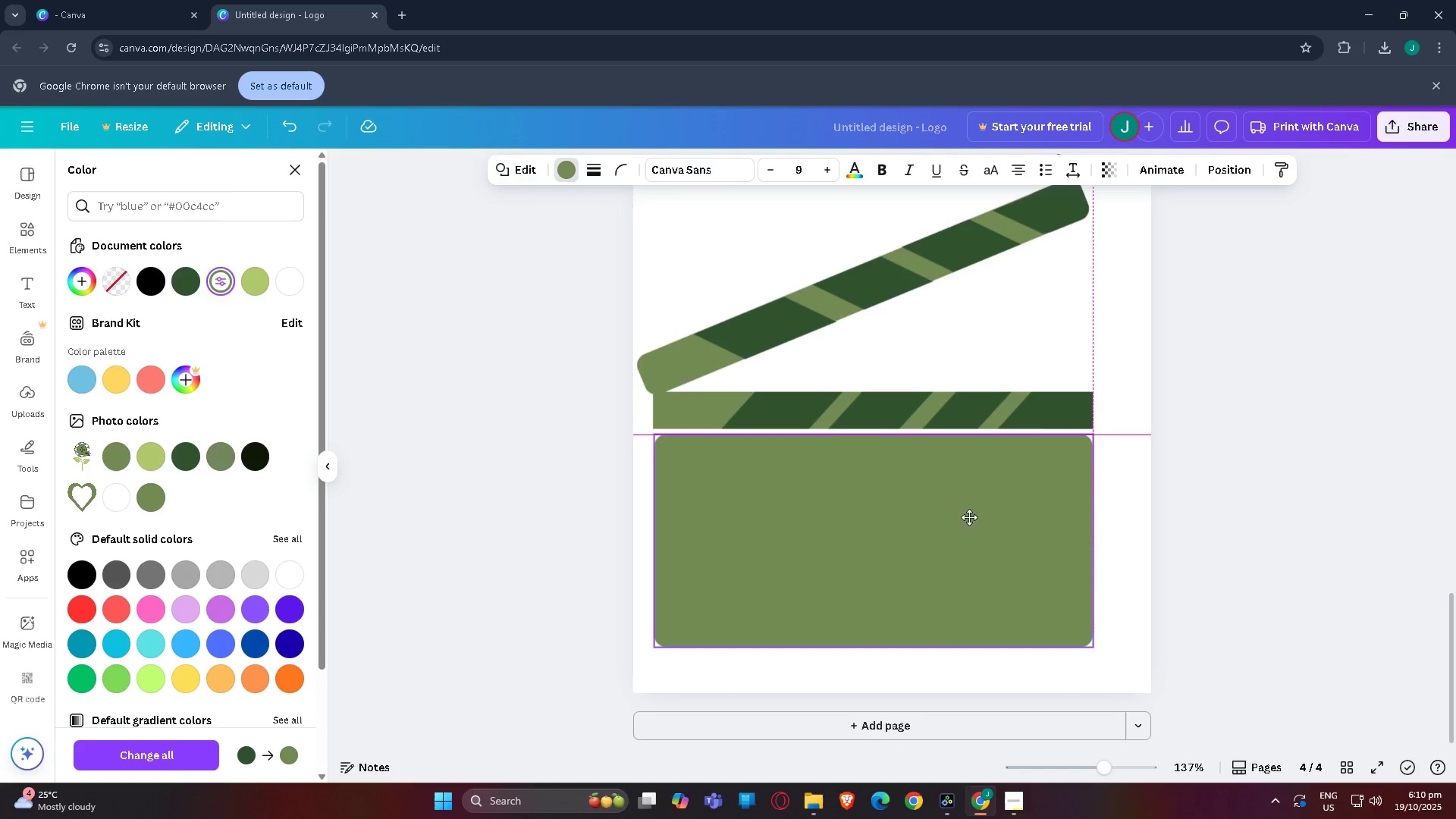 
left_click([1168, 493])
 